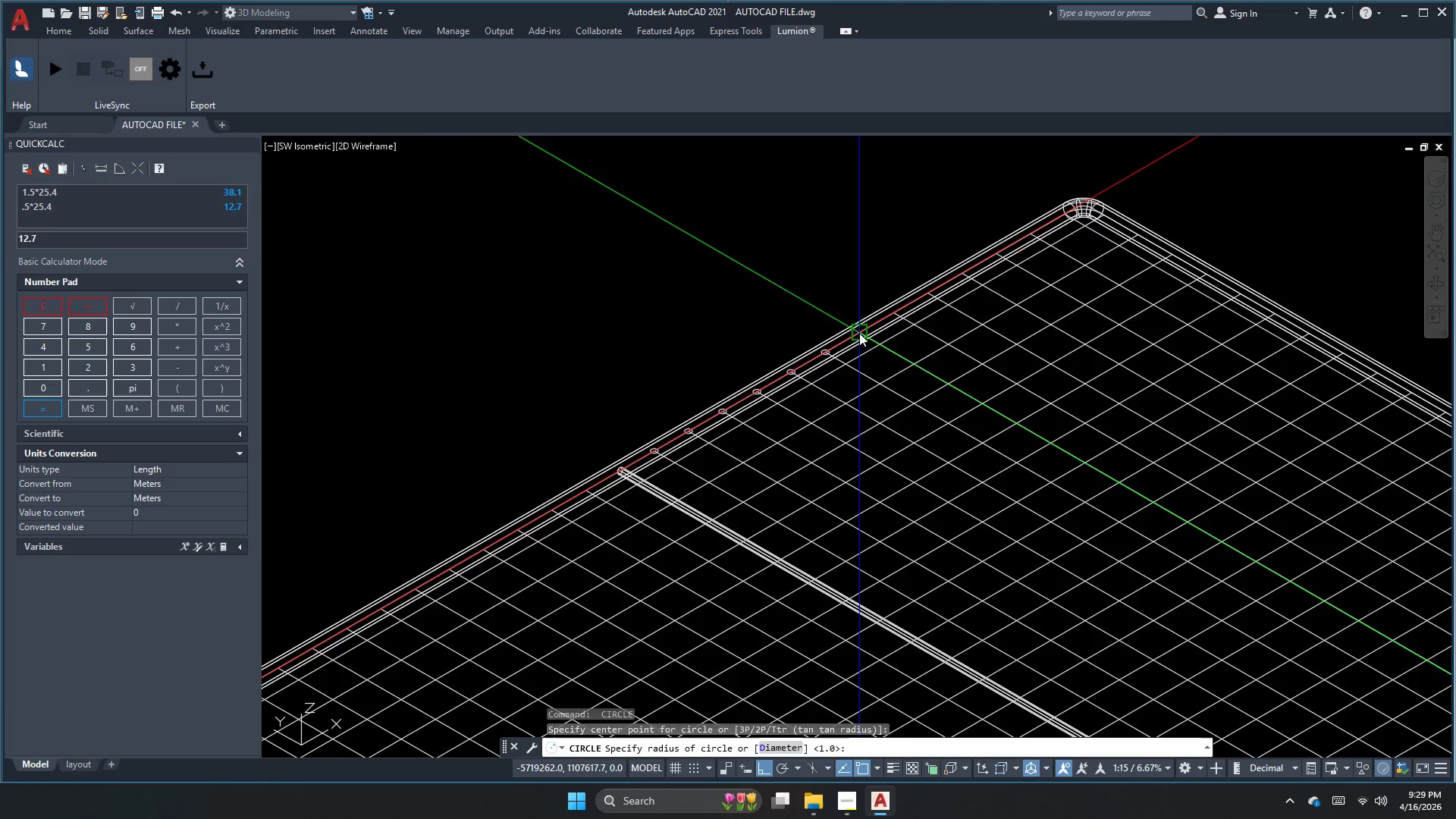 
key(Space)
 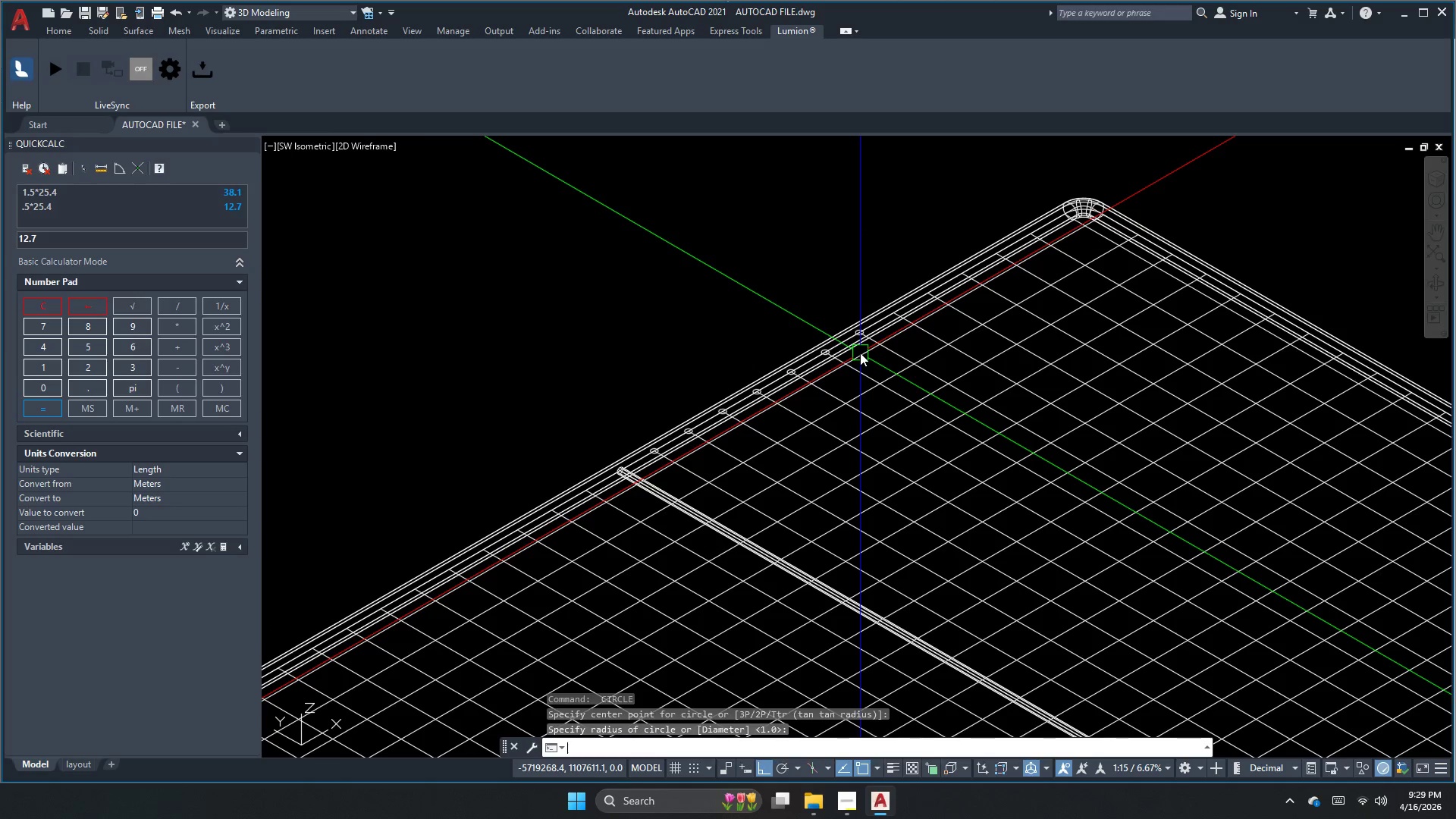 
key(Space)
 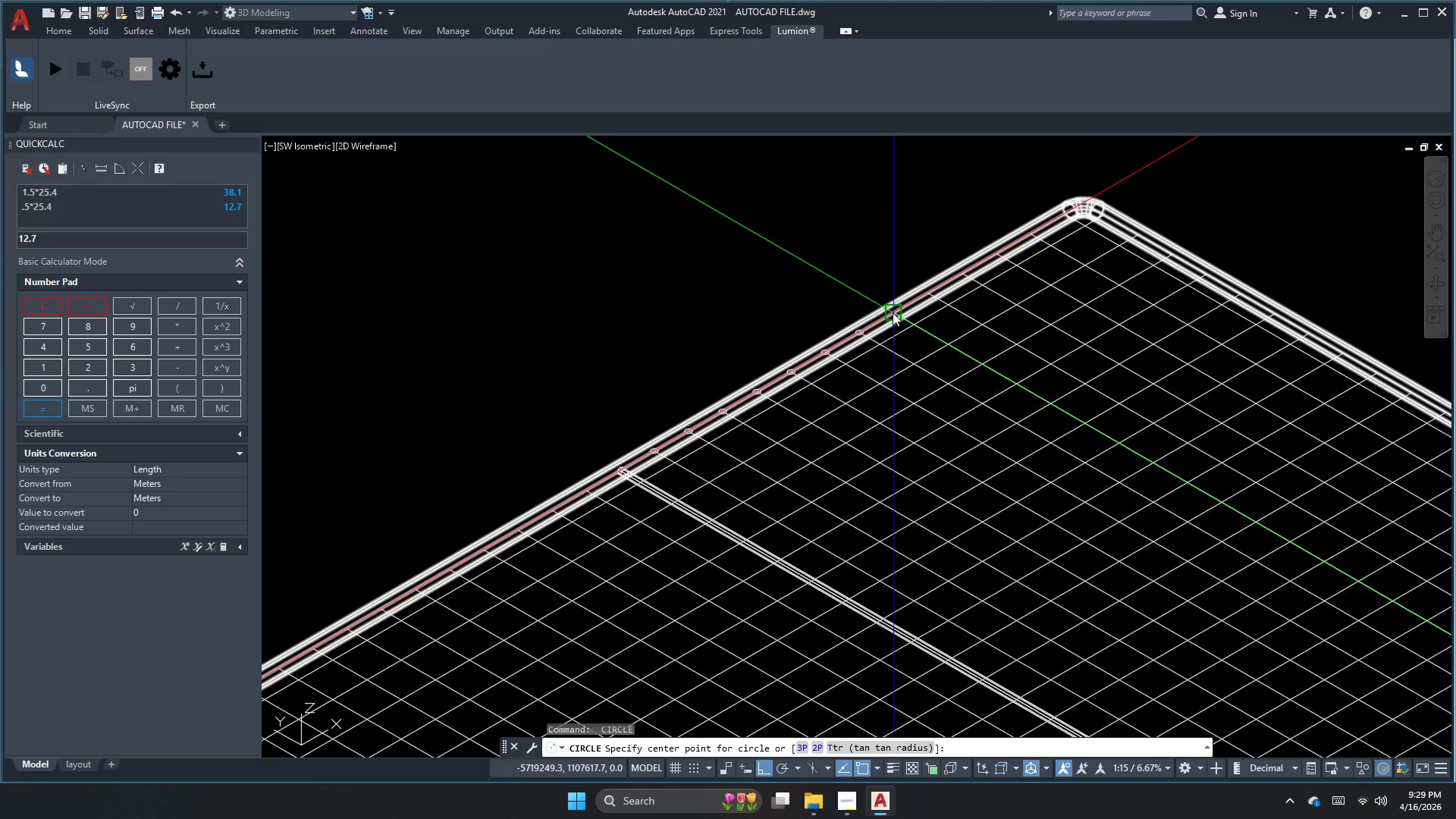 
left_click([893, 312])
 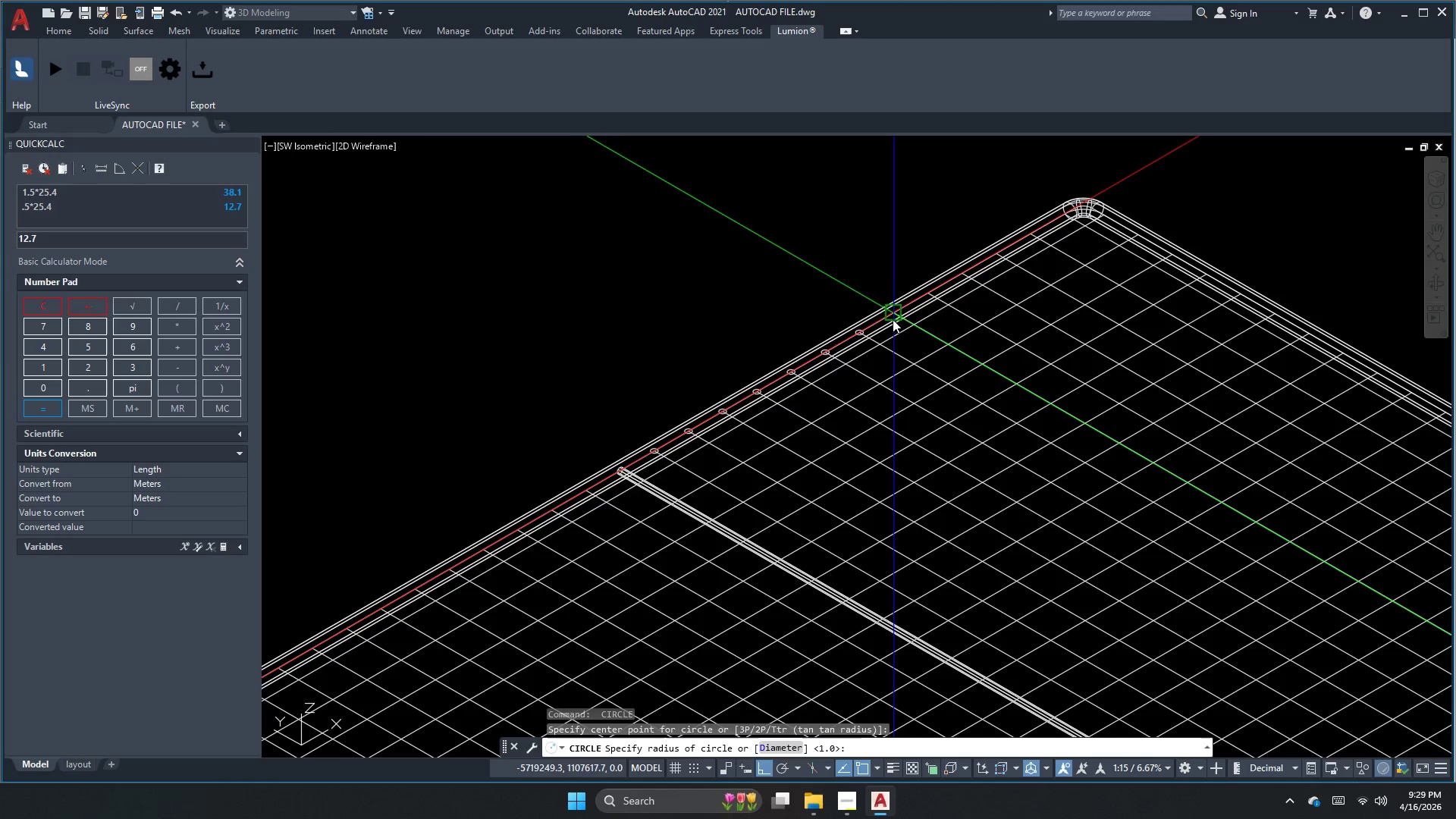 
key(Space)
 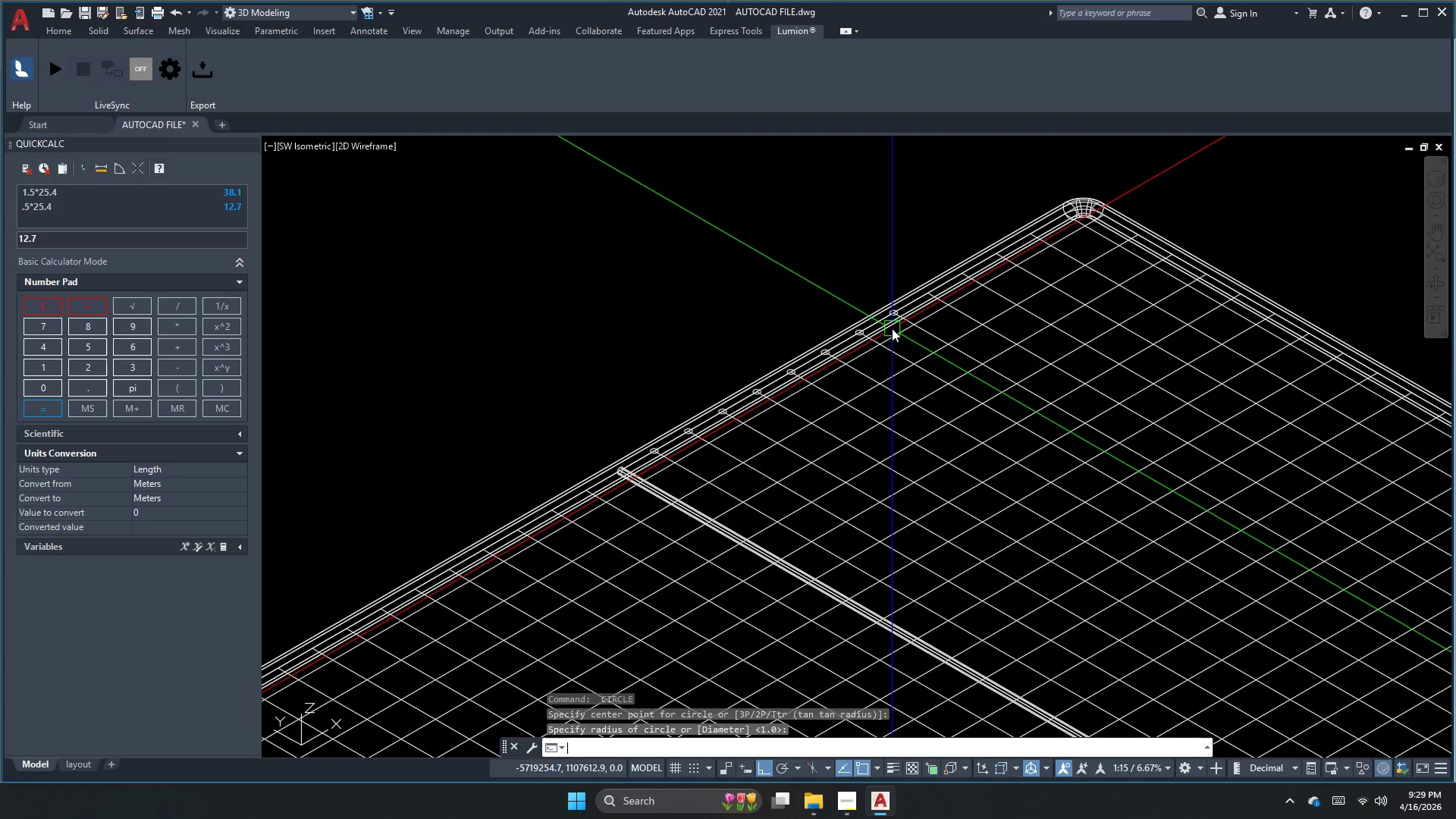 
key(Space)
 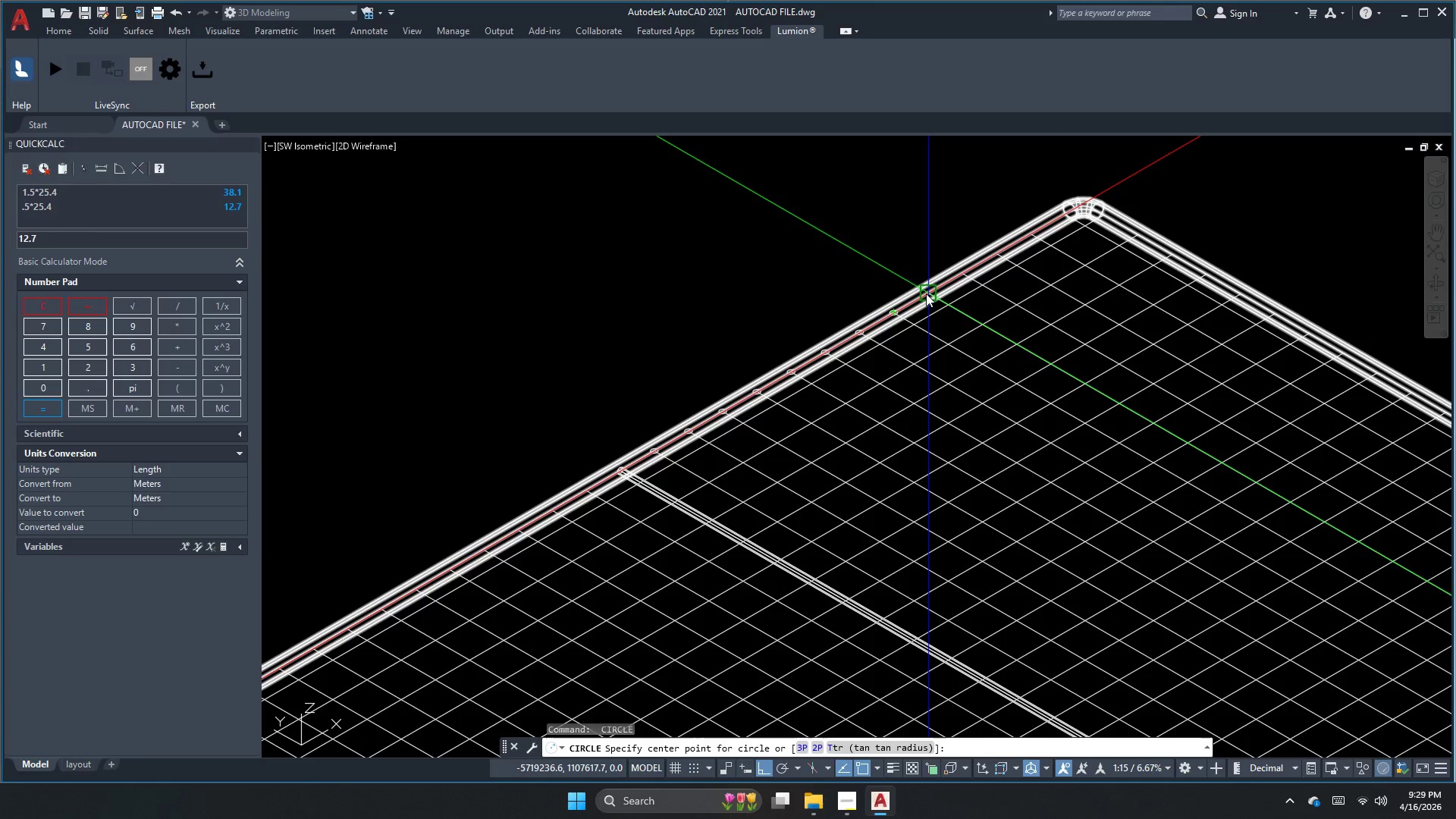 
left_click([929, 290])
 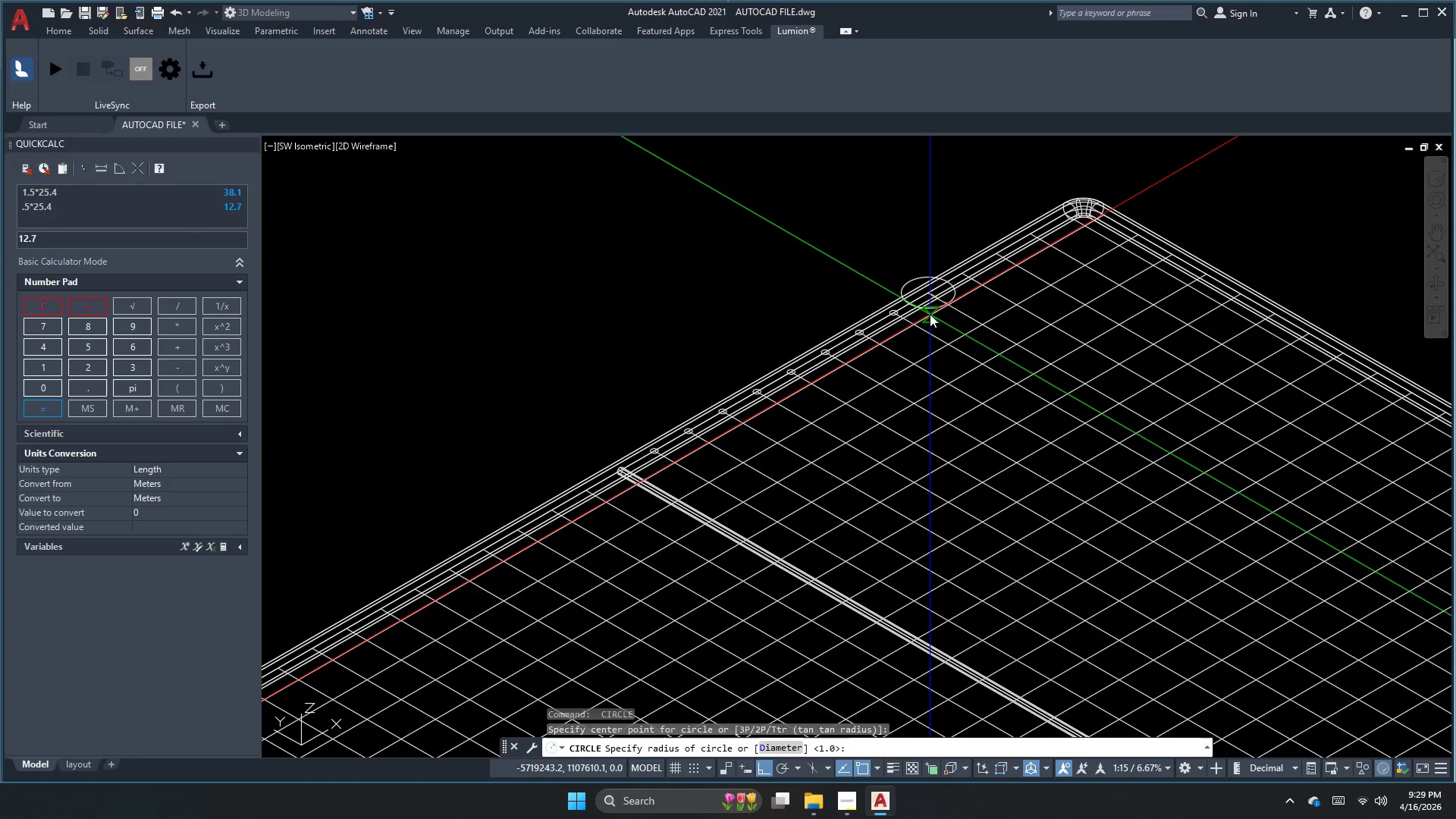 
key(Space)
 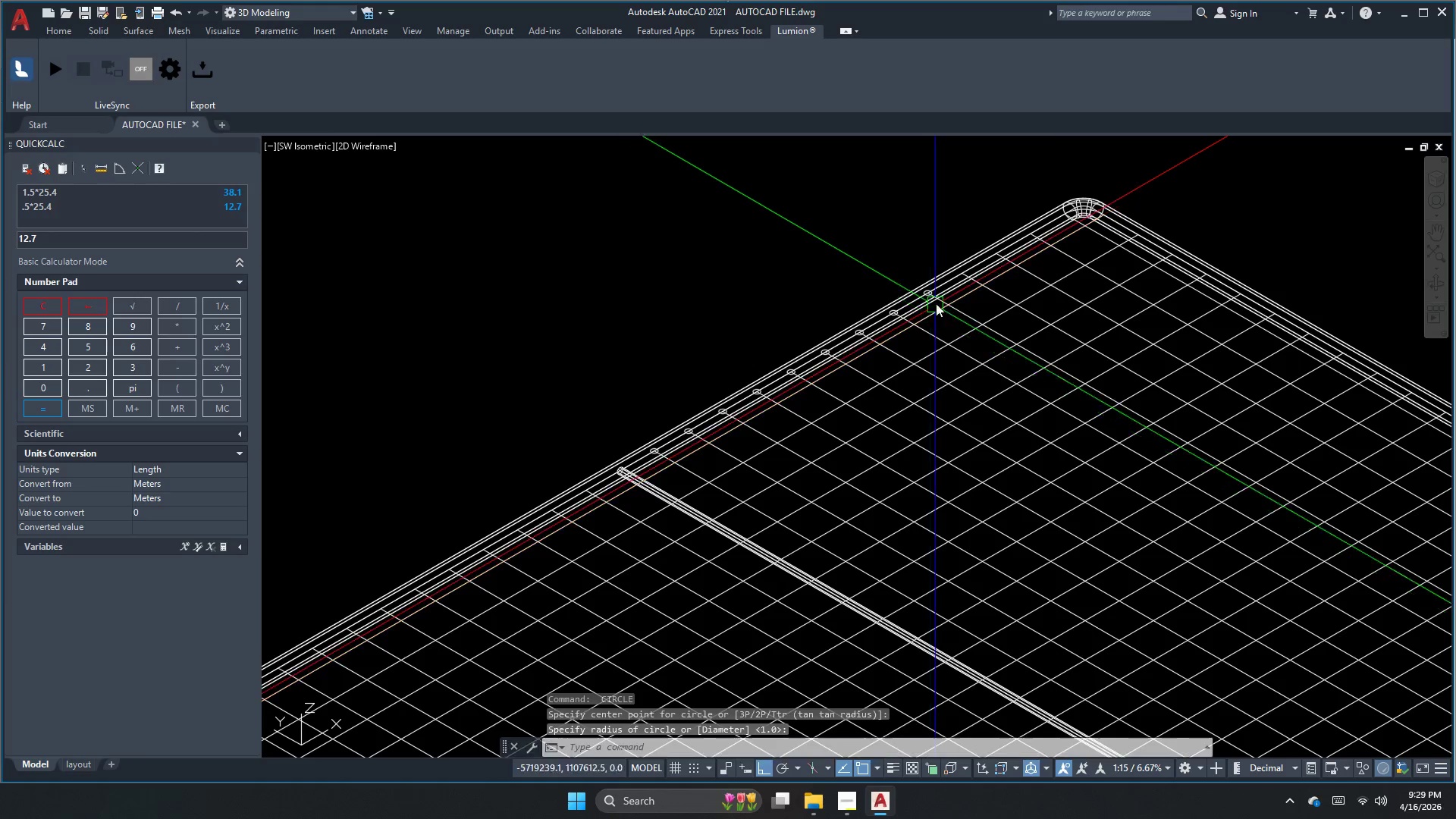 
key(Space)
 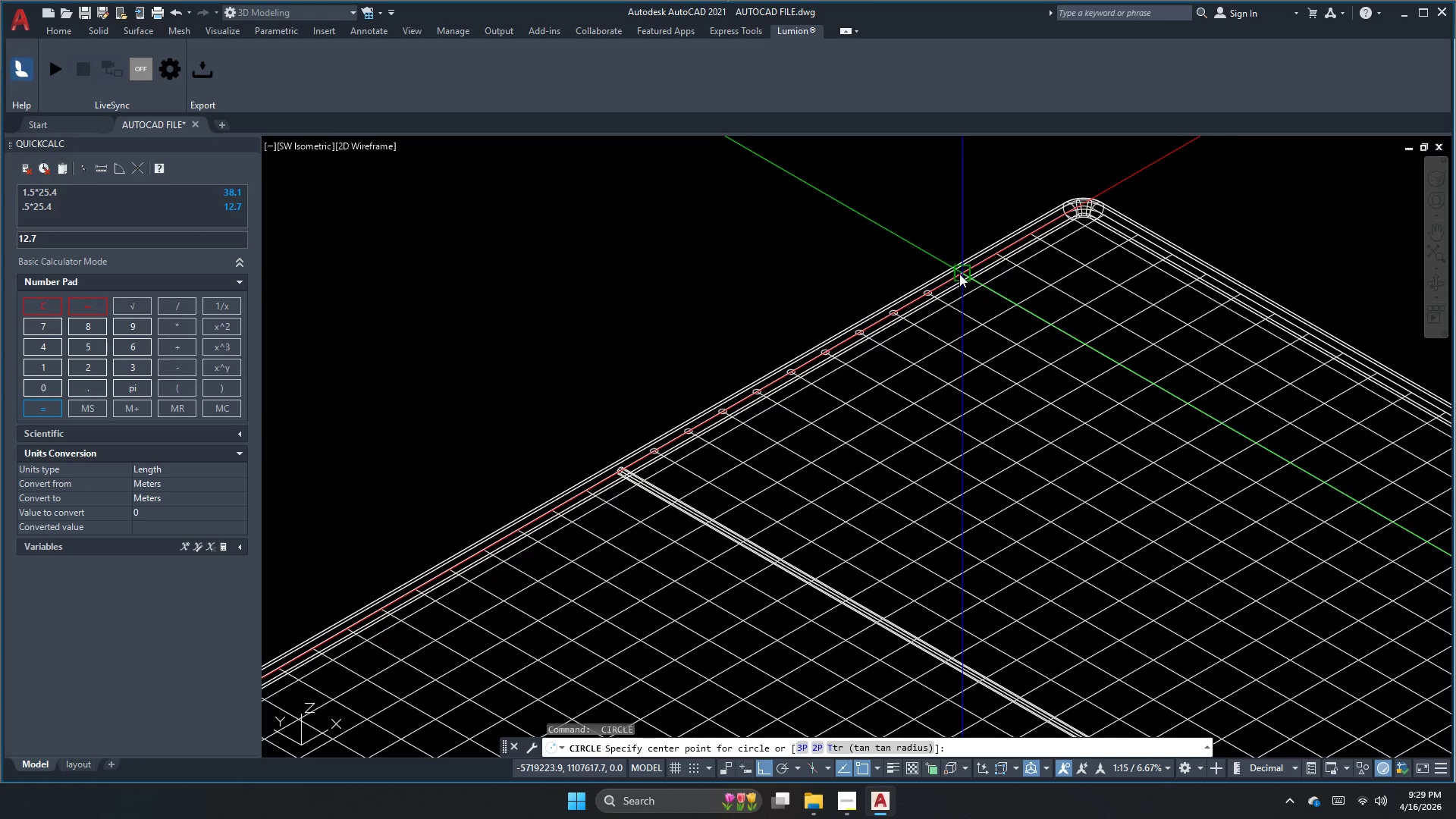 
double_click([960, 271])
 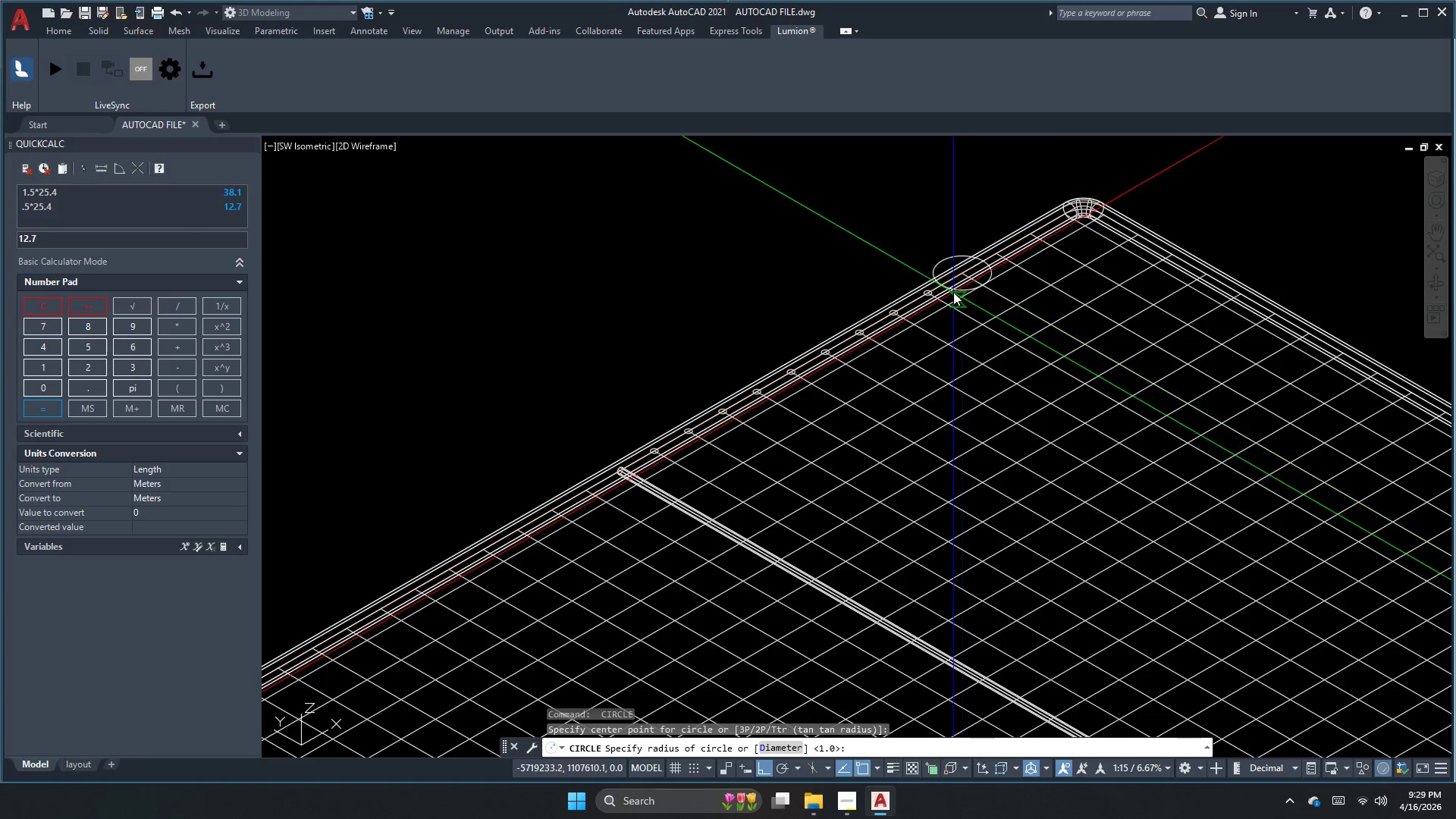 
key(Space)
 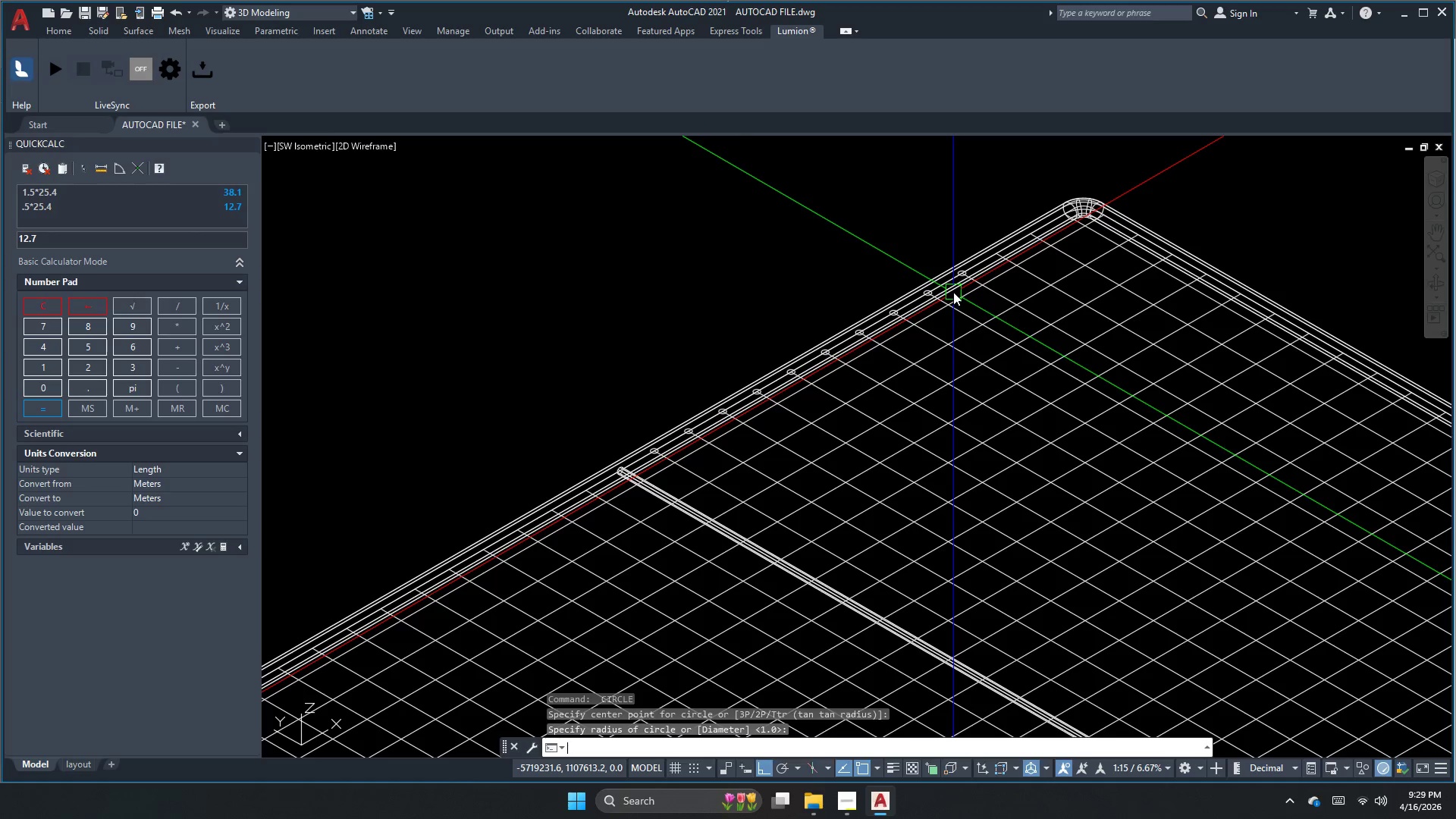 
key(Space)
 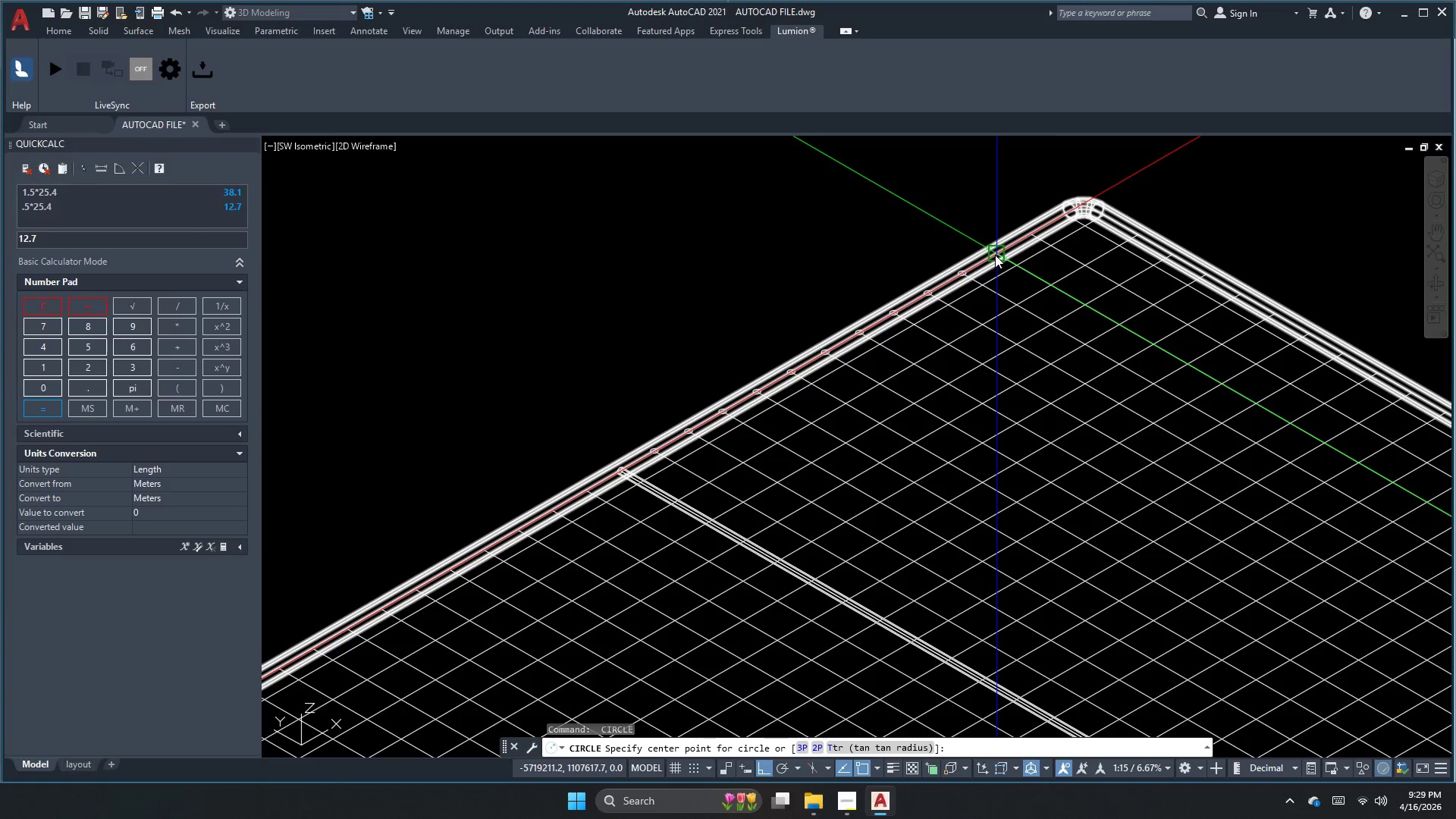 
left_click([996, 253])
 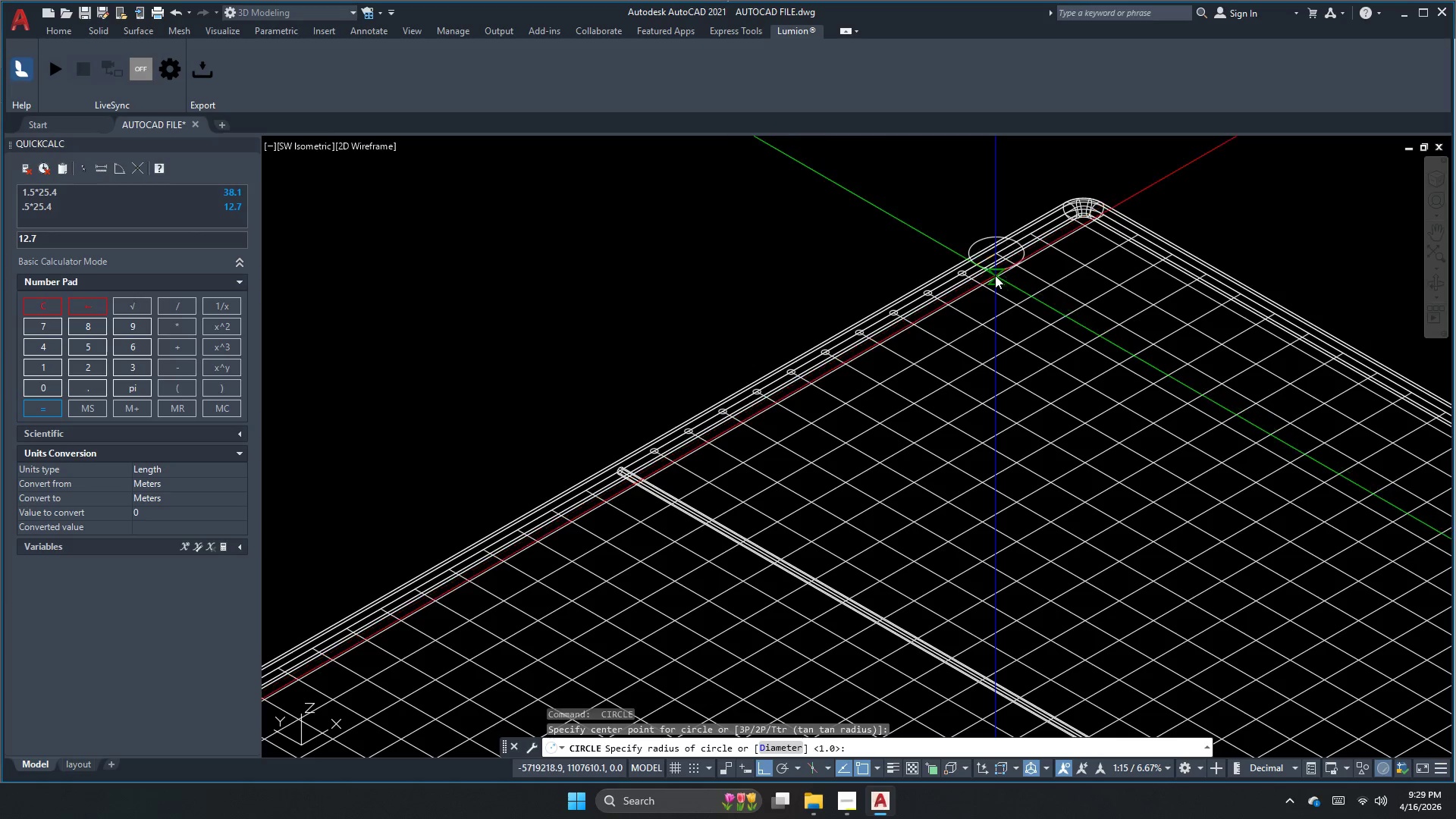 
key(Space)
 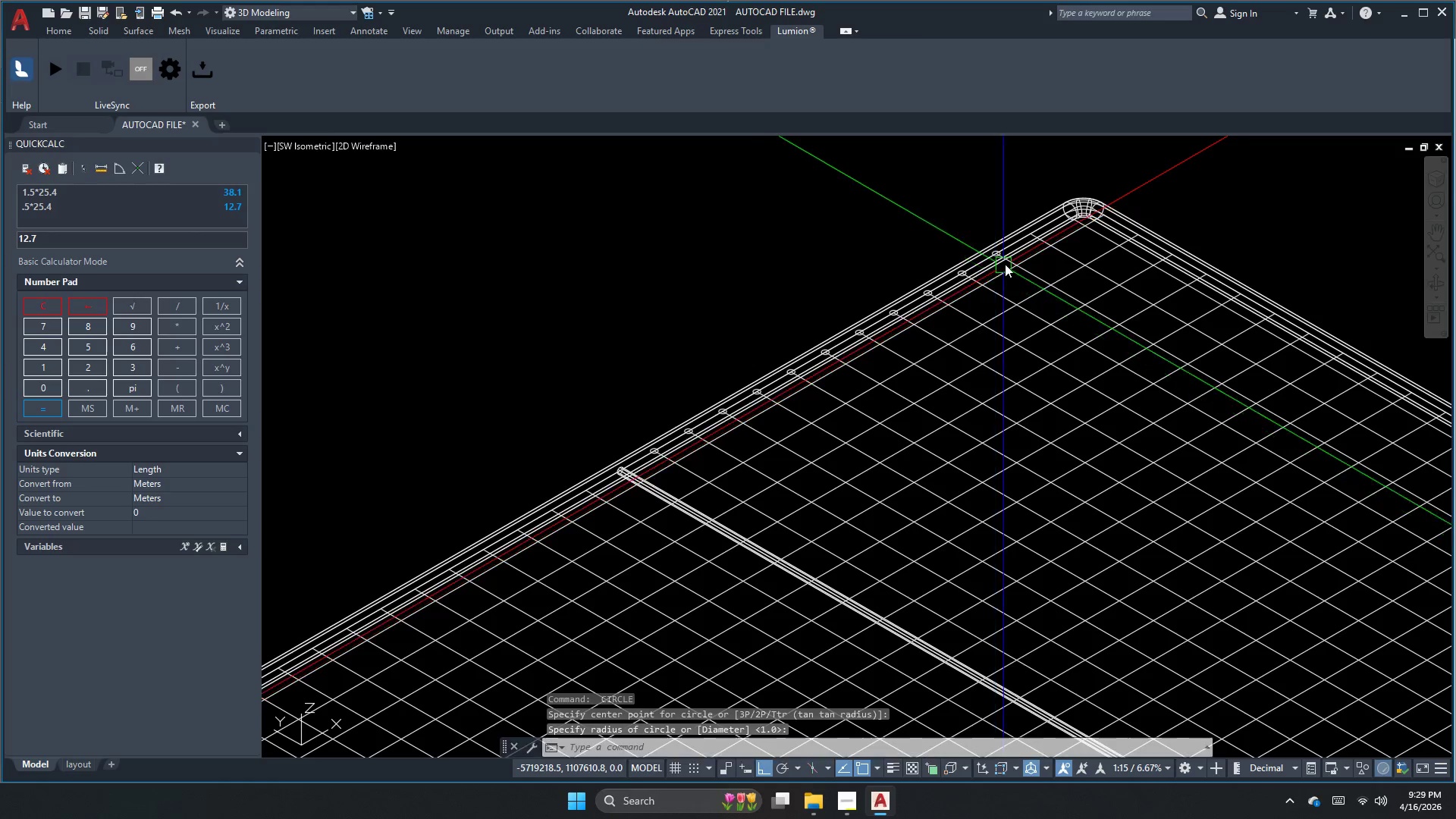 
key(Space)
 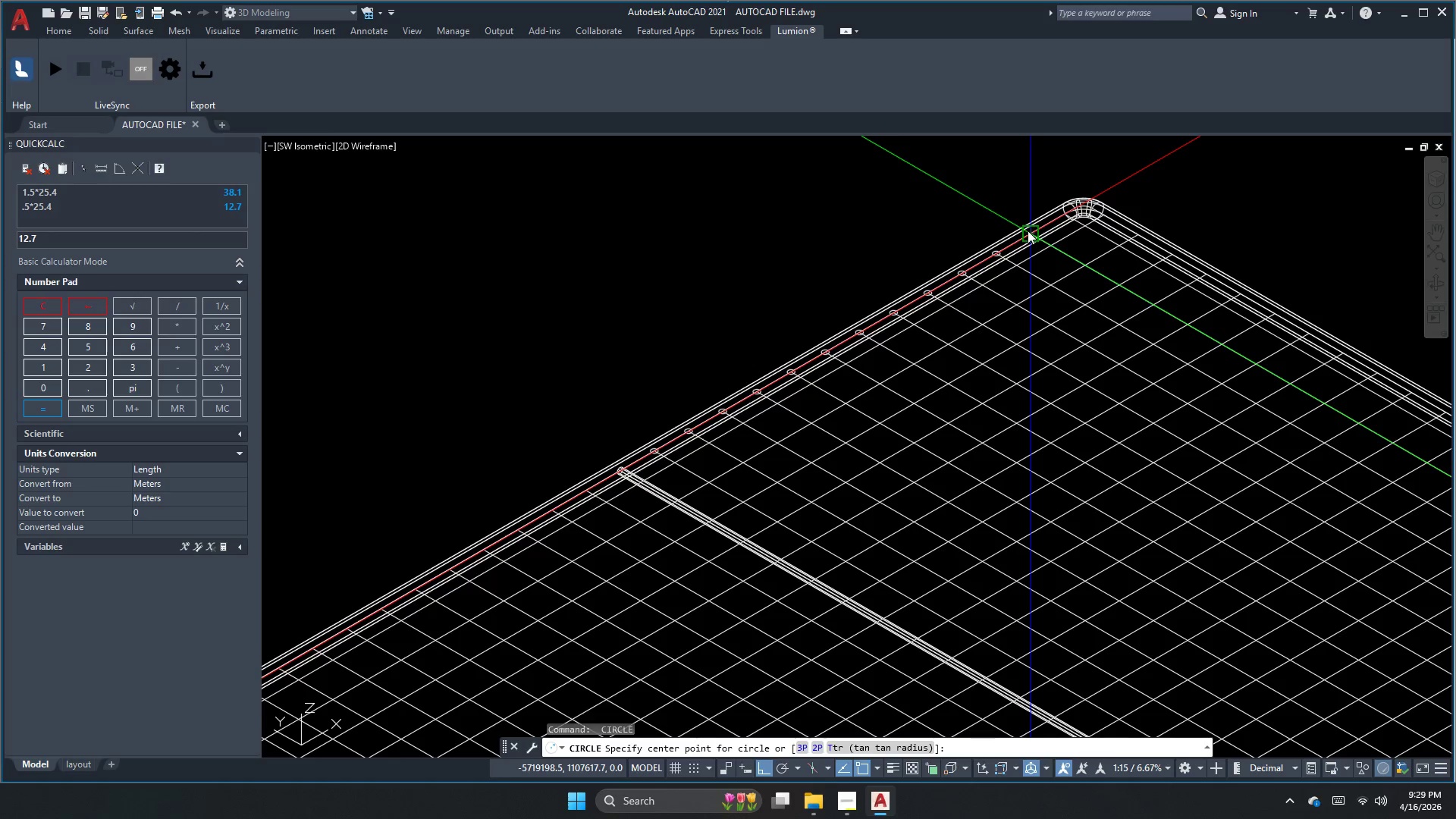 
key(Space)
 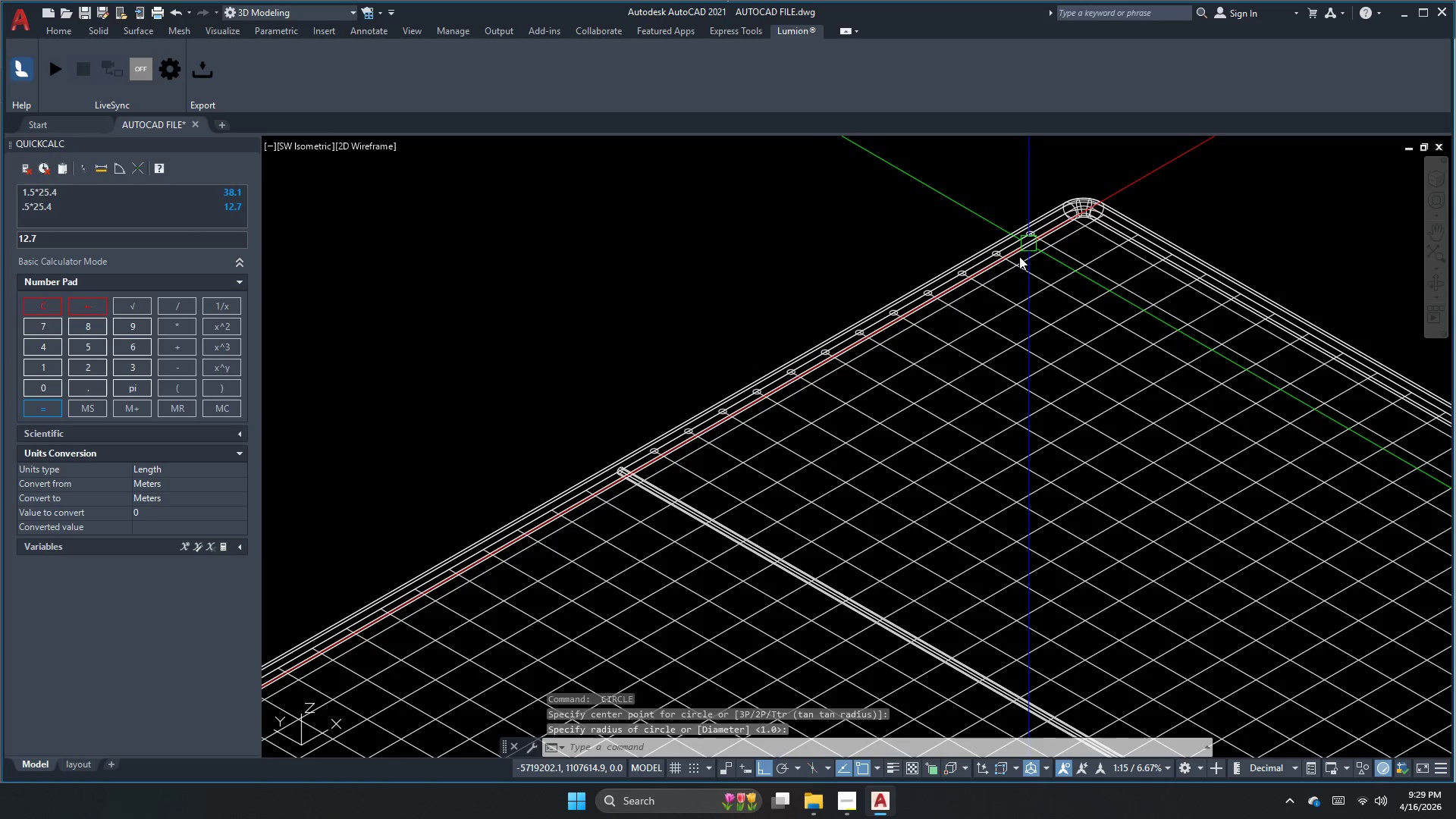 
key(Escape)
 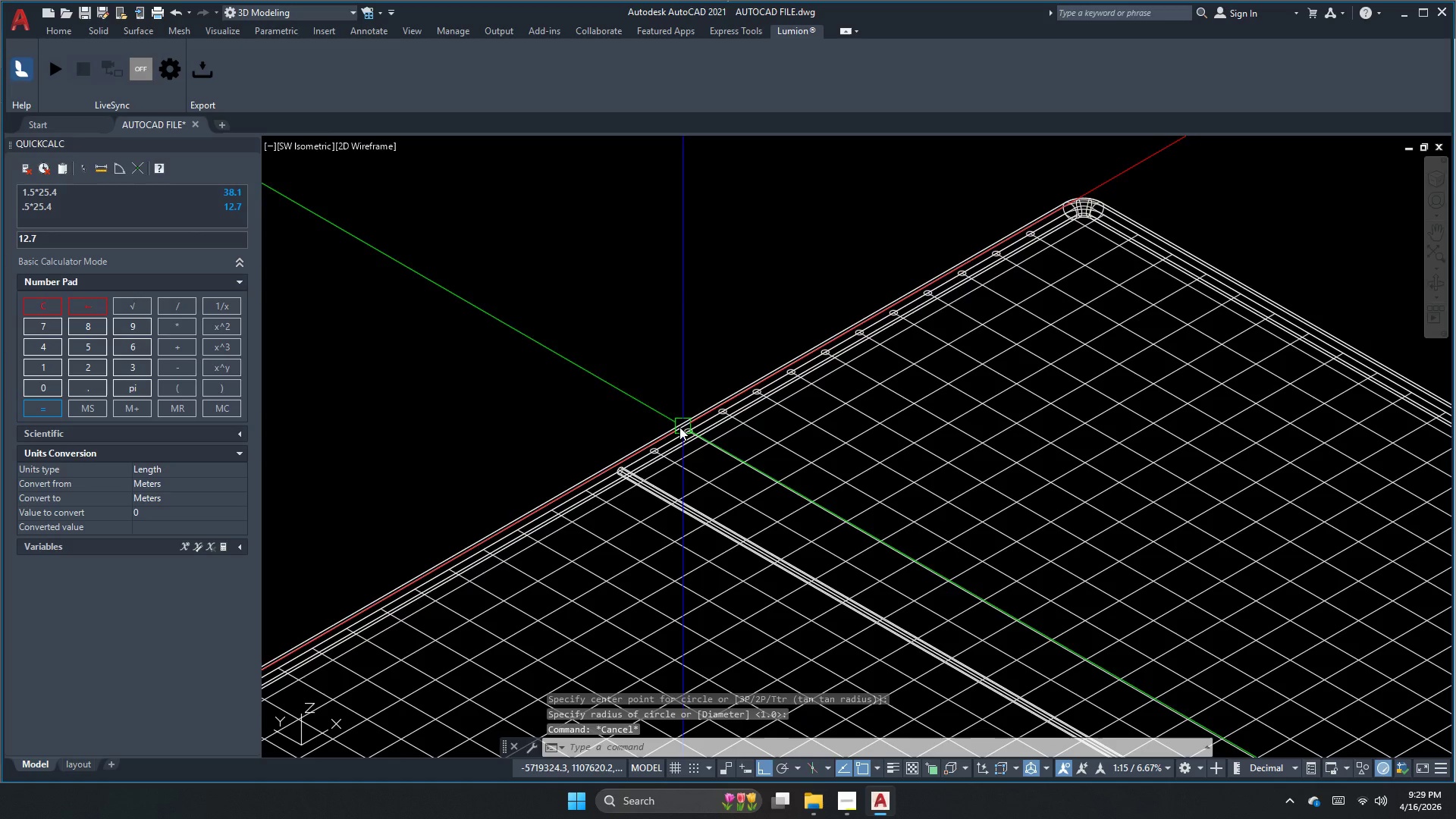 
double_click([692, 485])
 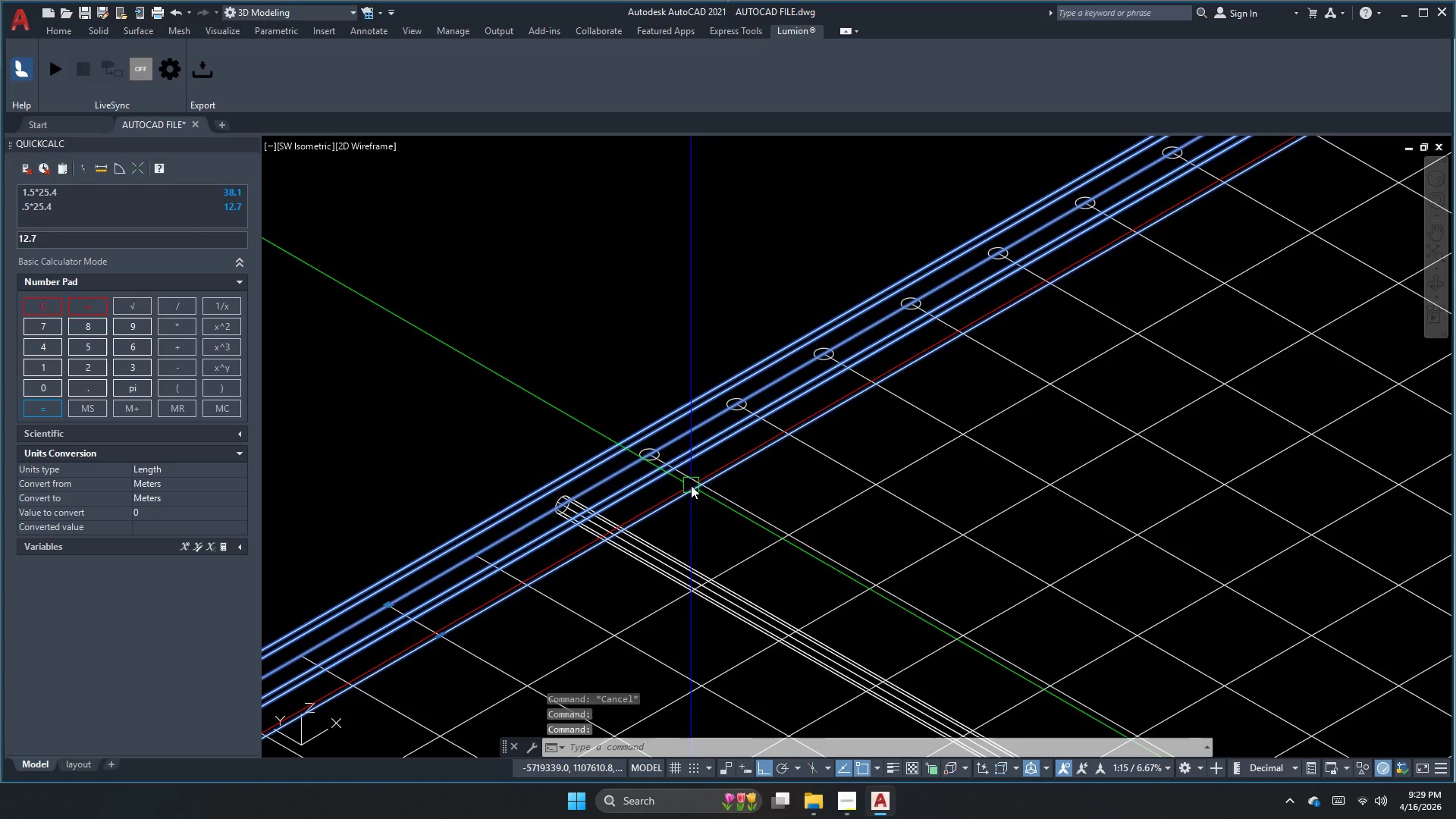 
scroll: coordinate [656, 453], scroll_direction: up, amount: 2.0
 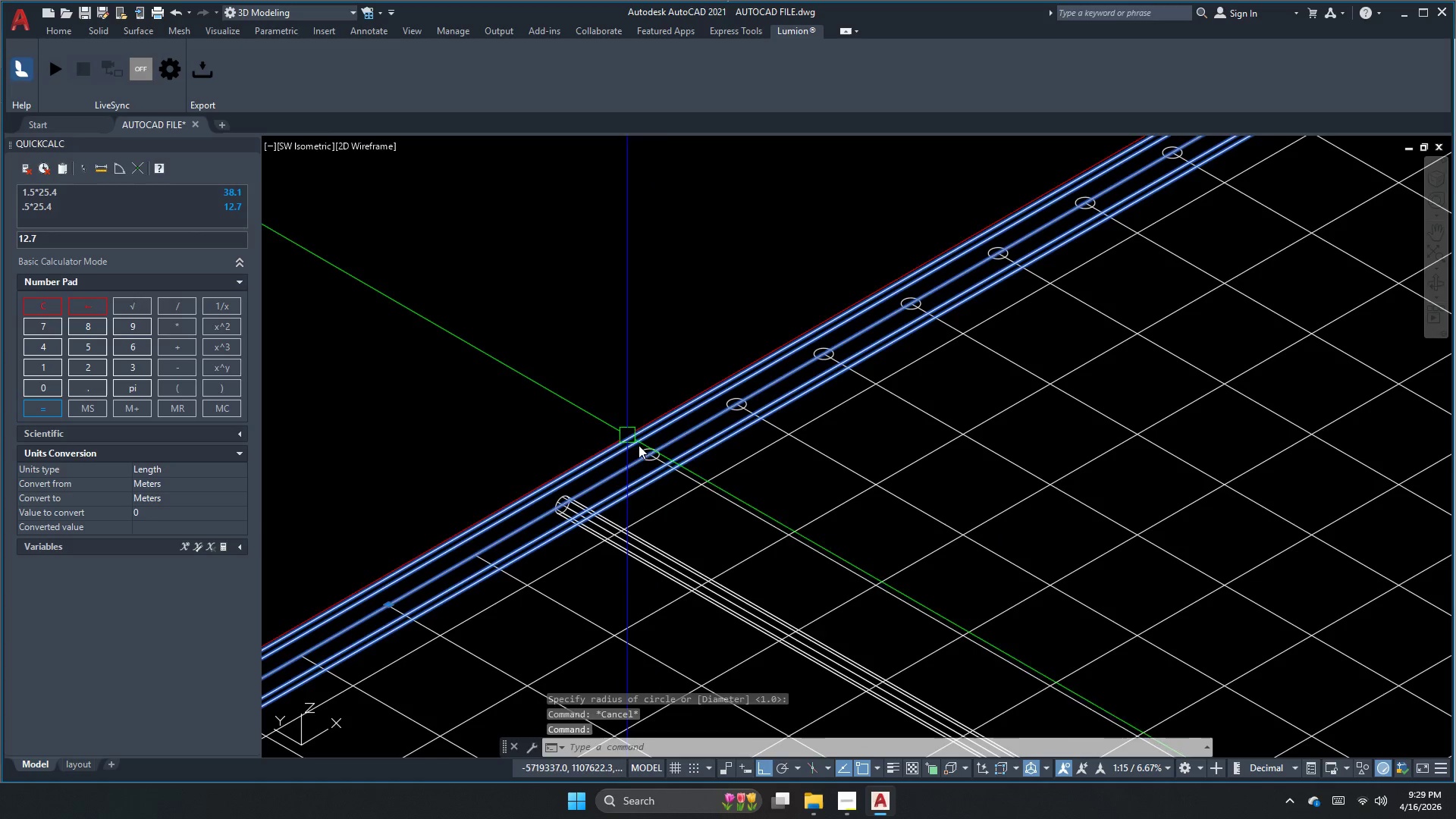 
key(Escape)
 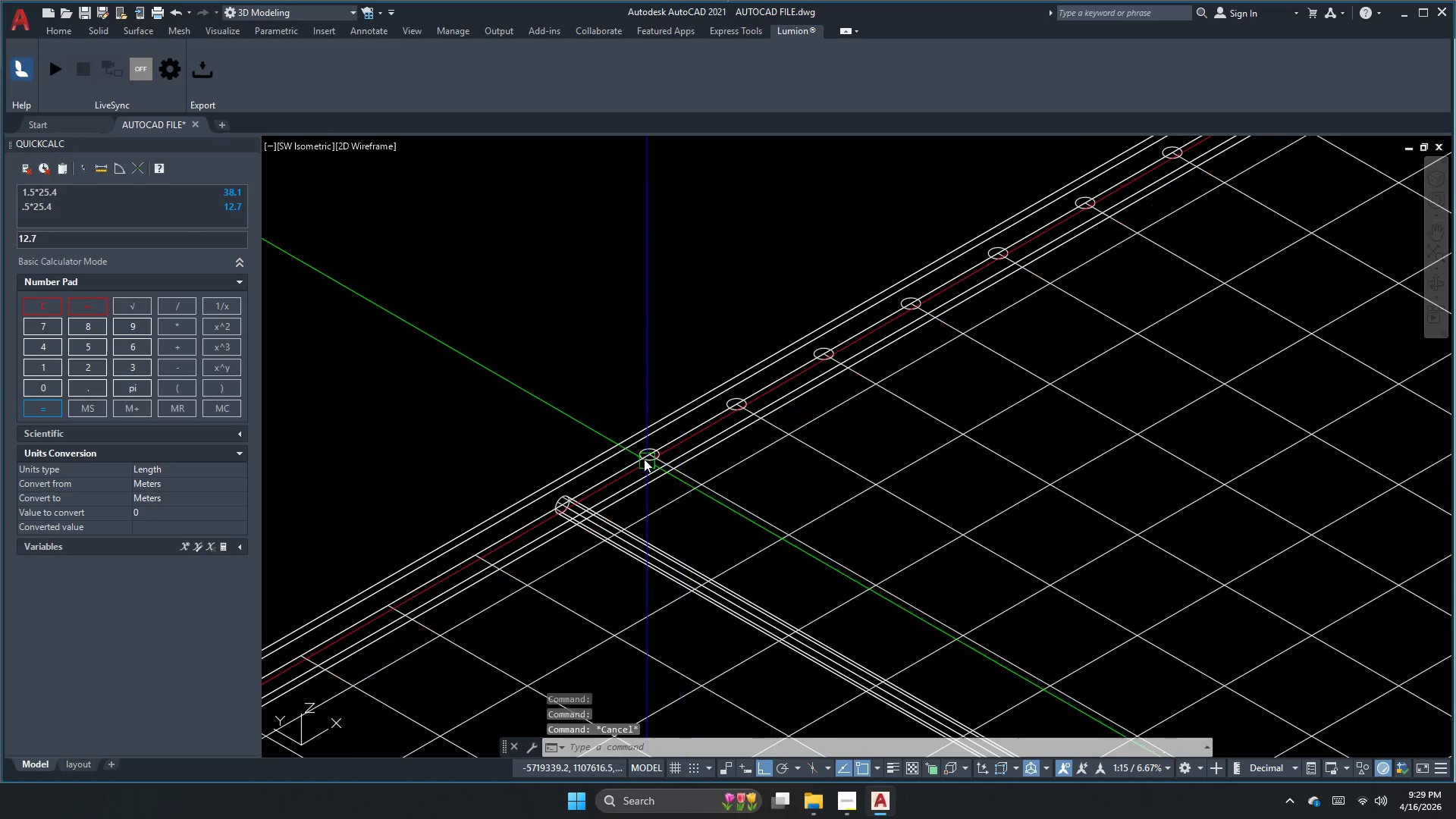 
key(Escape)
 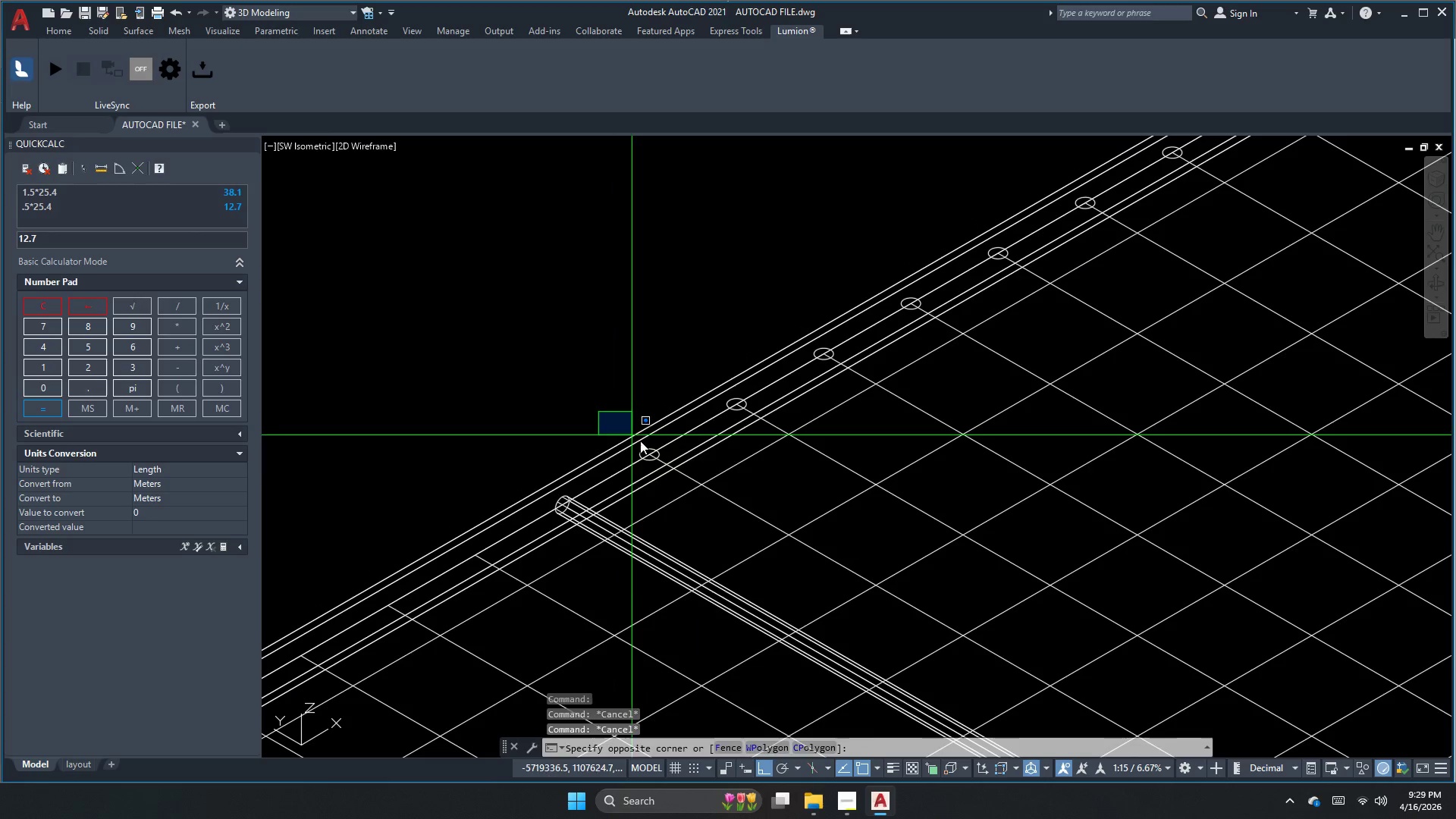 
double_click([722, 499])
 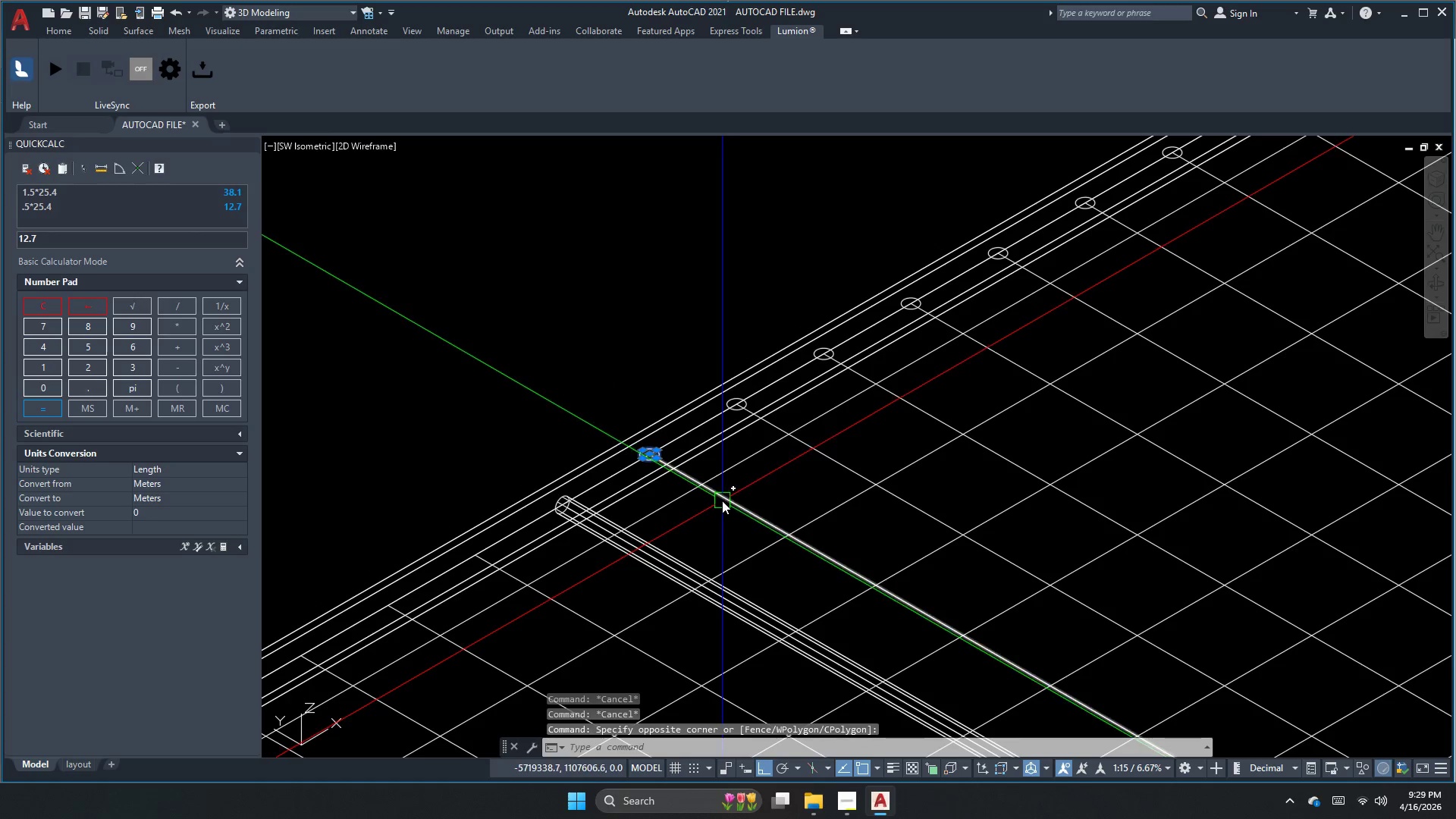 
type(swee )
 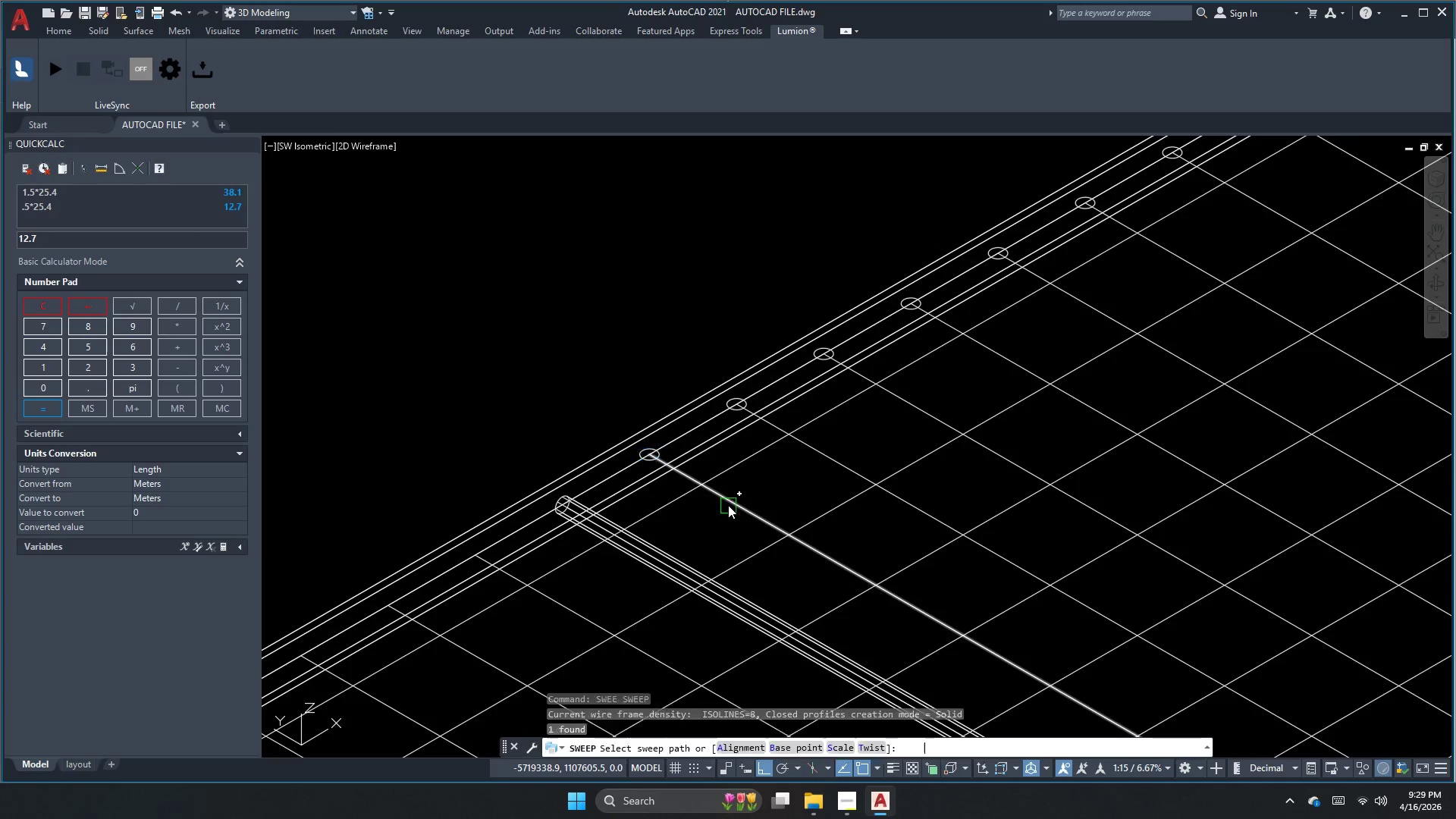 
double_click([728, 504])
 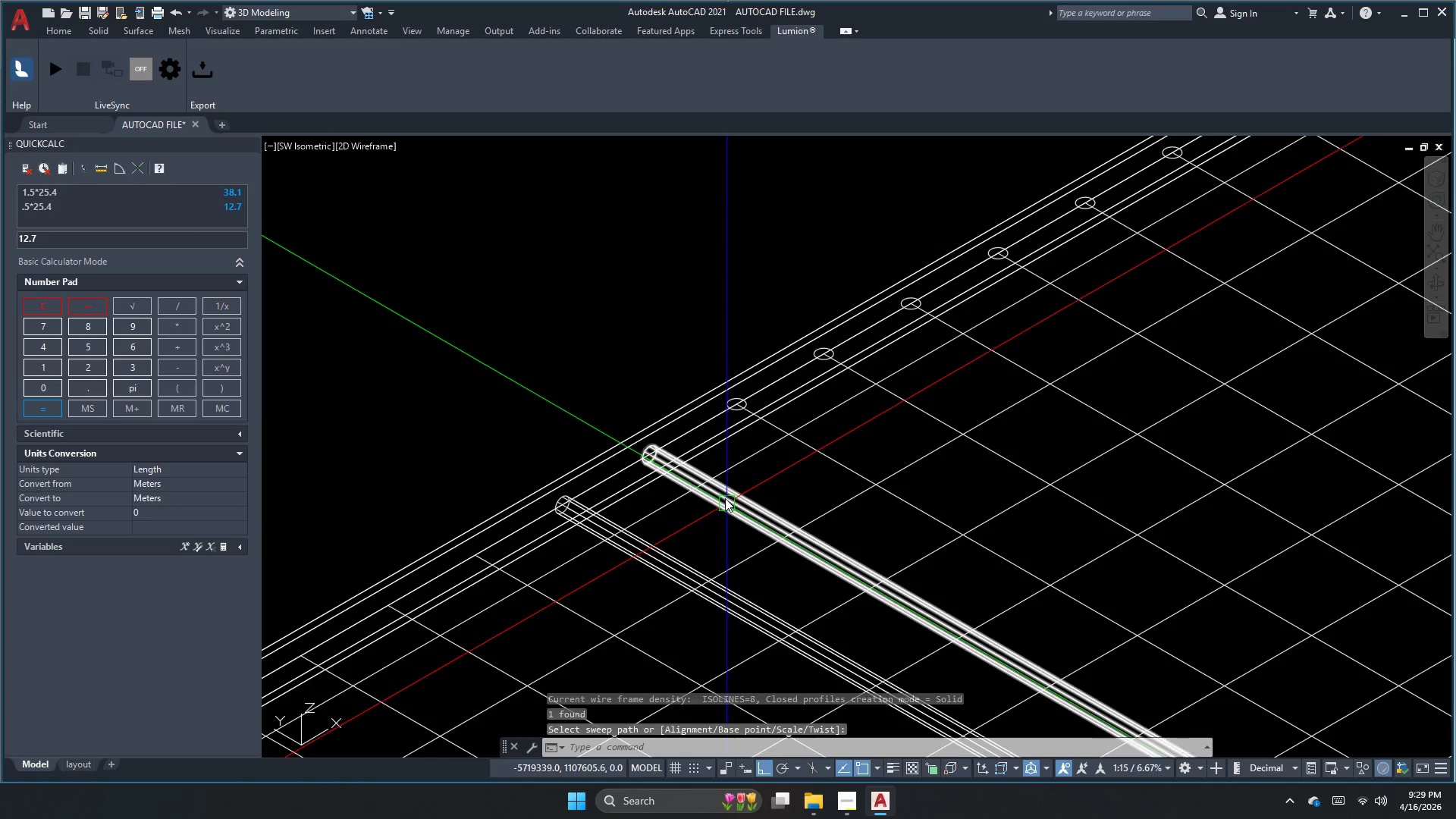 
key(Space)
 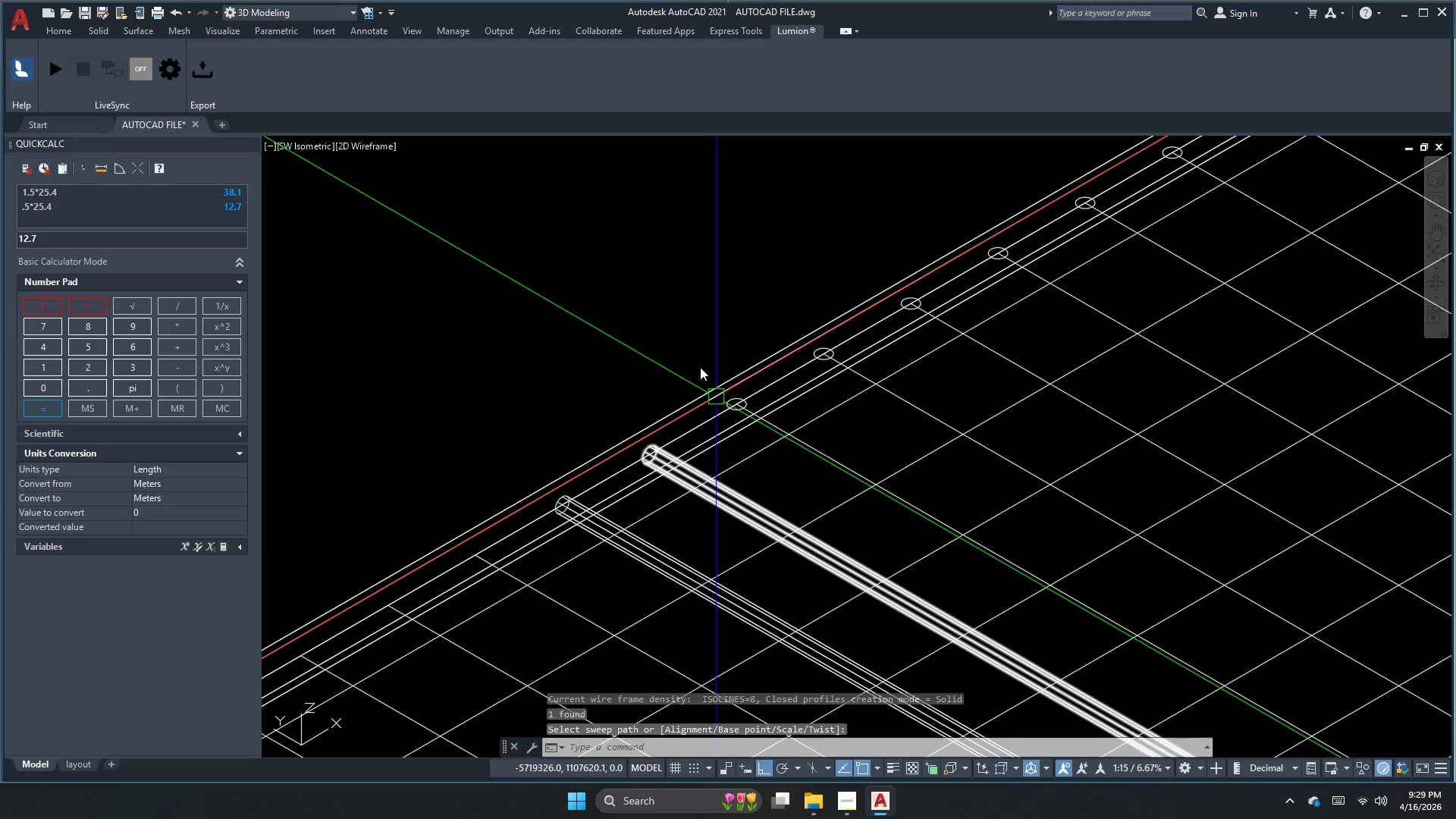 
left_click_drag(start_coordinate=[700, 367], to_coordinate=[706, 373])
 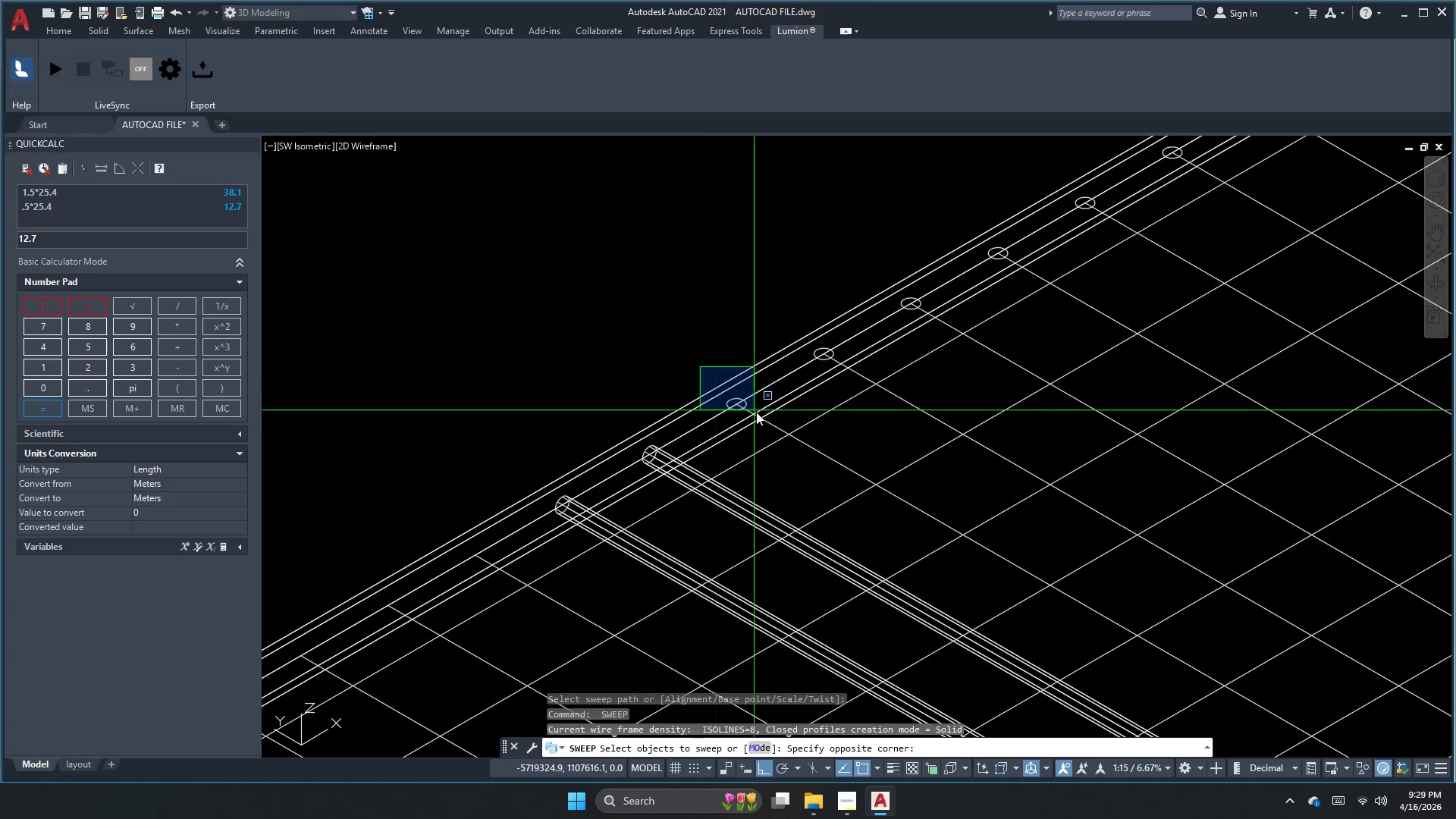 
double_click([793, 438])
 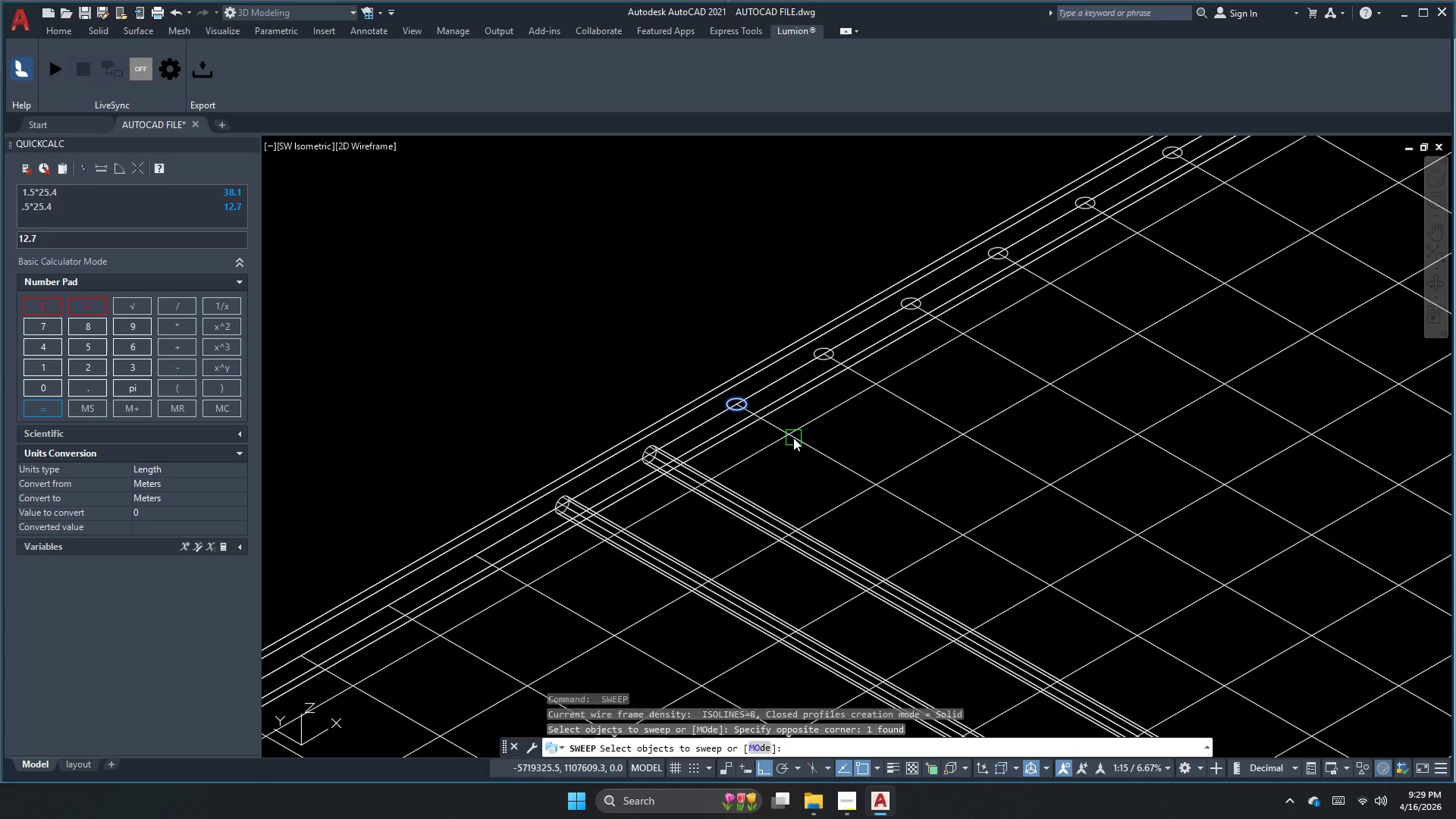 
key(Space)
 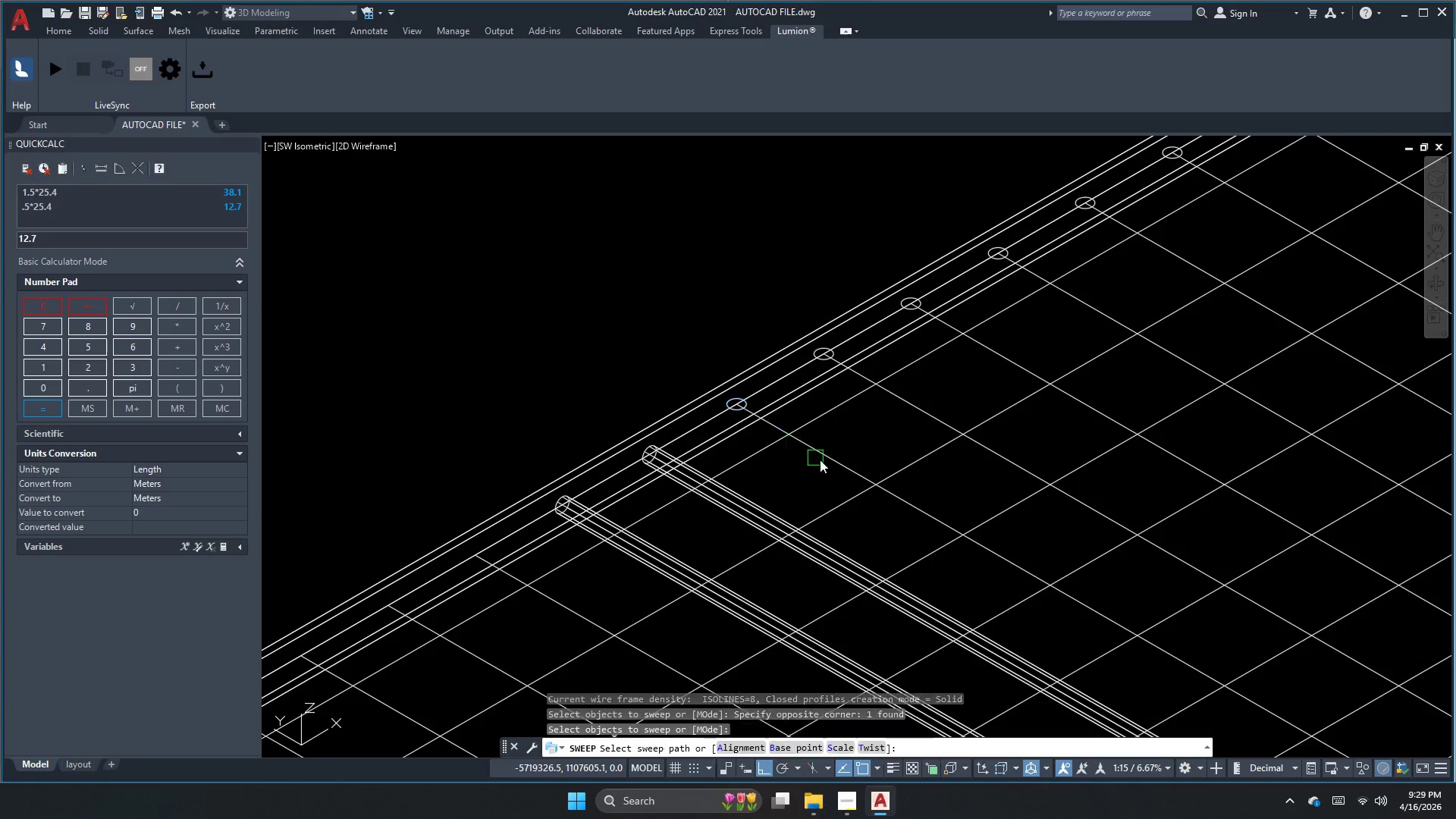 
triple_click([822, 460])
 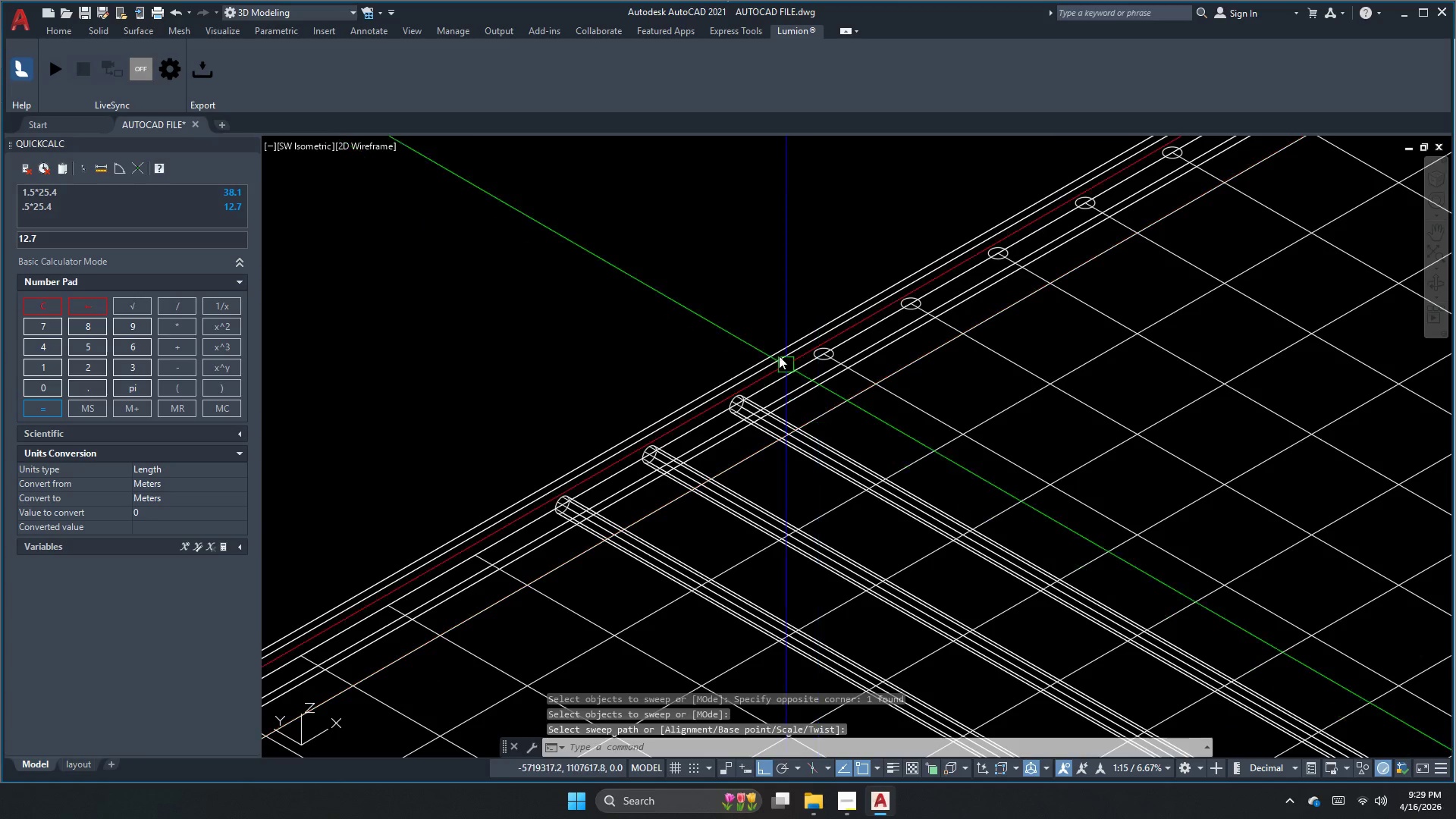 
key(Space)
 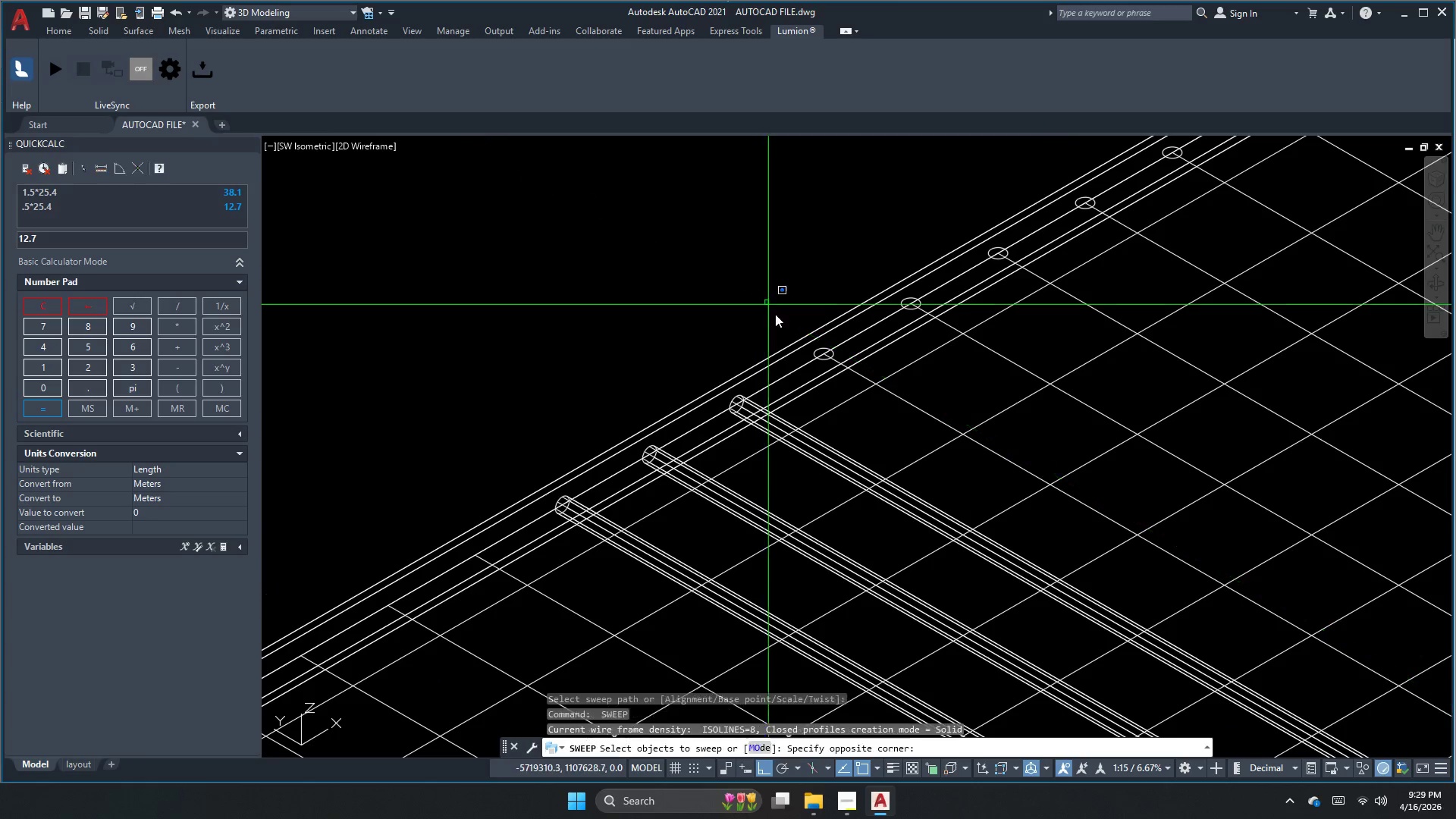 
left_click_drag(start_coordinate=[773, 311], to_coordinate=[786, 327])
 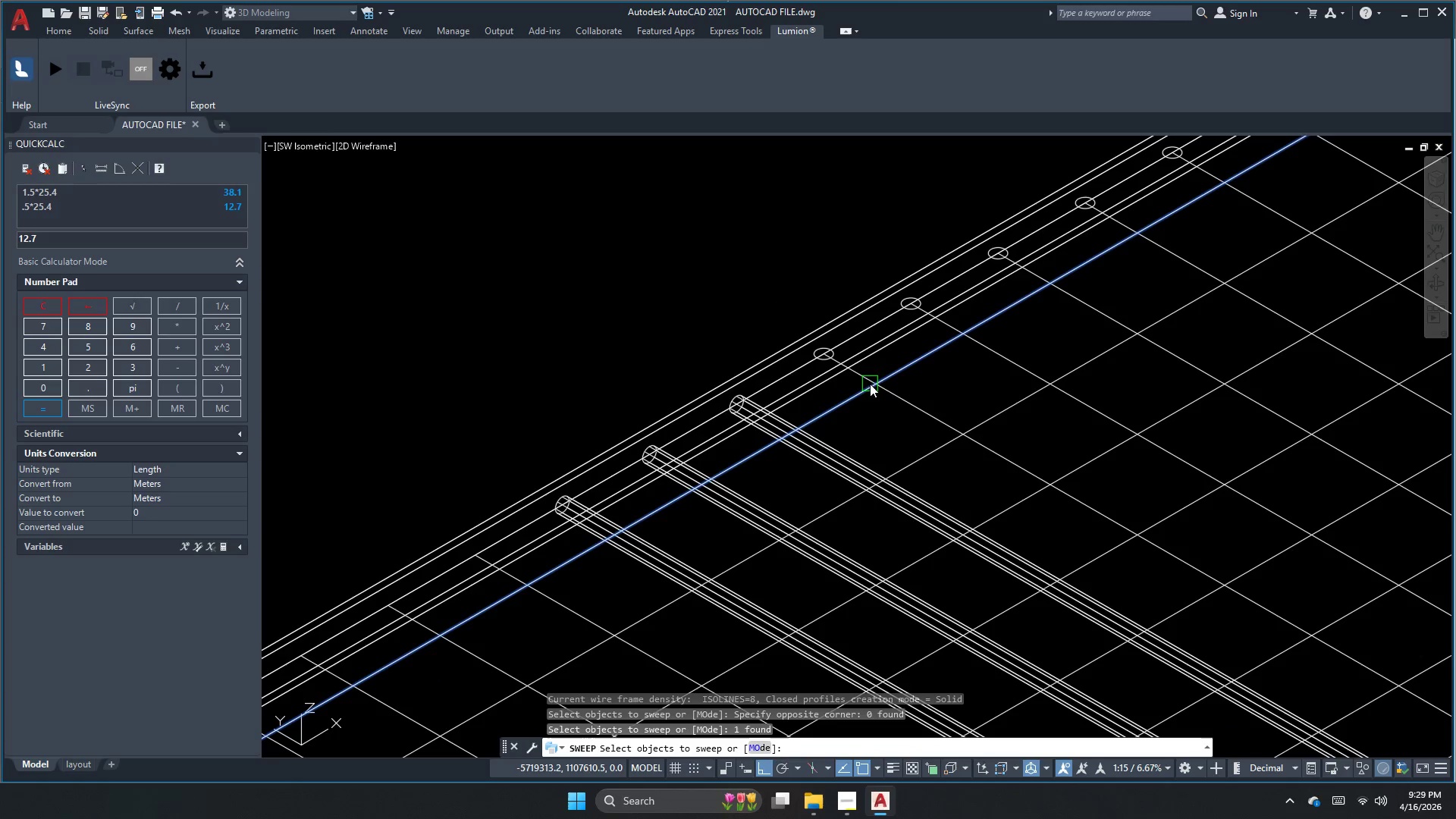 
key(Space)
 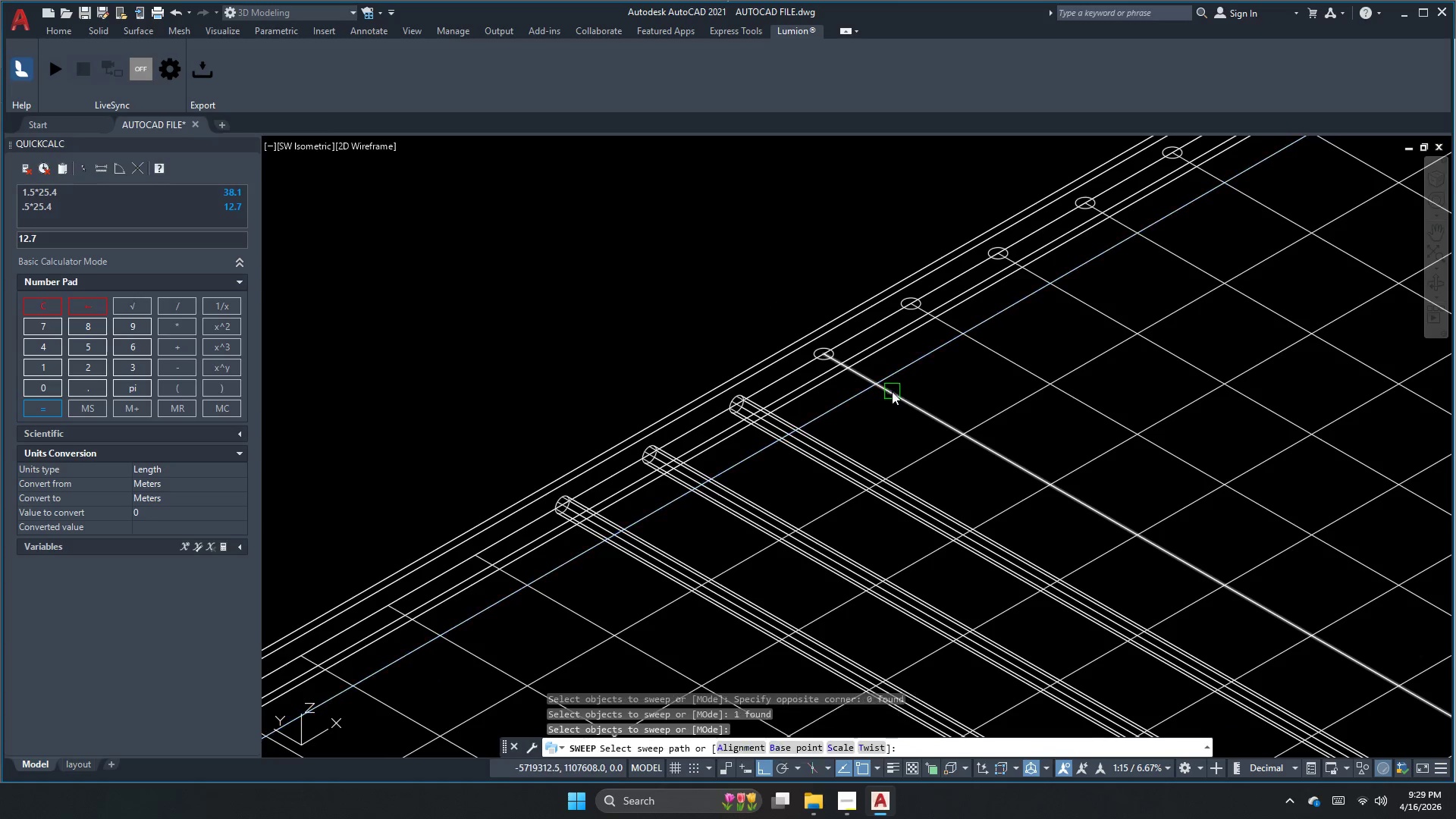 
key(Escape)
 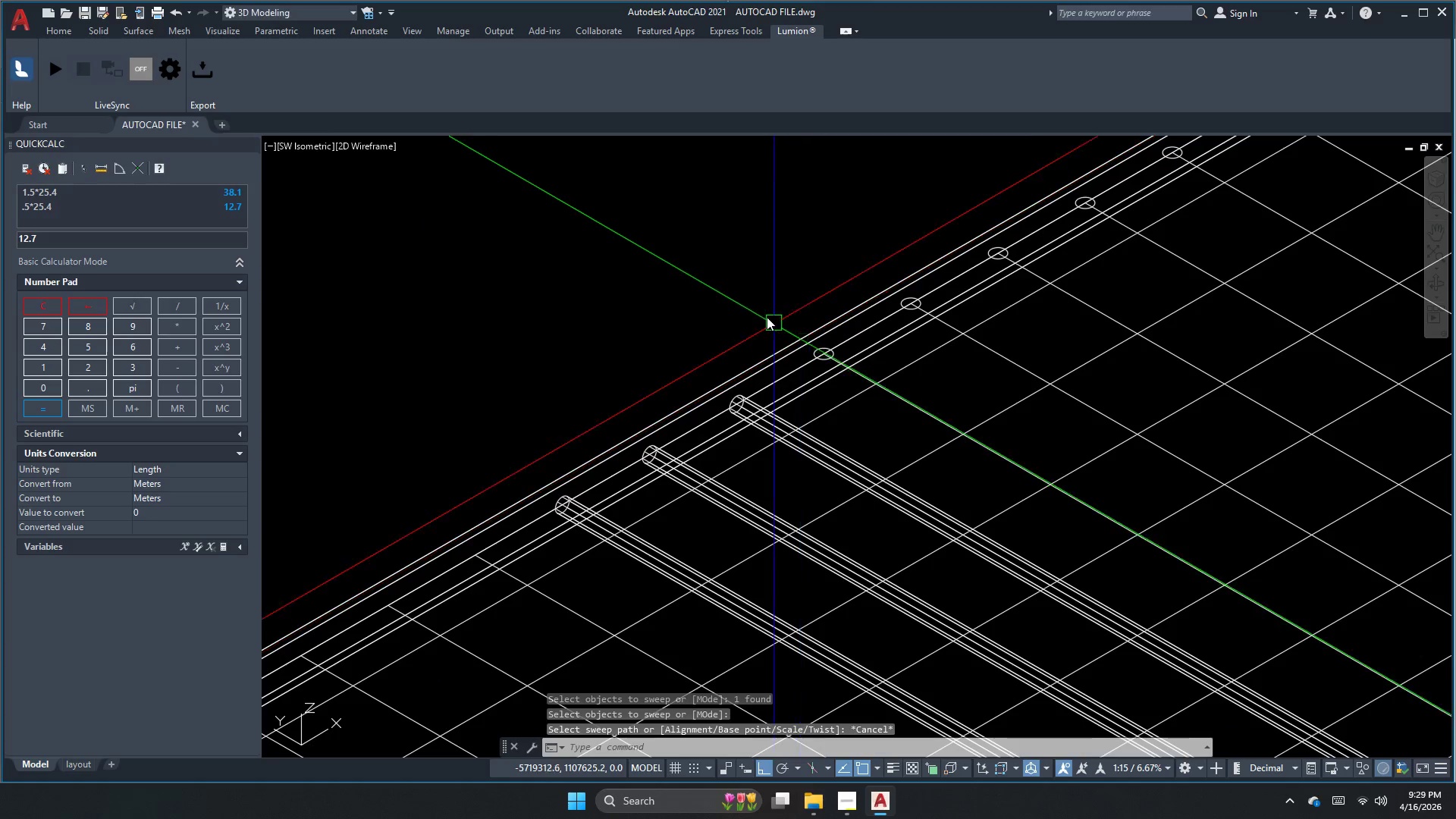 
left_click_drag(start_coordinate=[759, 301], to_coordinate=[772, 315])
 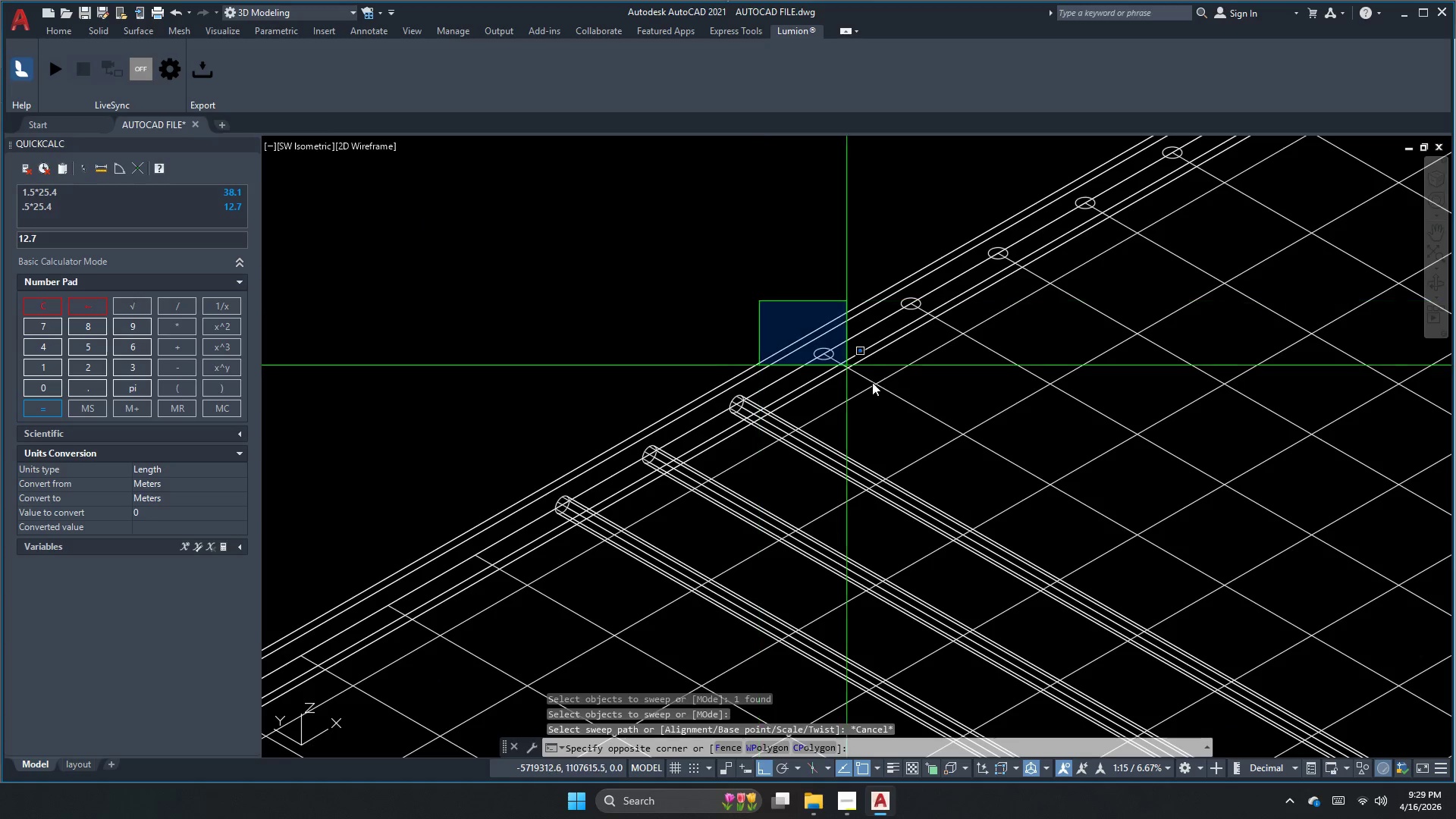 
double_click([899, 396])
 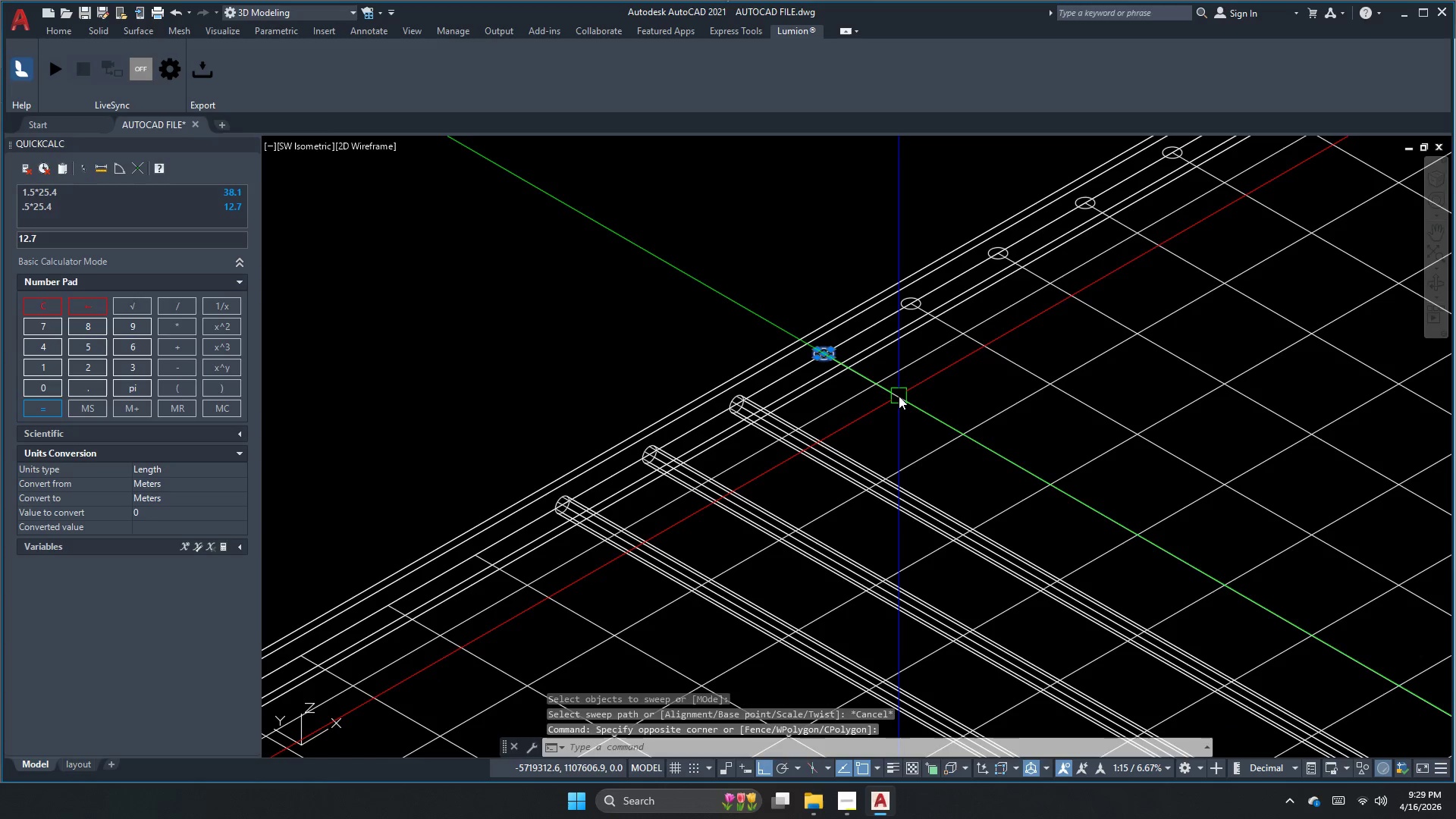 
key(Space)
 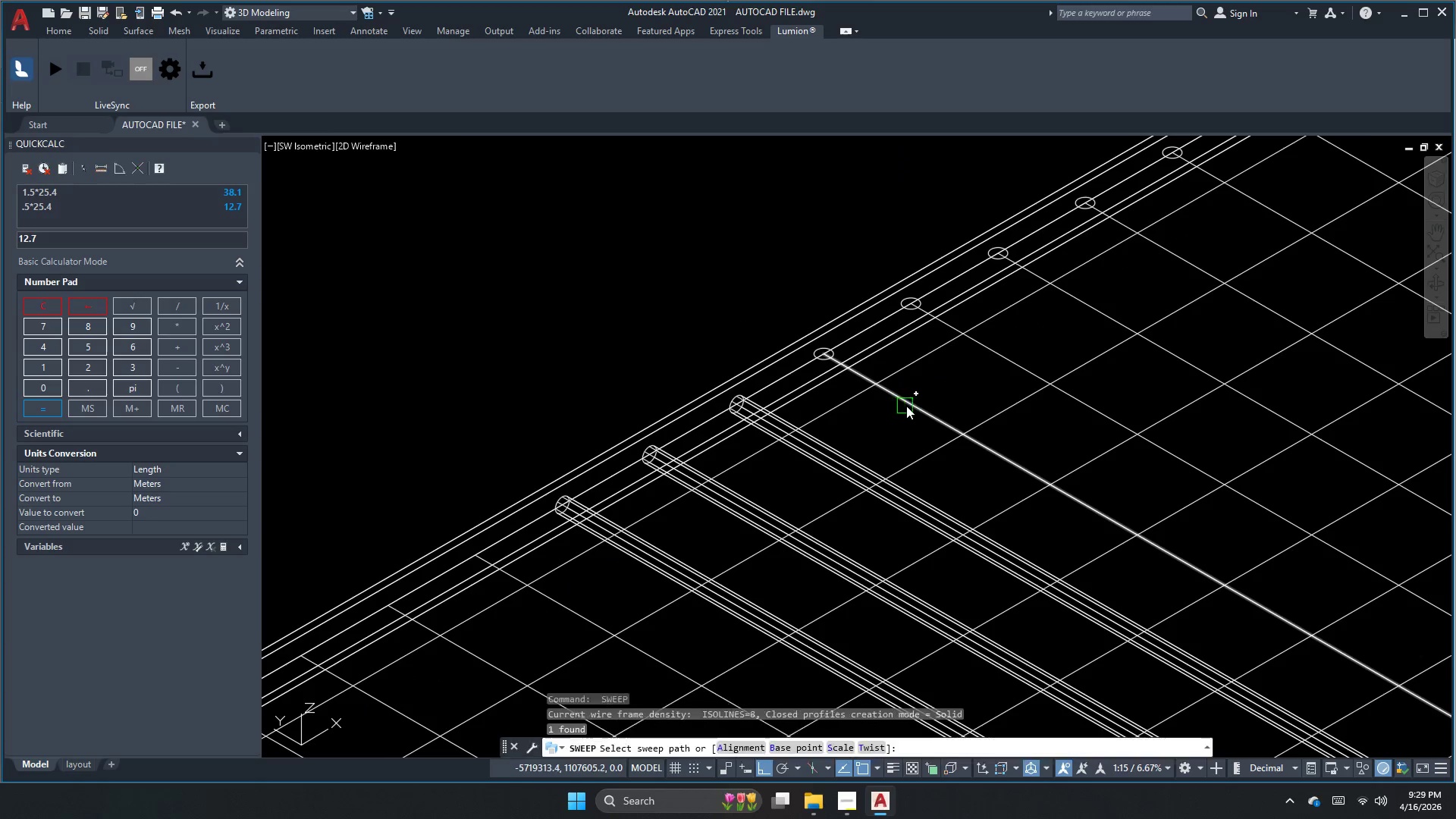 
left_click([914, 404])
 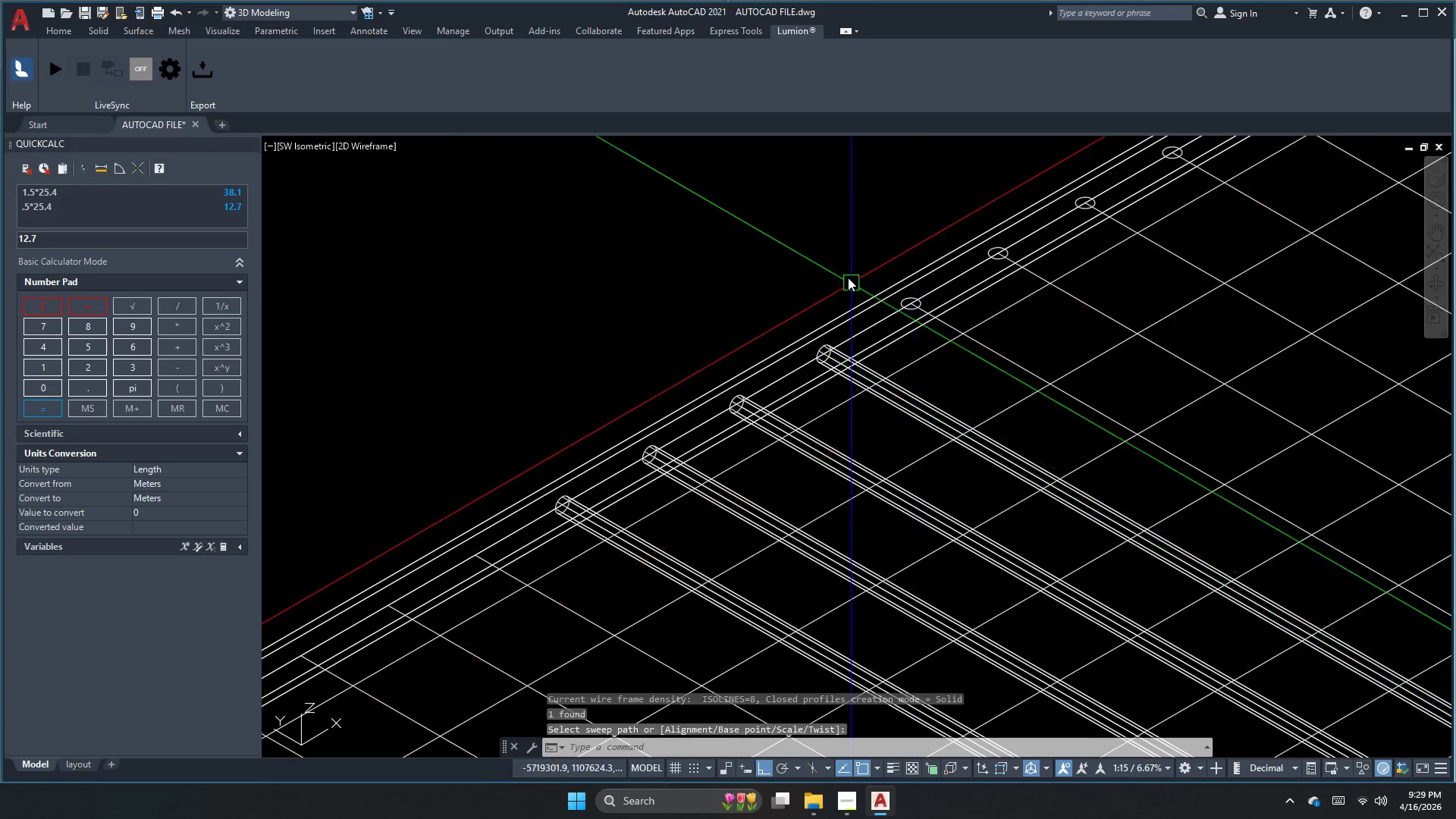 
key(Space)
 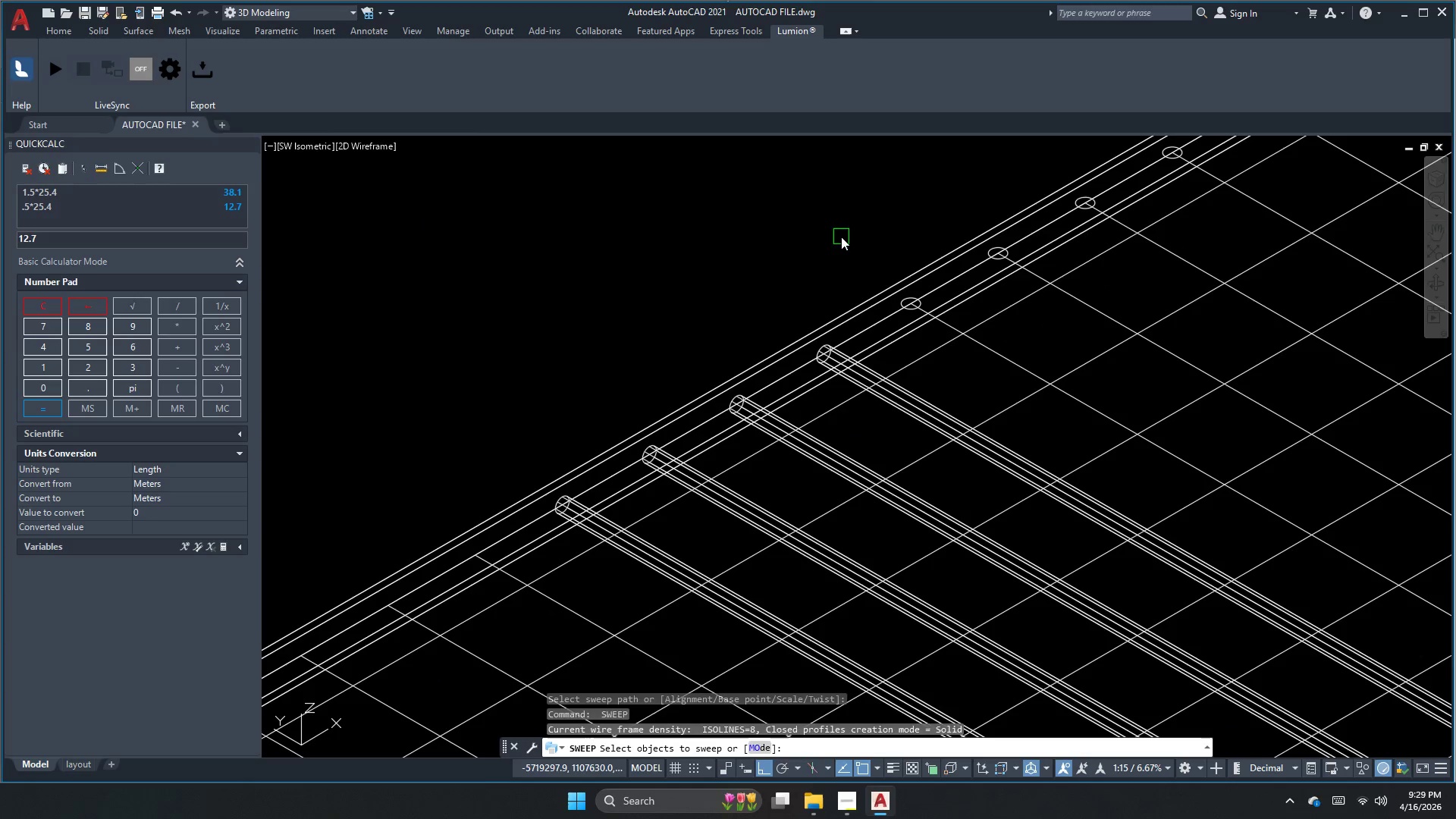 
left_click_drag(start_coordinate=[846, 244], to_coordinate=[856, 256])
 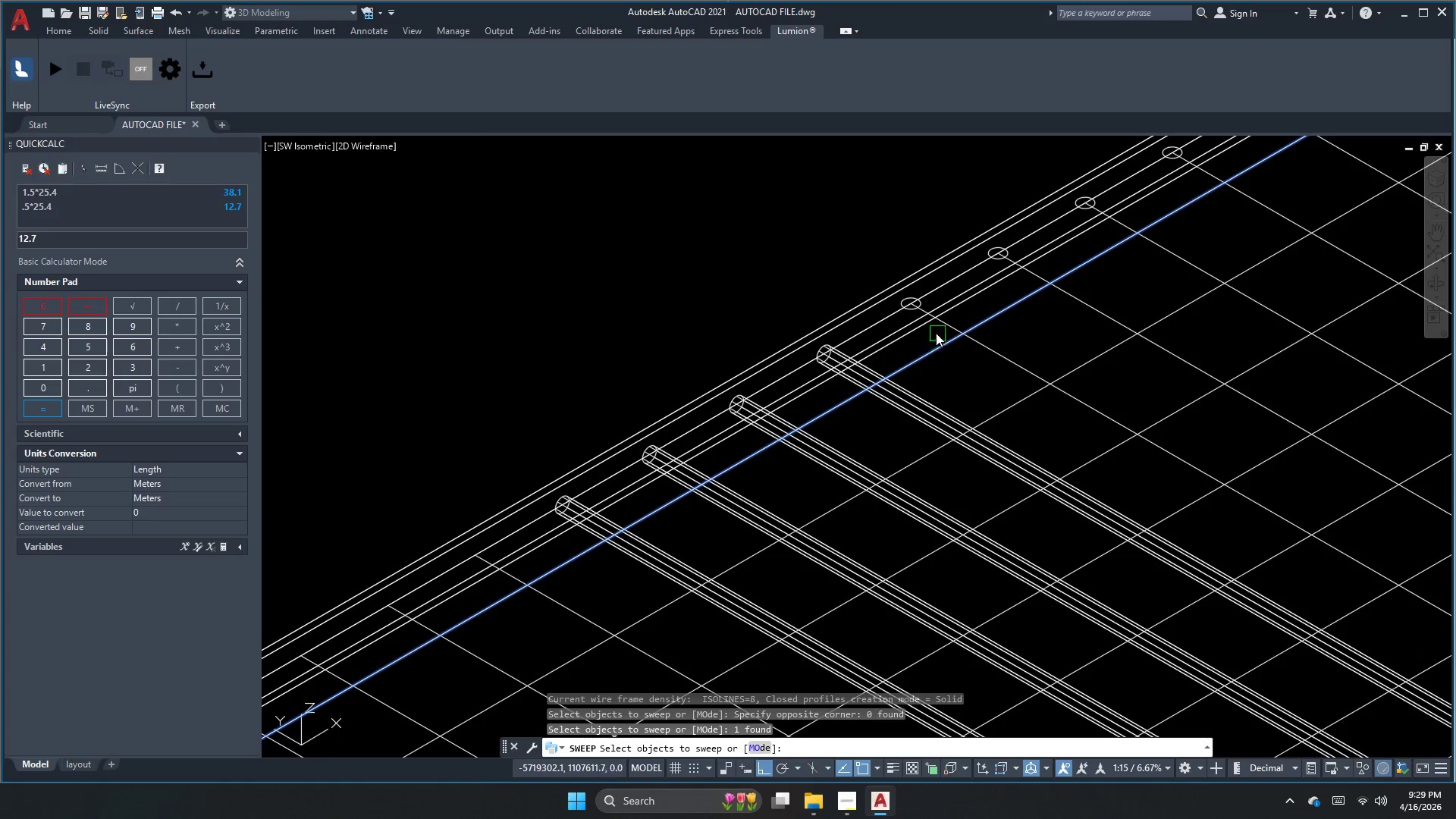 
key(Escape)
 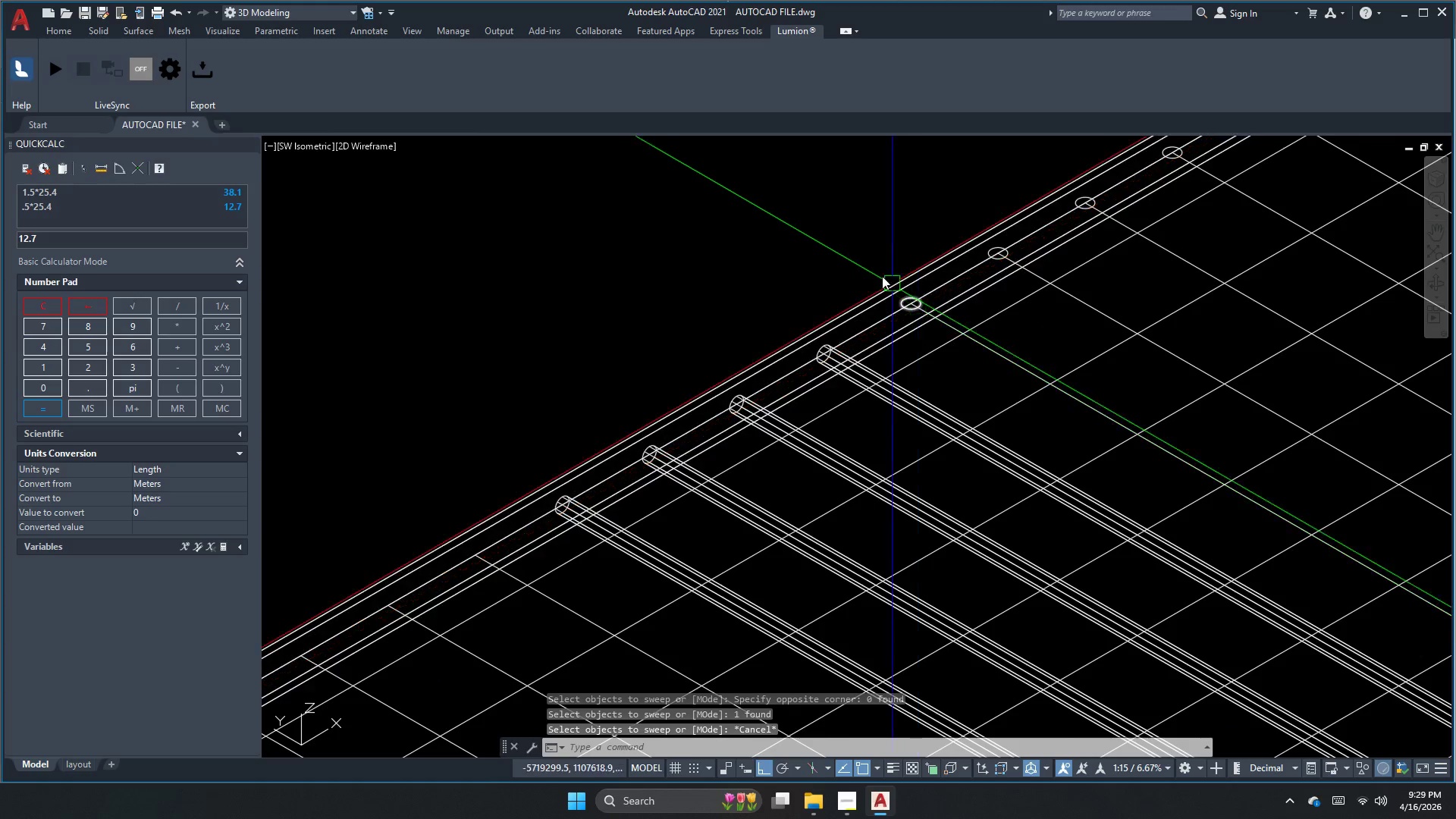 
left_click_drag(start_coordinate=[839, 237], to_coordinate=[846, 246])
 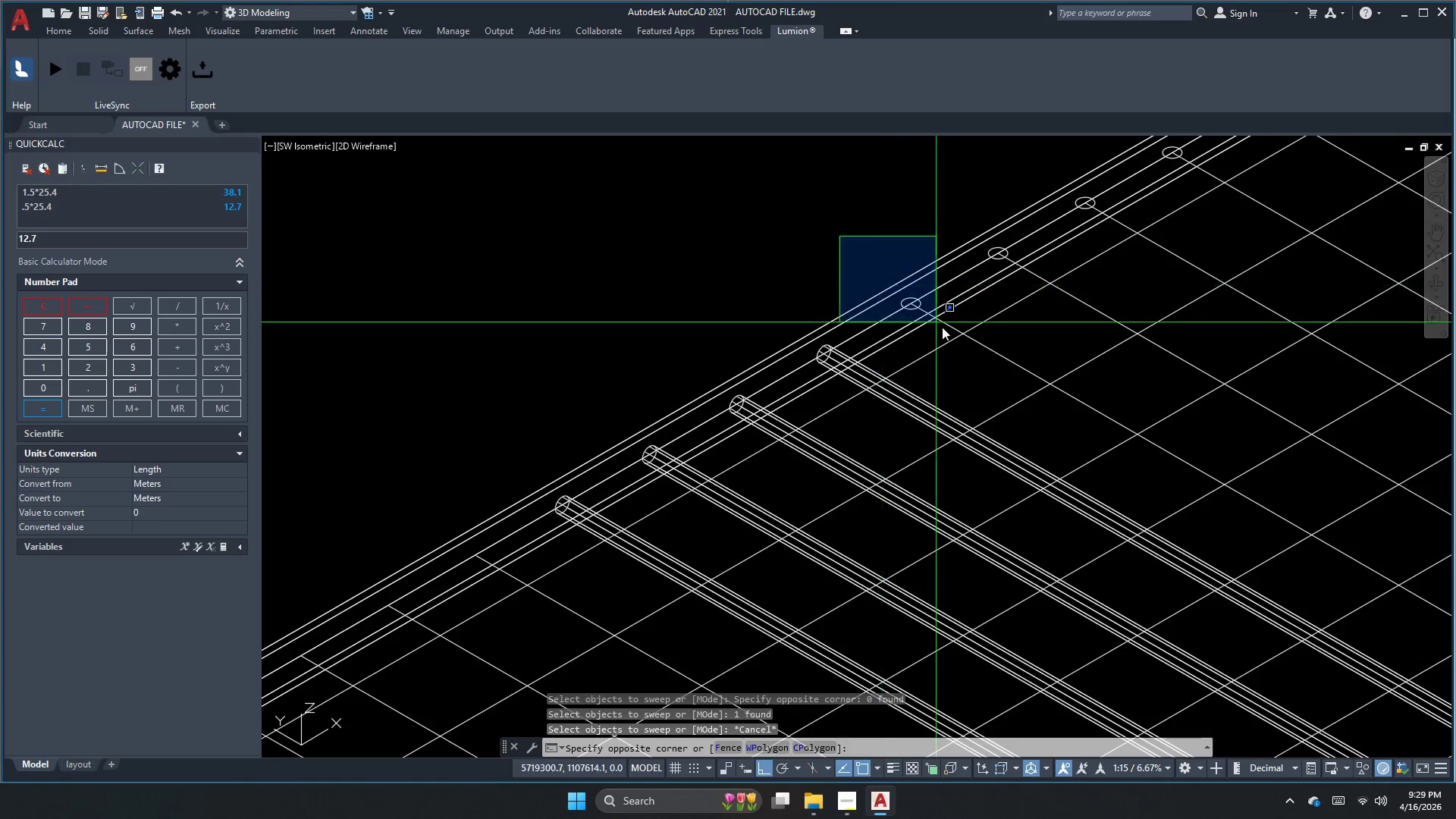 
double_click([944, 332])
 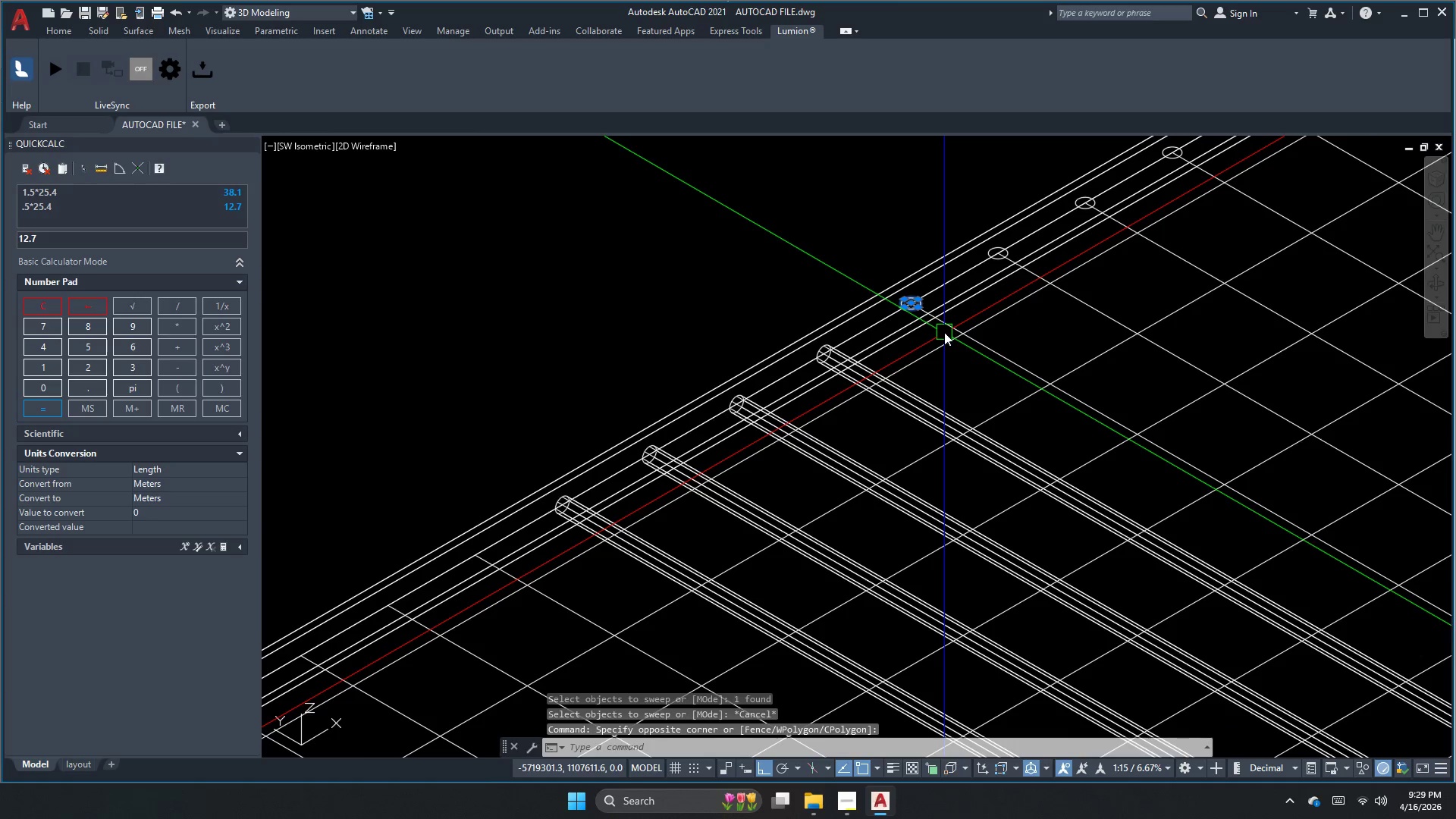 
key(Space)
 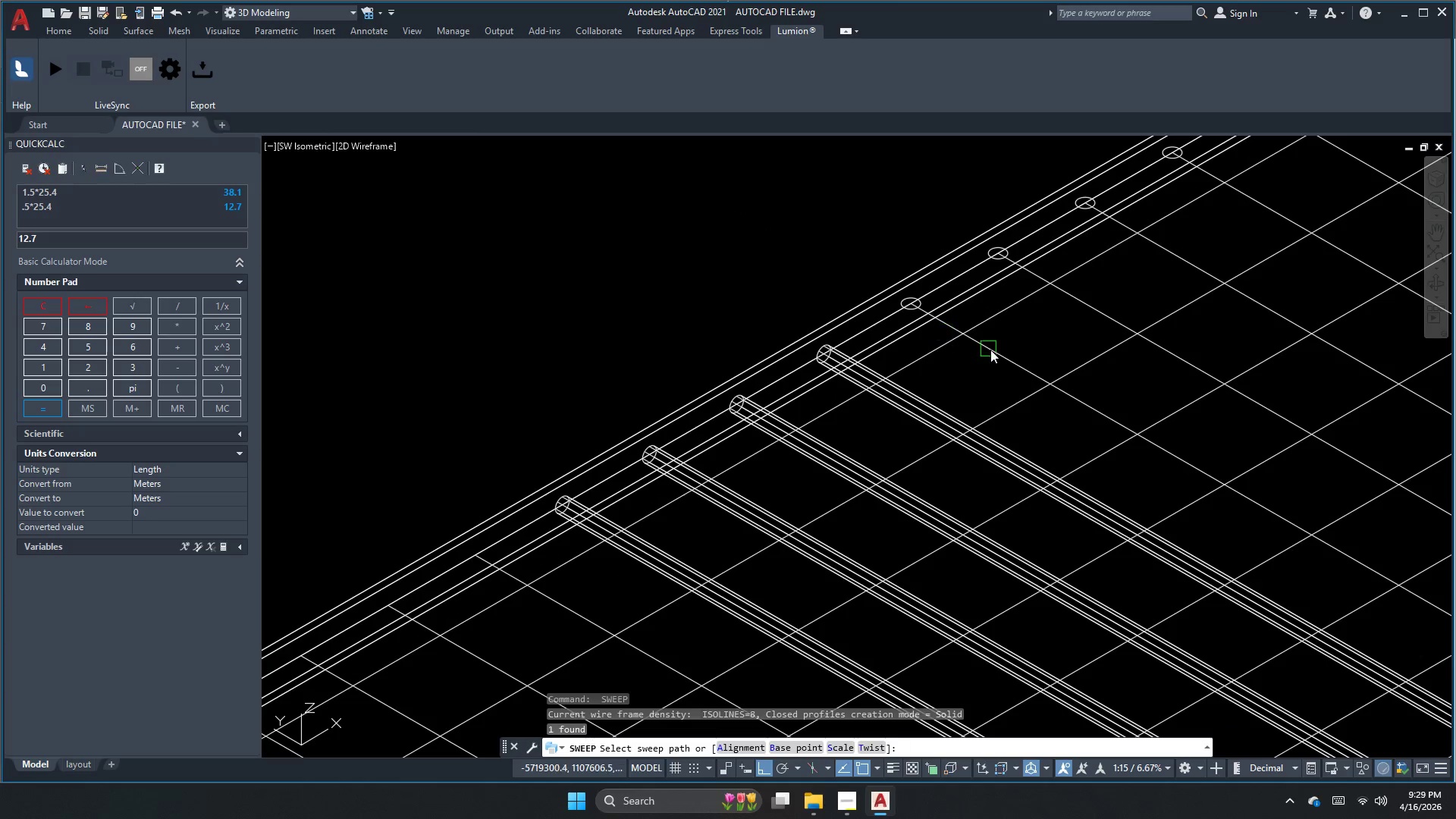 
left_click([999, 347])
 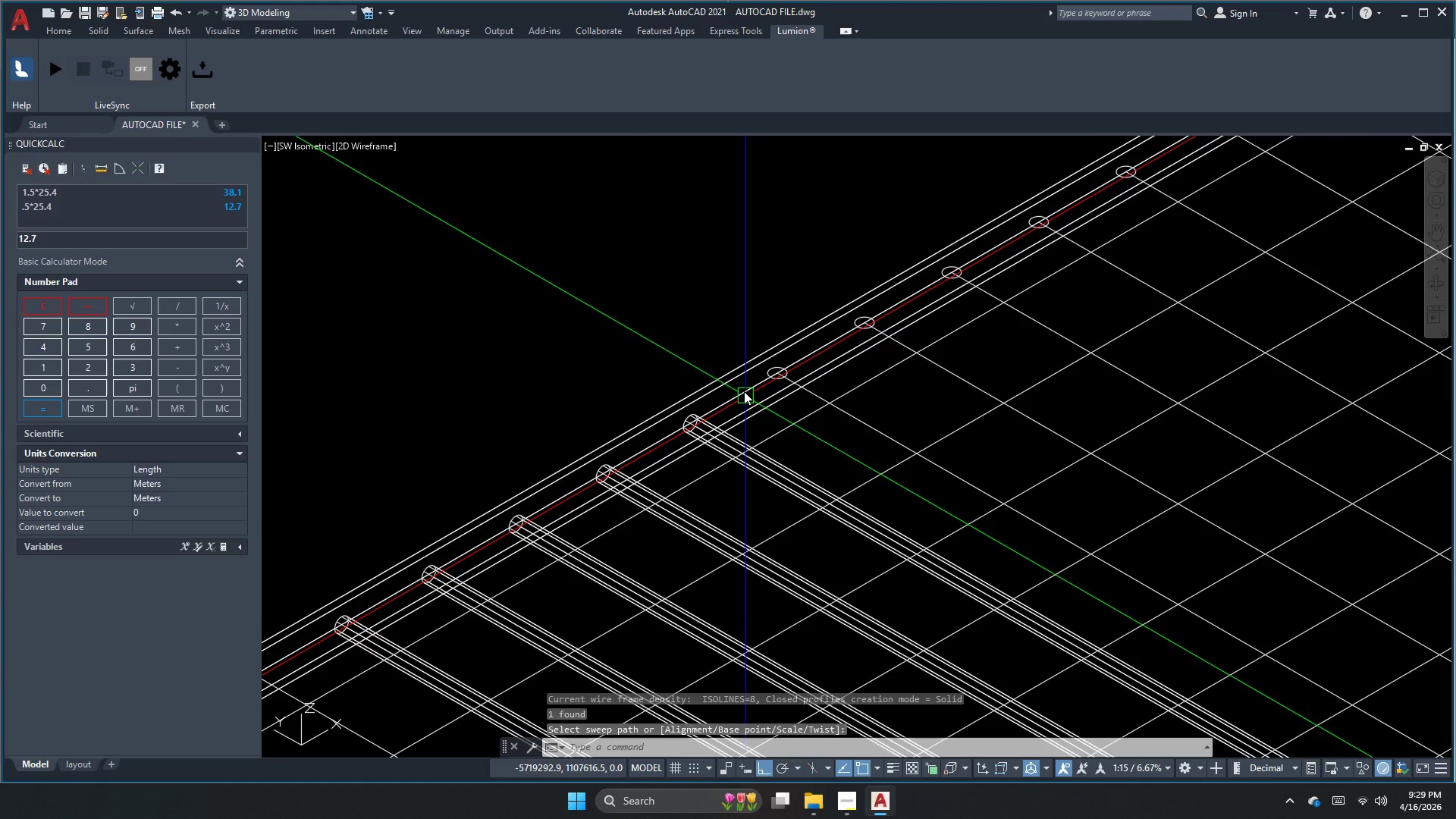 
left_click_drag(start_coordinate=[735, 348], to_coordinate=[741, 350])
 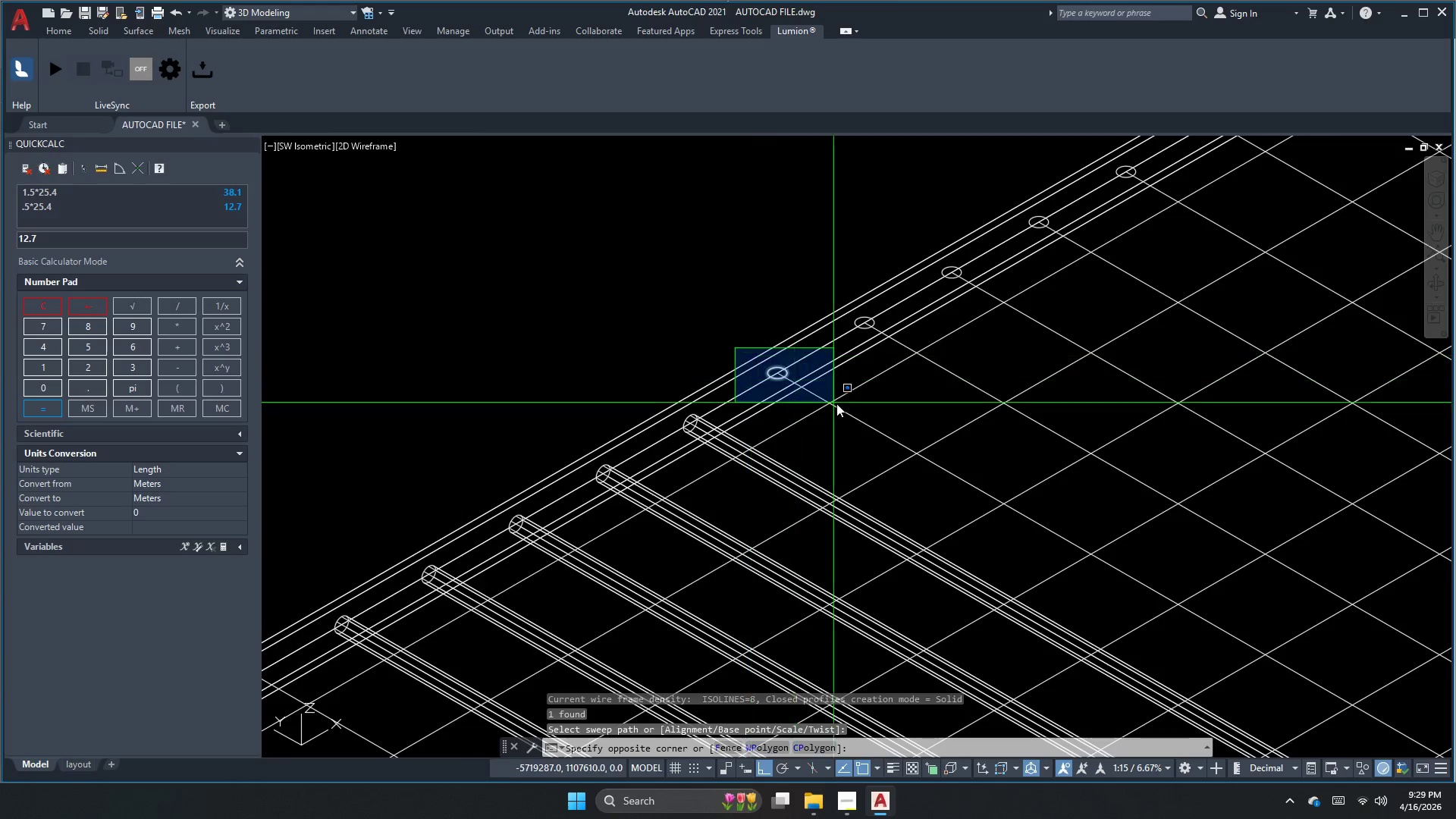 
double_click([842, 406])
 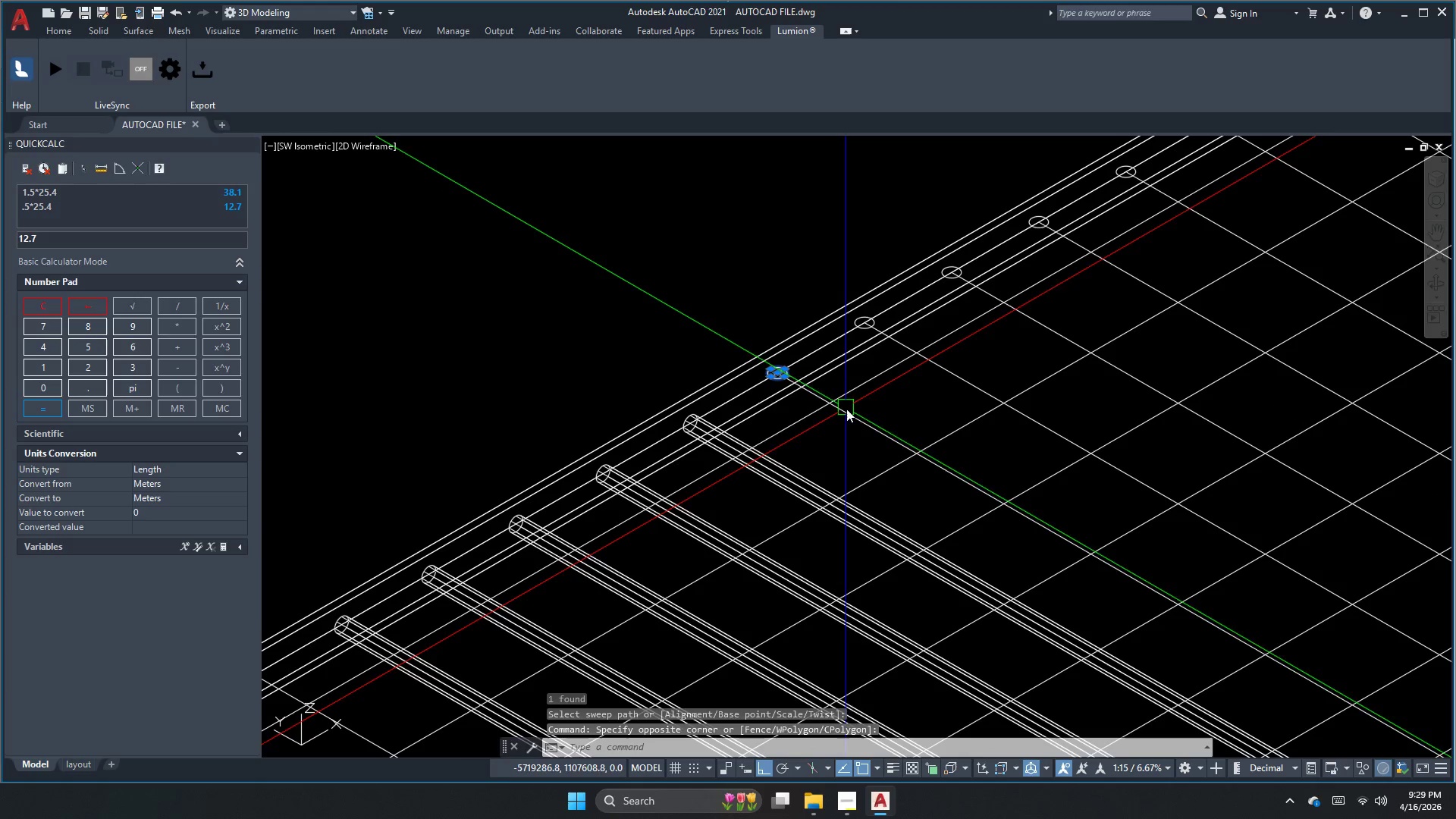 
key(Space)
 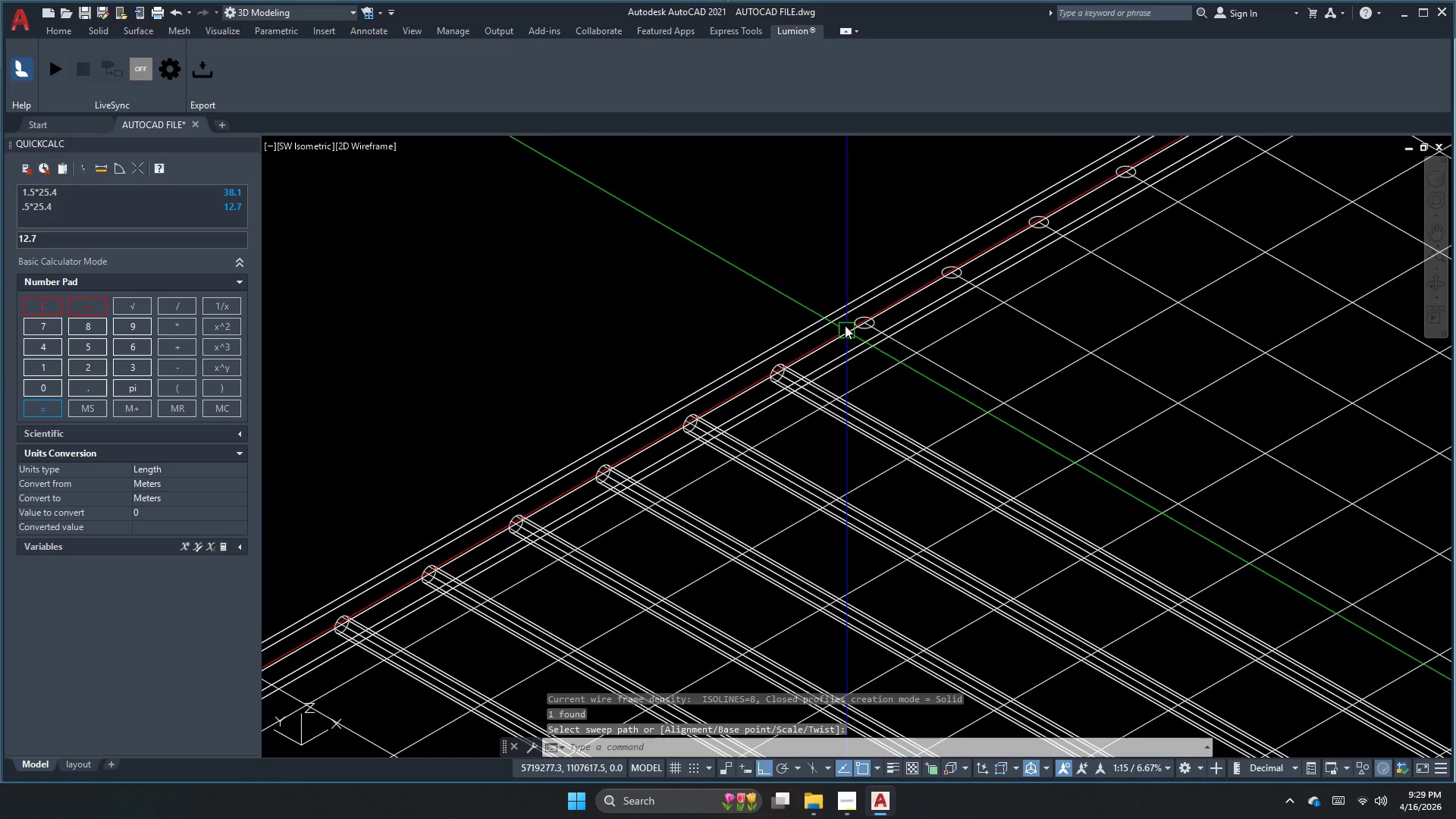 
key(Space)
 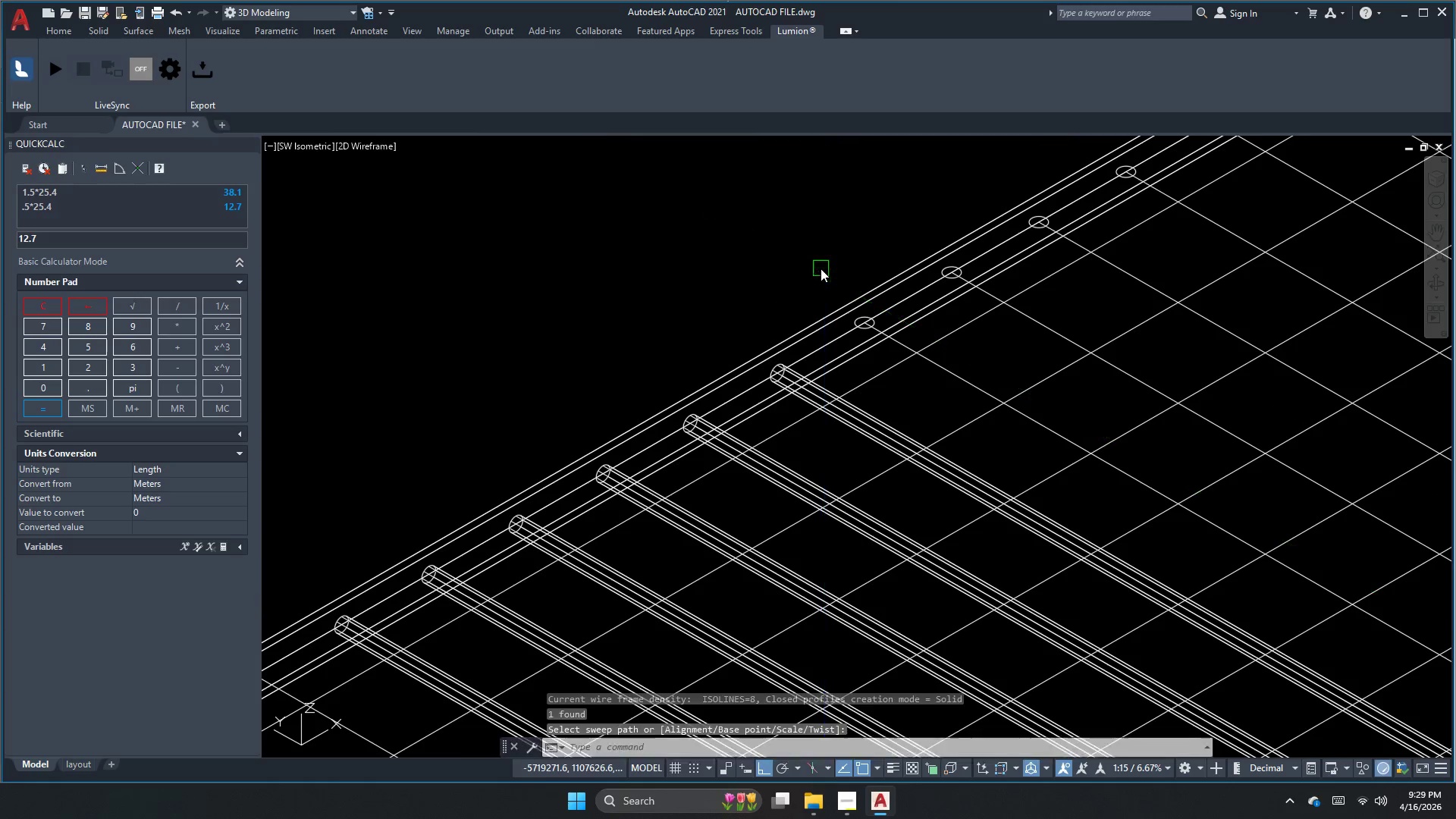 
left_click([821, 268])
 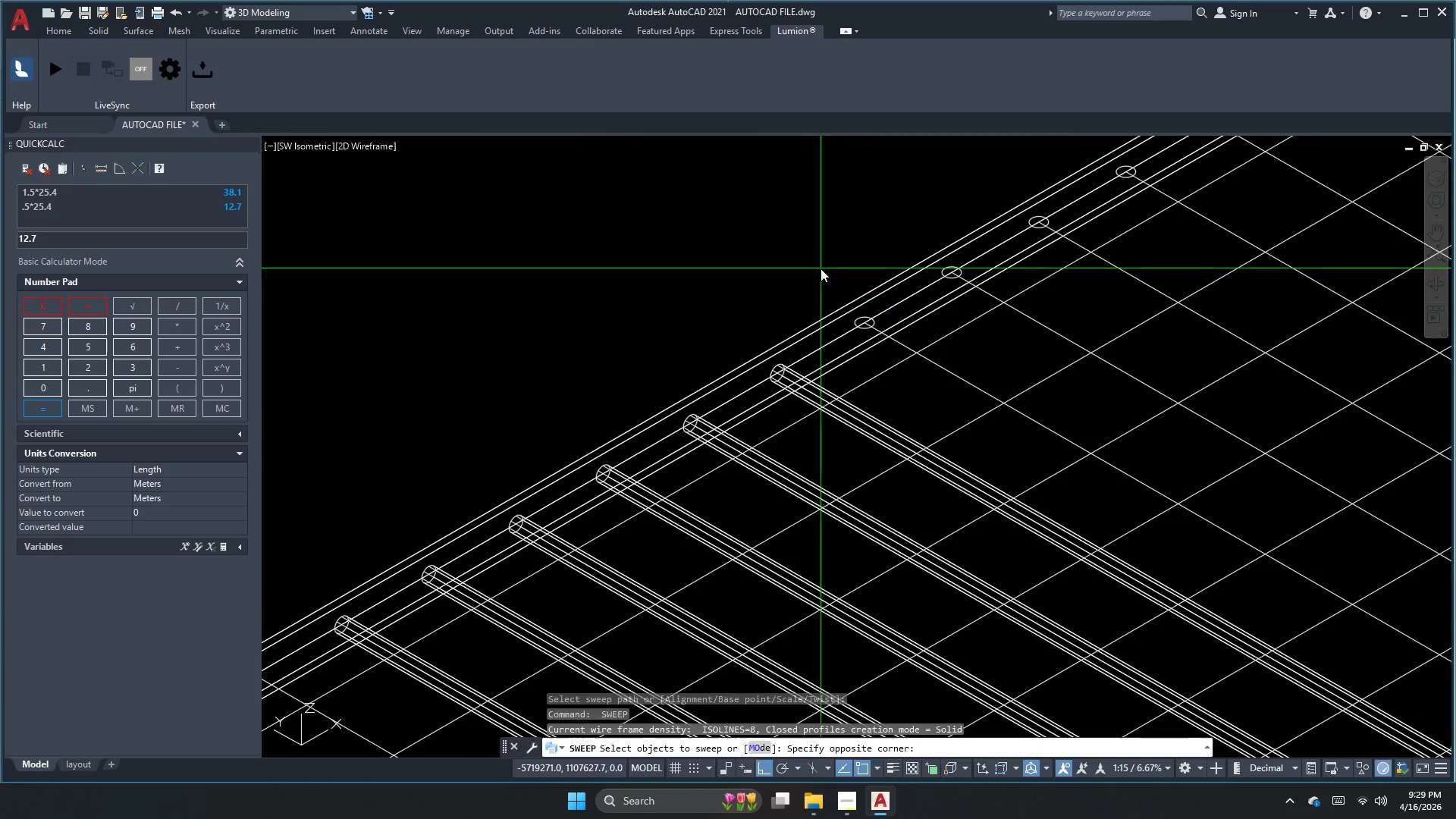 
left_click_drag(start_coordinate=[821, 269], to_coordinate=[824, 276])
 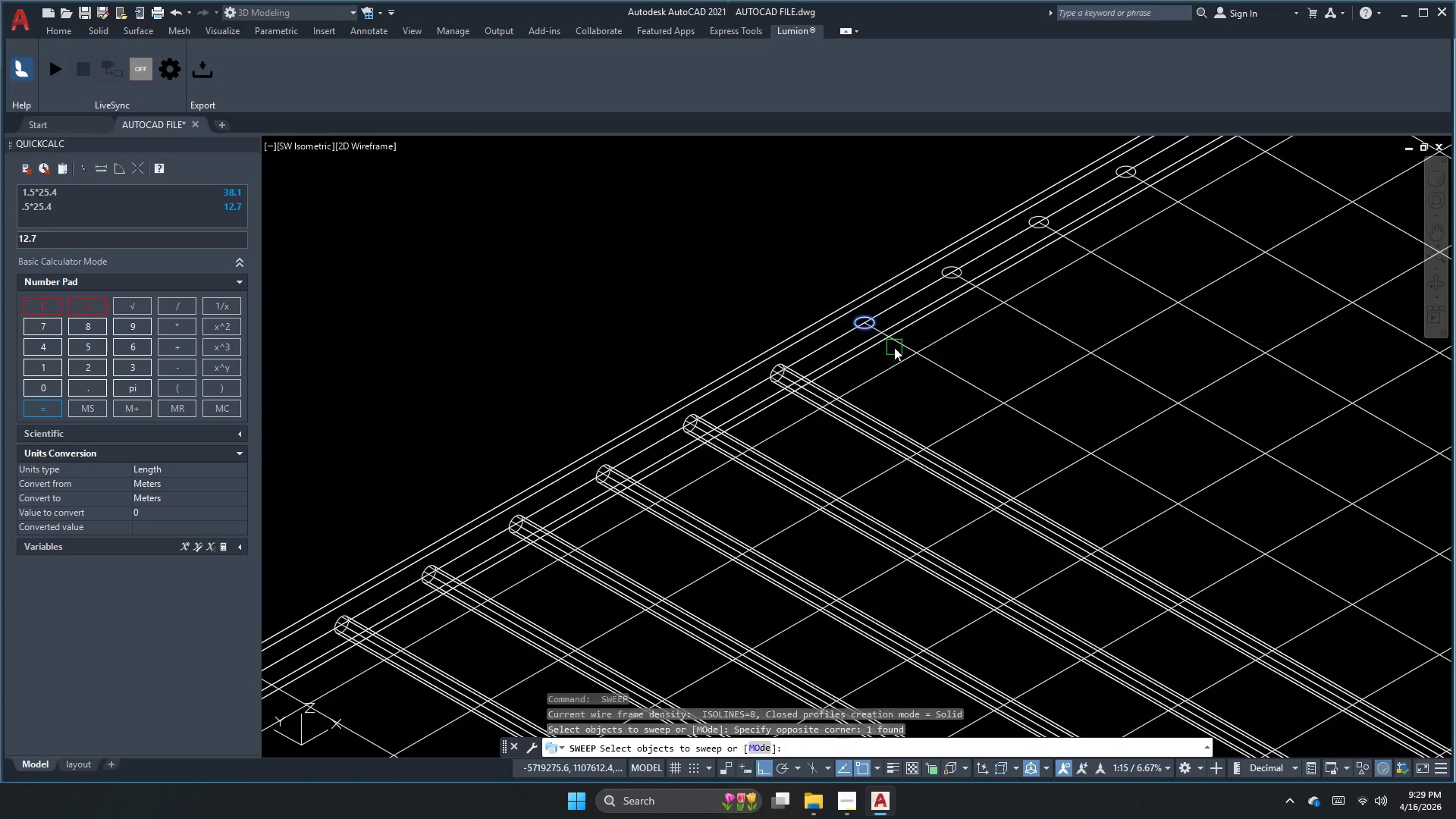 
key(Space)
 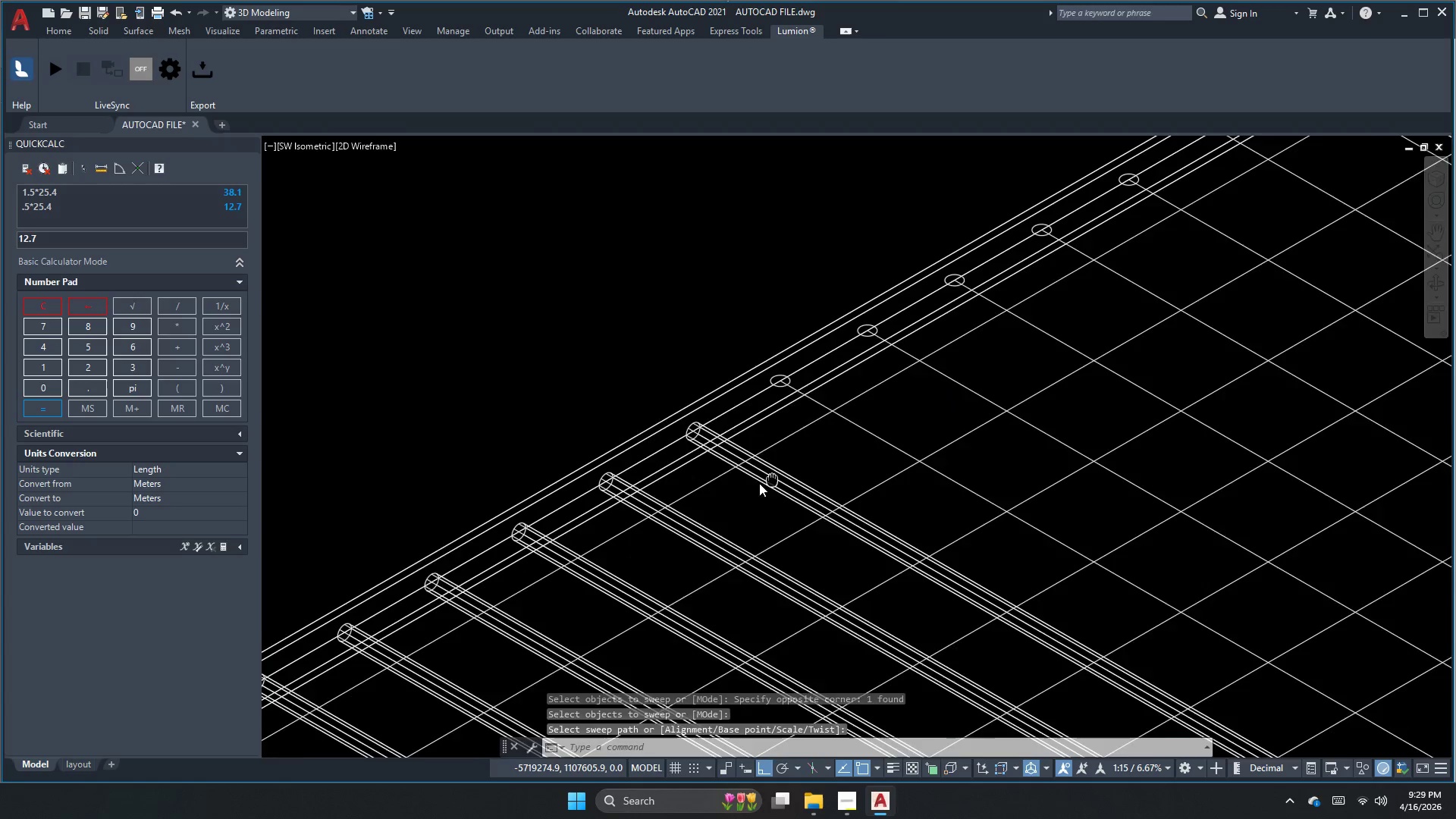 
key(Space)
 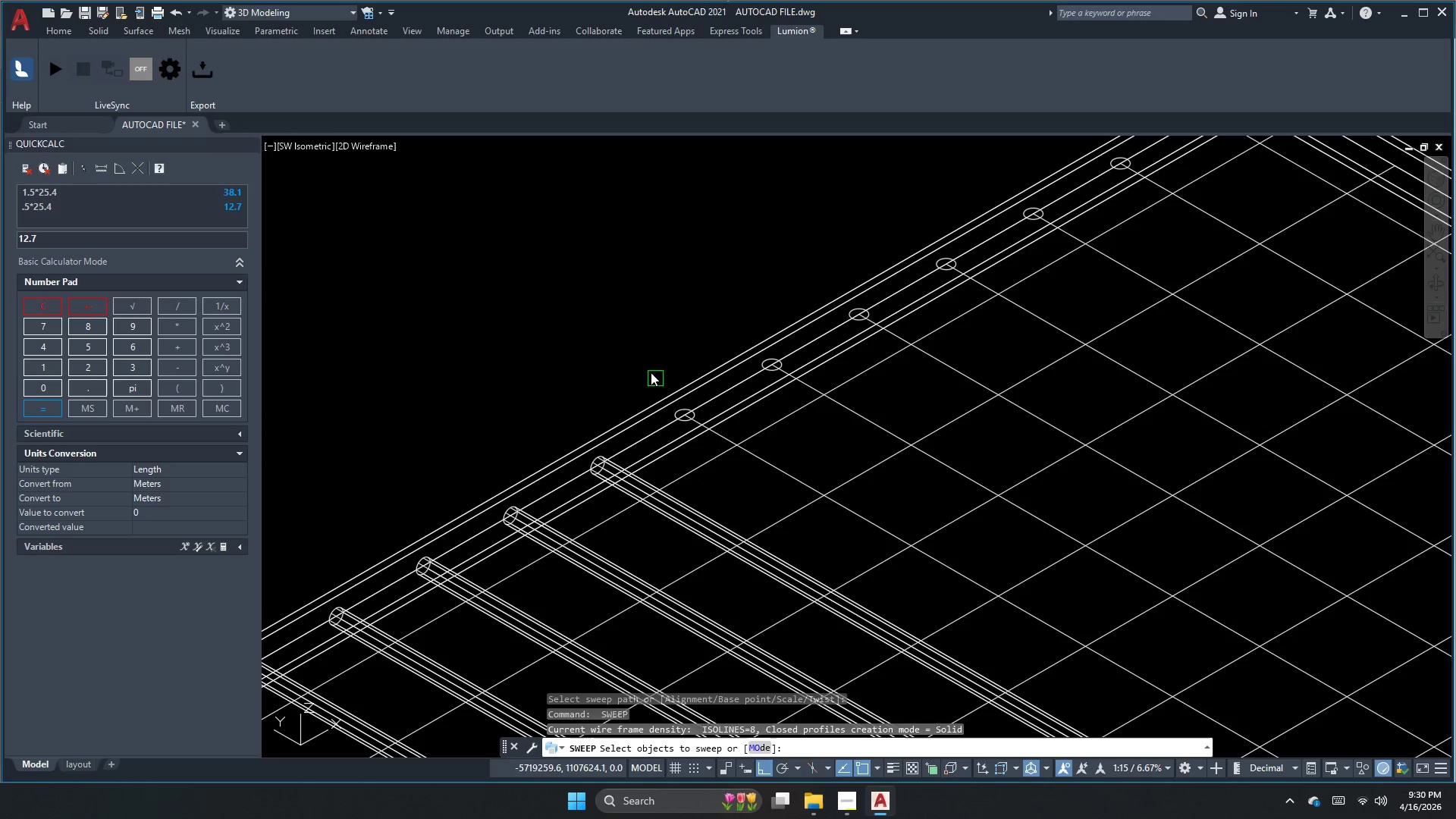 
left_click_drag(start_coordinate=[645, 360], to_coordinate=[652, 375])
 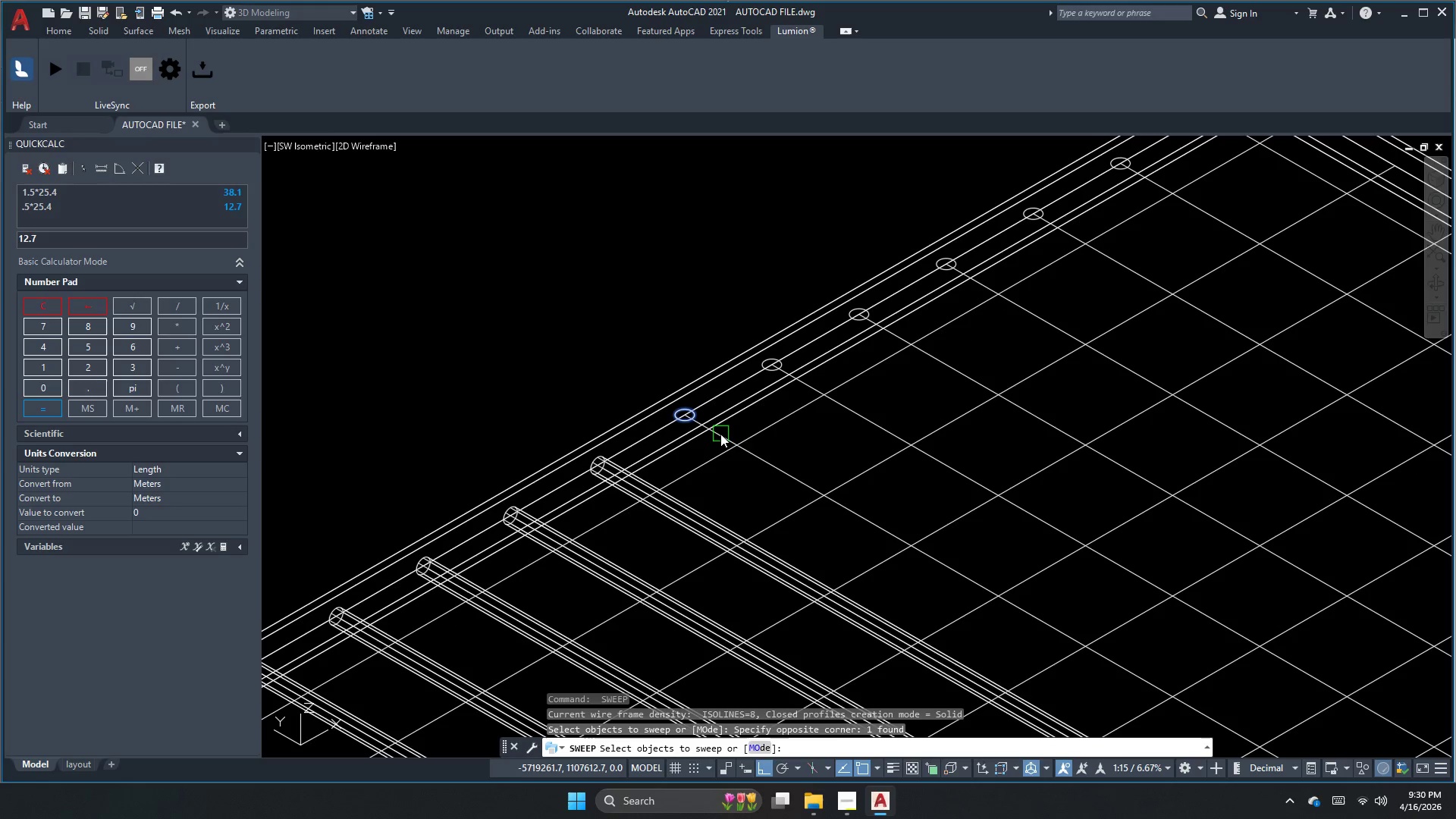 
key(Space)
 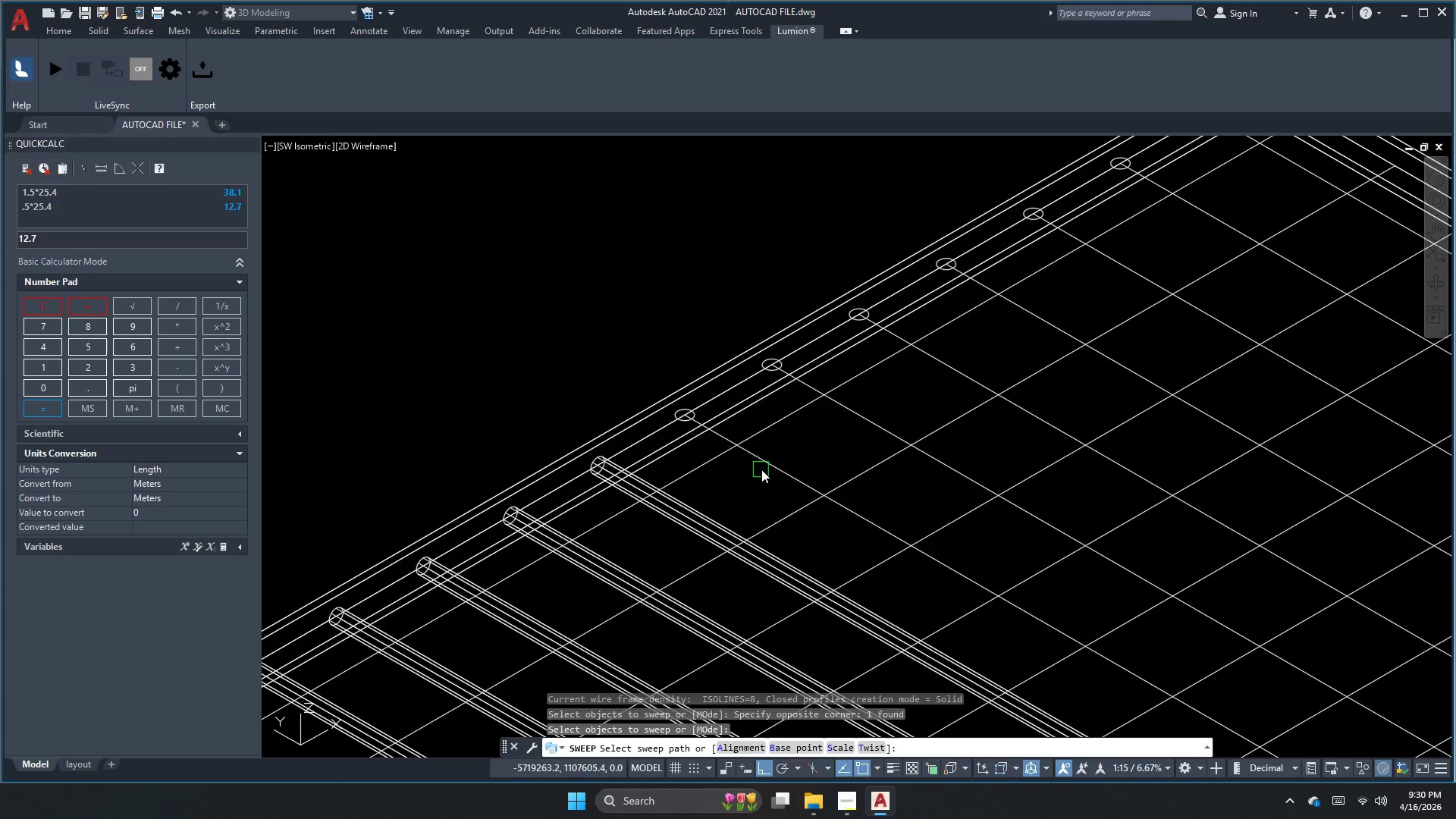 
triple_click([769, 471])
 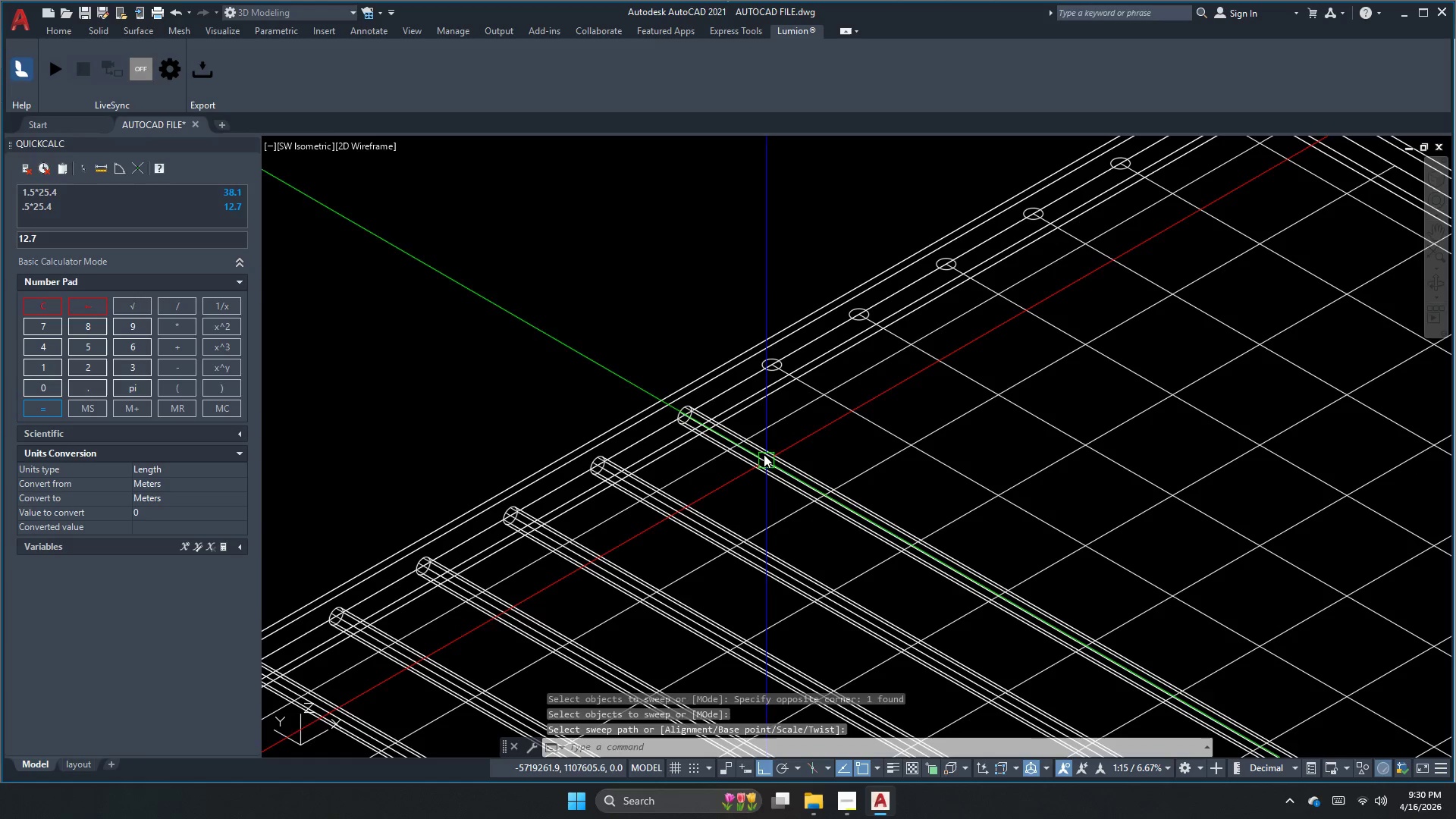 
key(Space)
 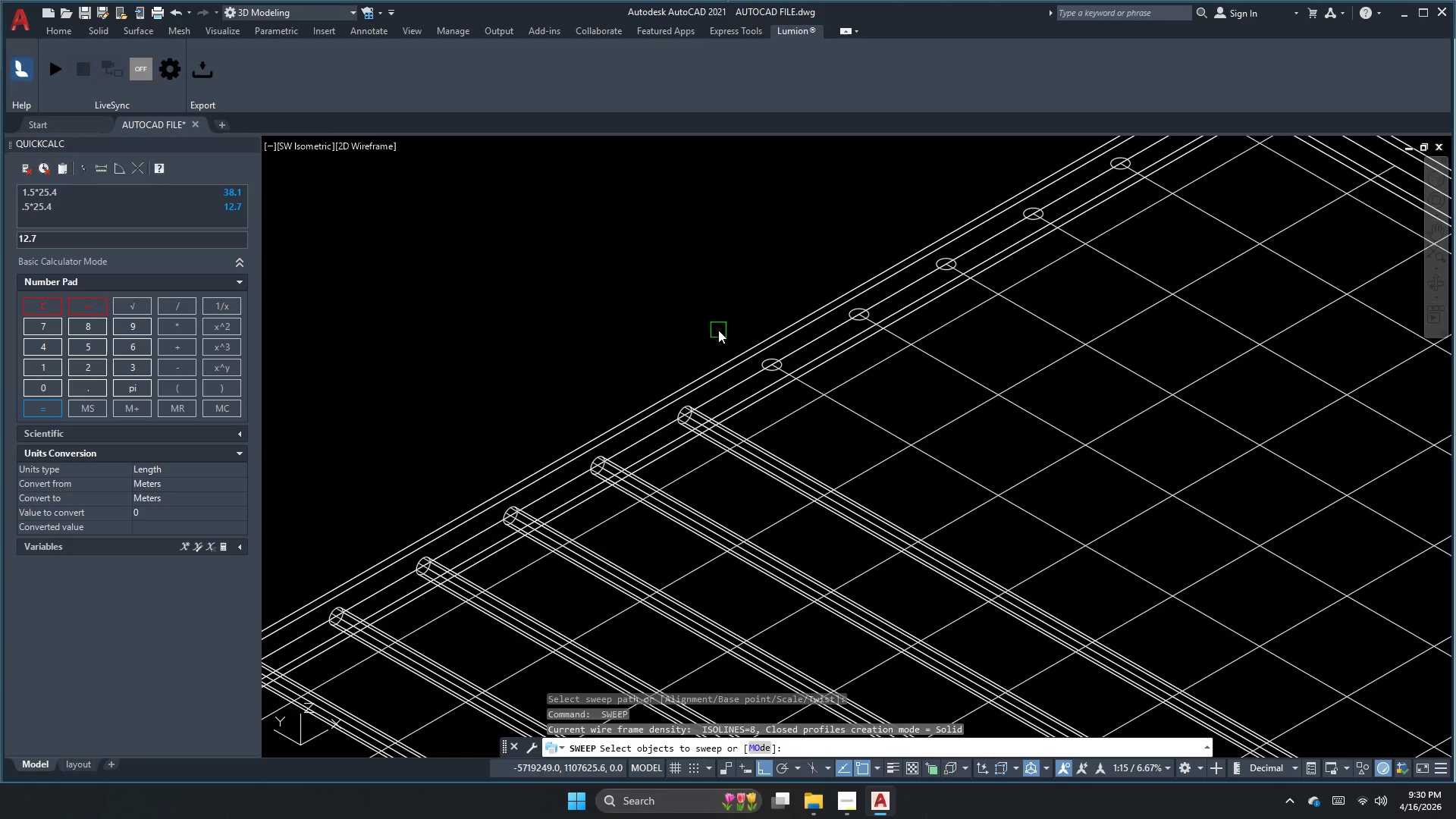 
left_click_drag(start_coordinate=[718, 329], to_coordinate=[731, 339])
 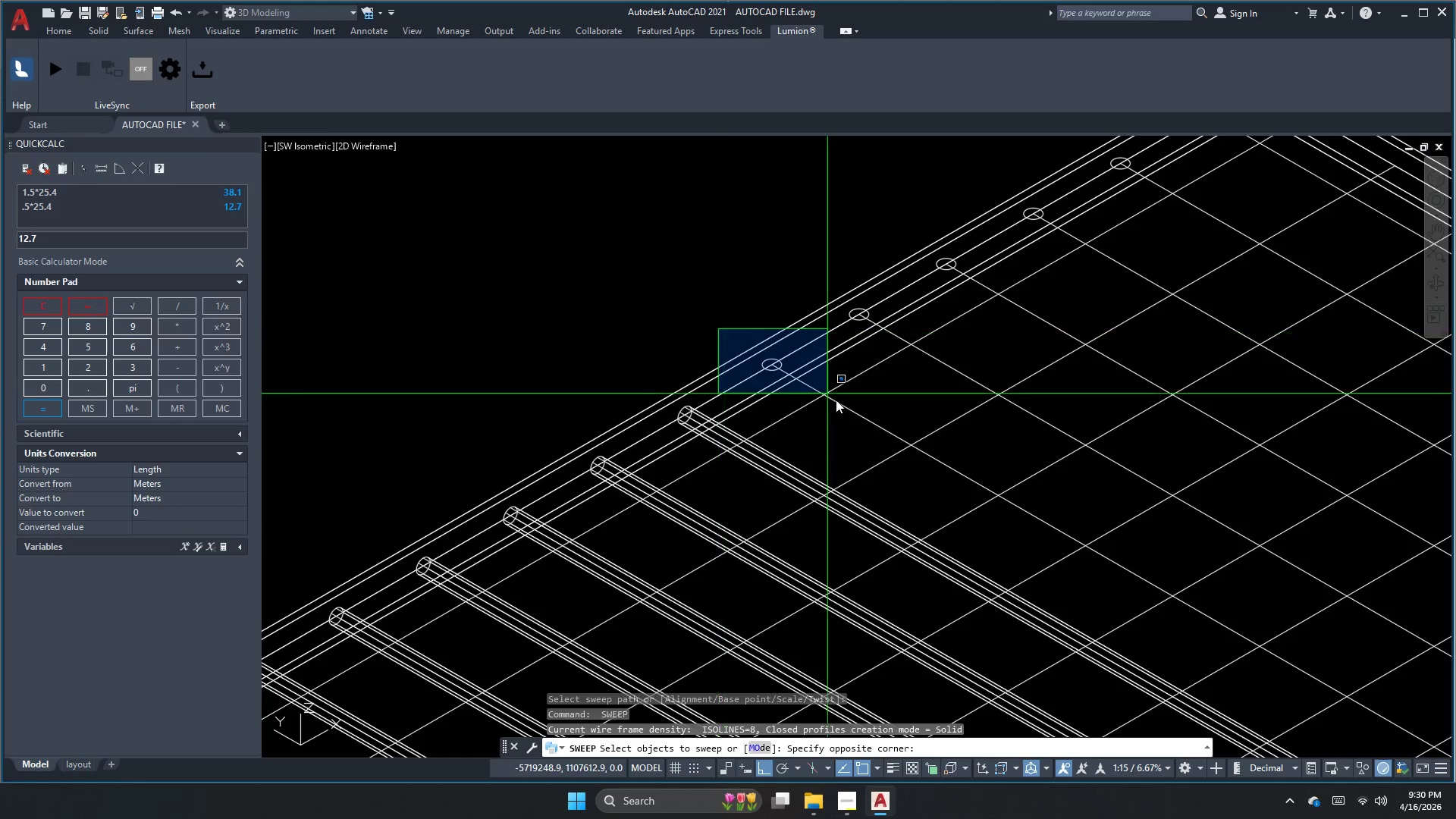 
double_click([841, 408])
 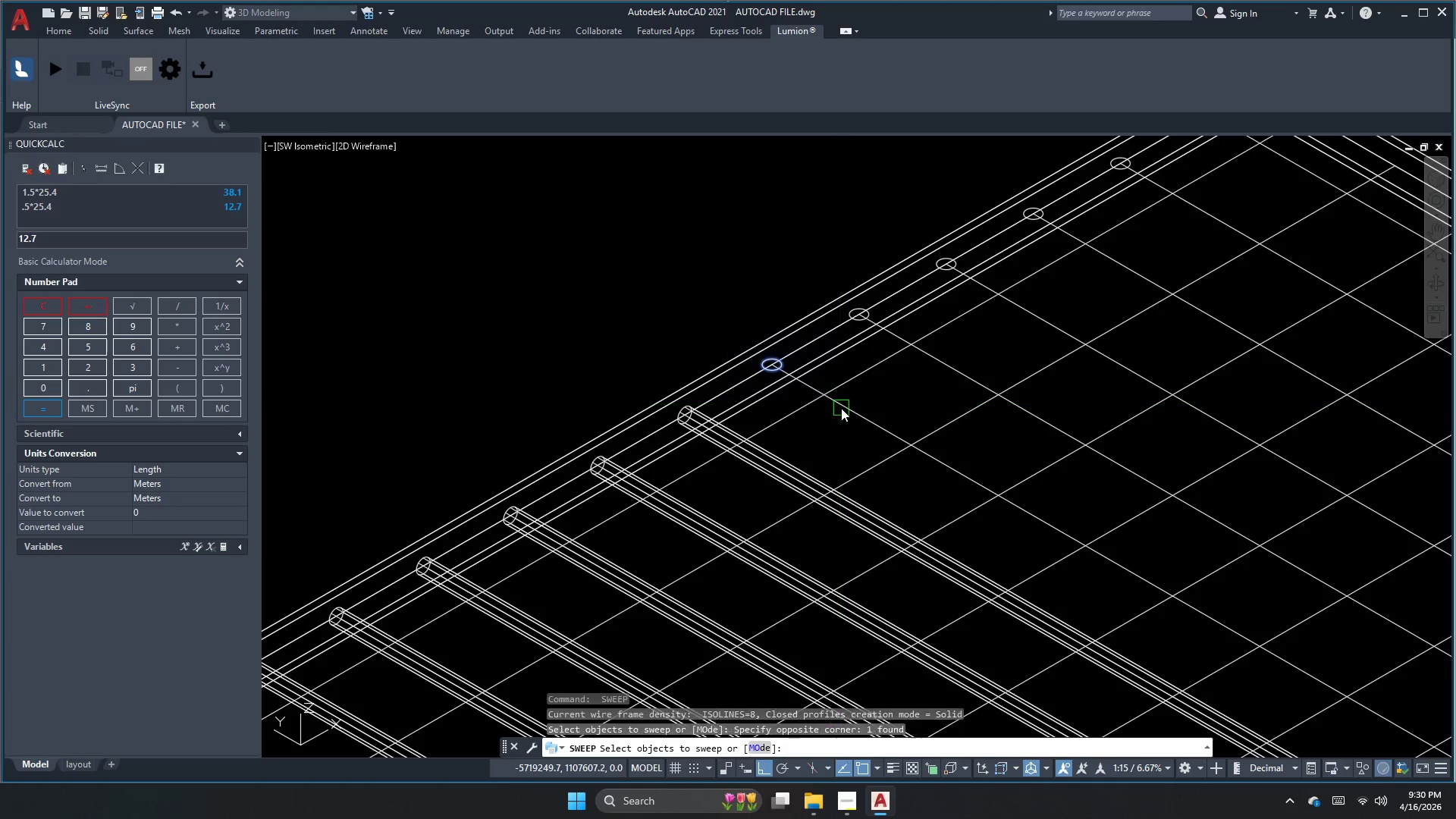 
key(Space)
 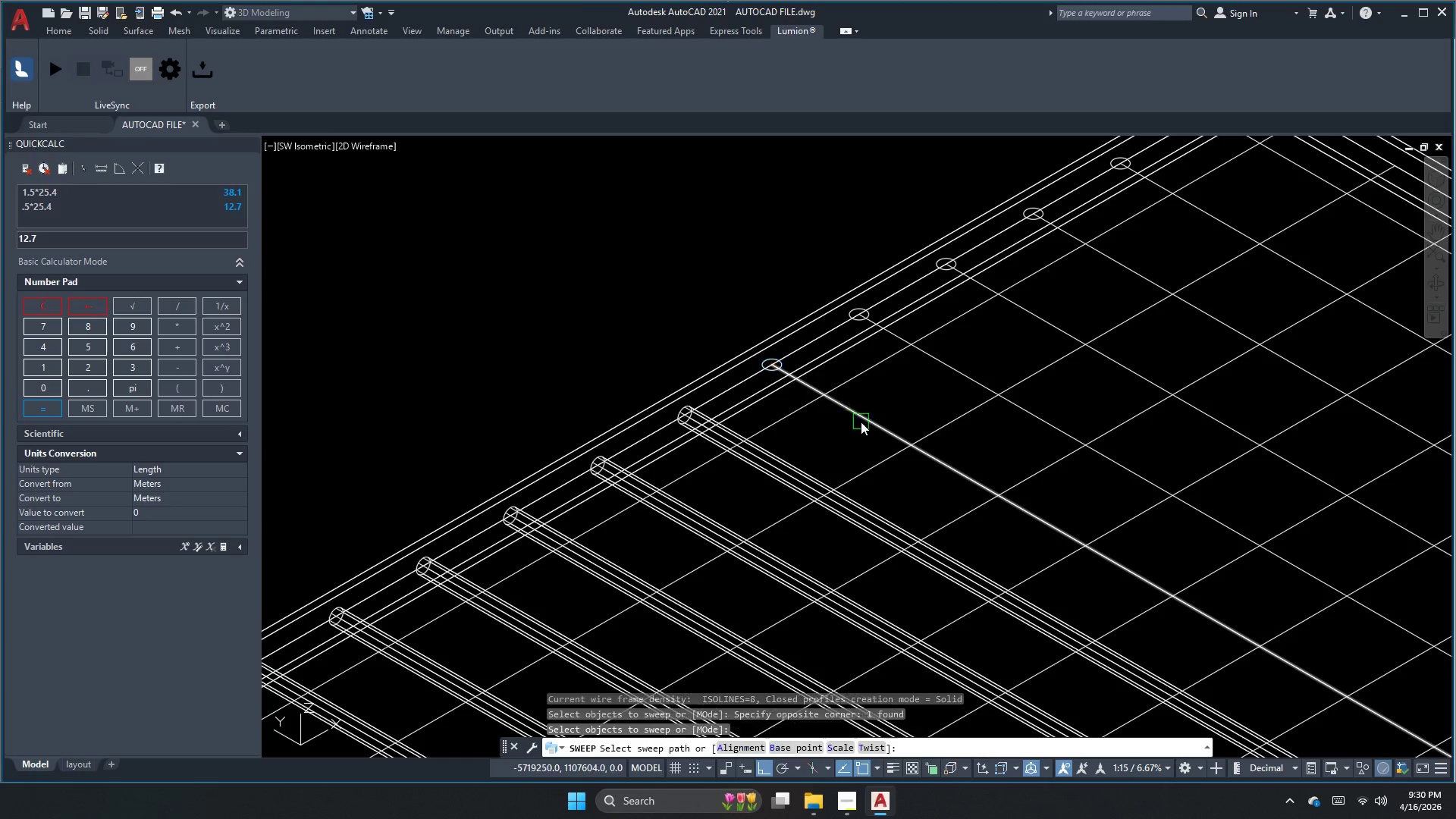 
triple_click([862, 422])
 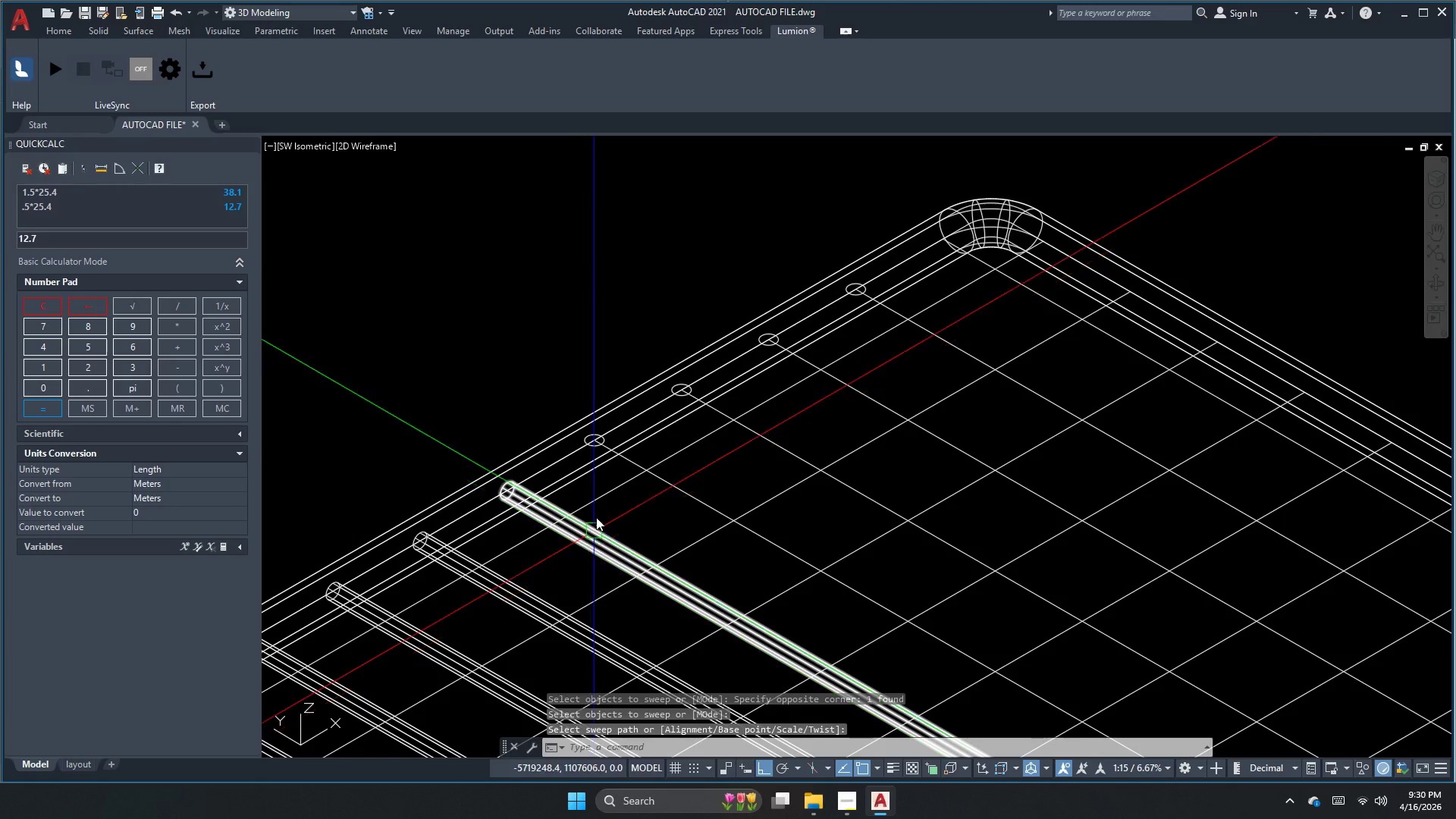 
key(Space)
 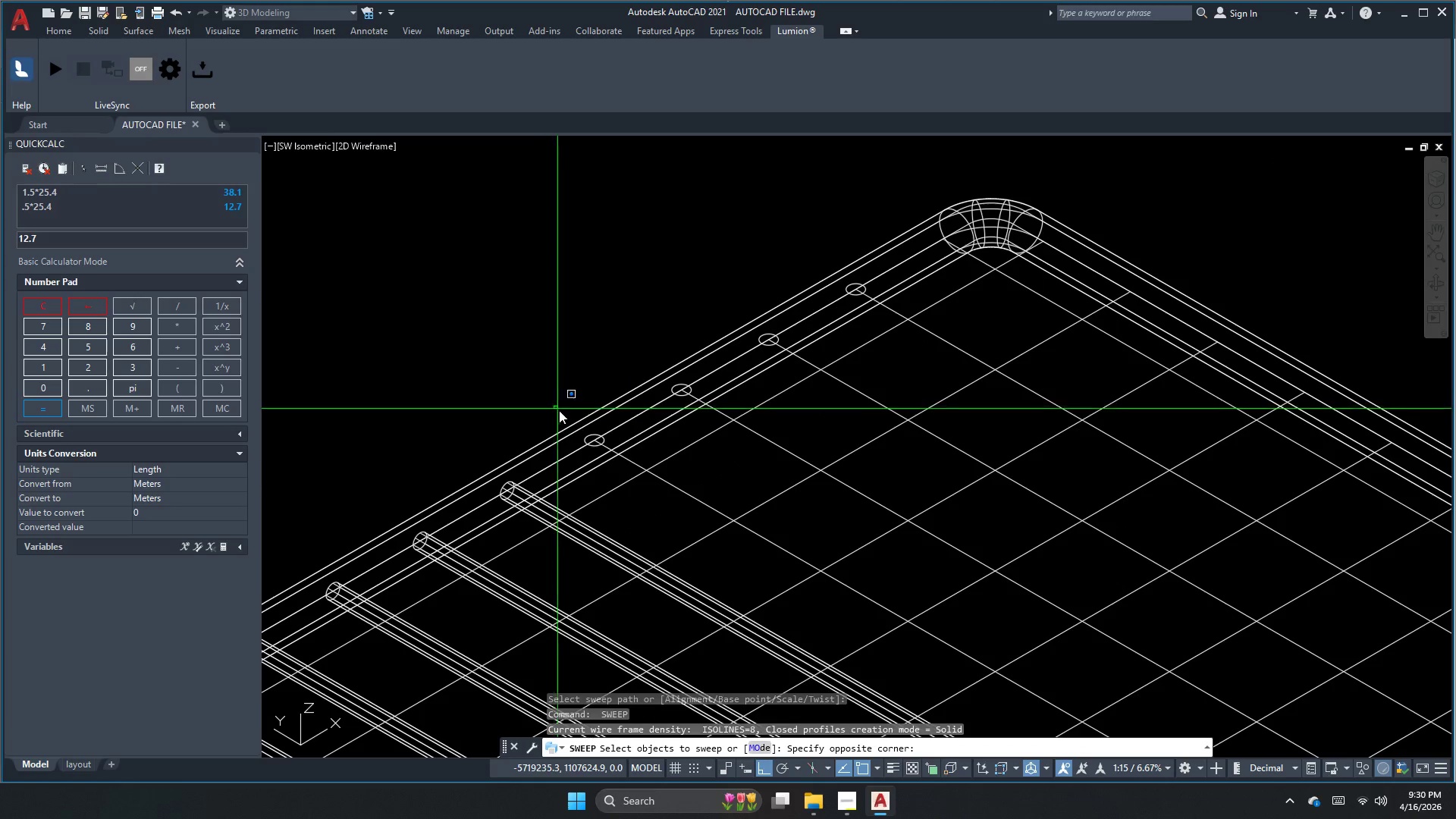 
double_click([657, 479])
 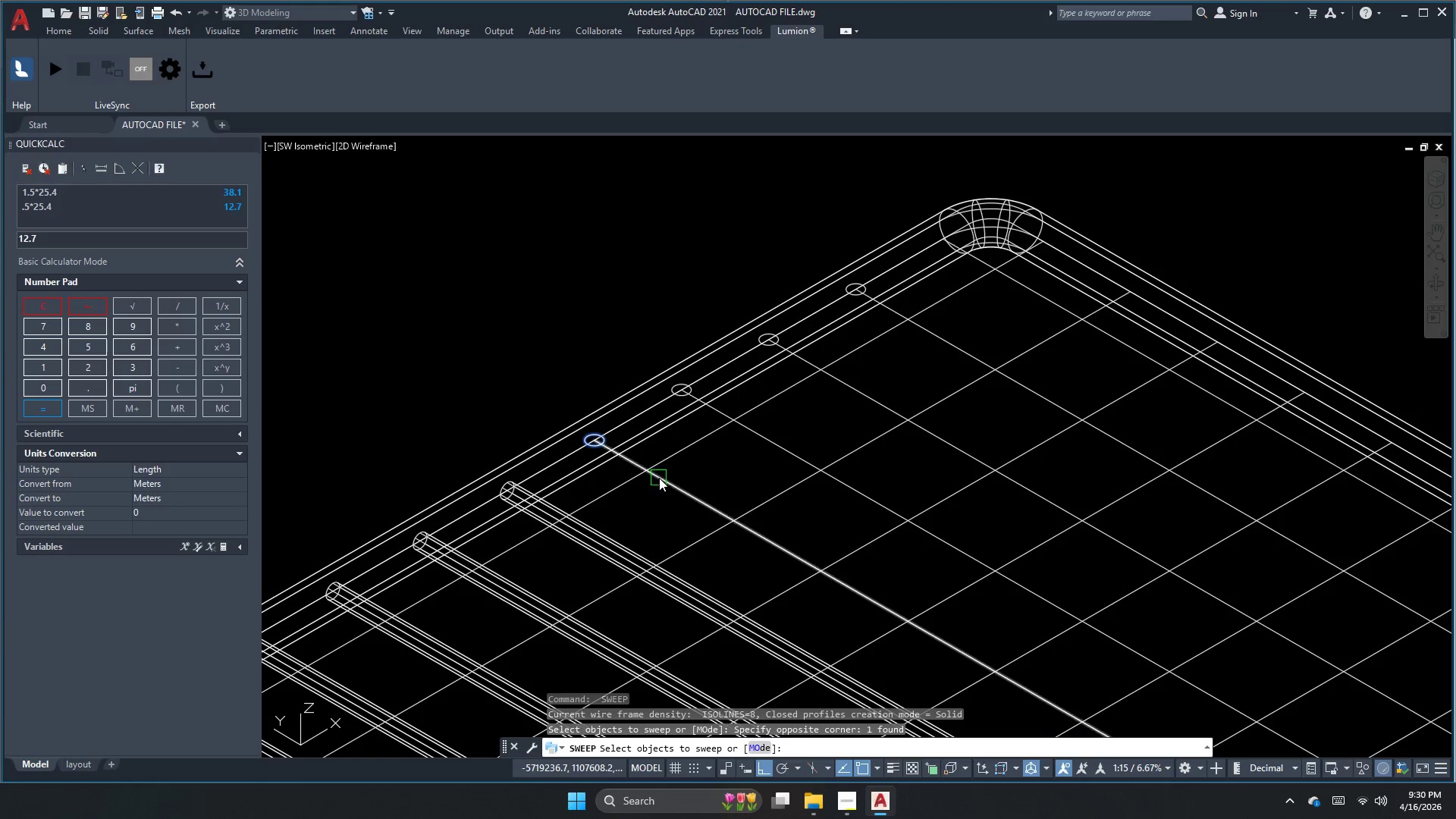 
key(Space)
 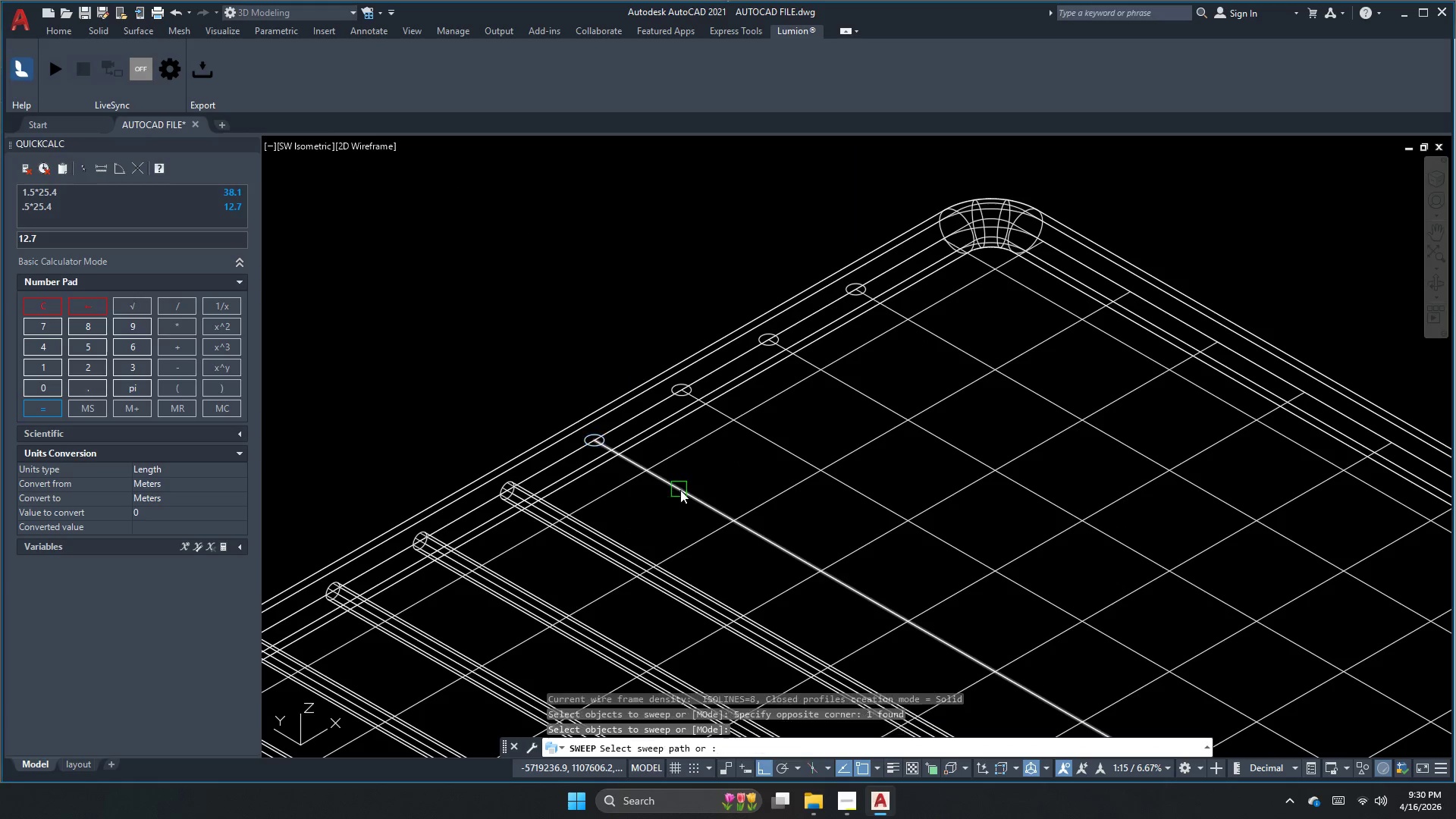 
left_click([682, 490])
 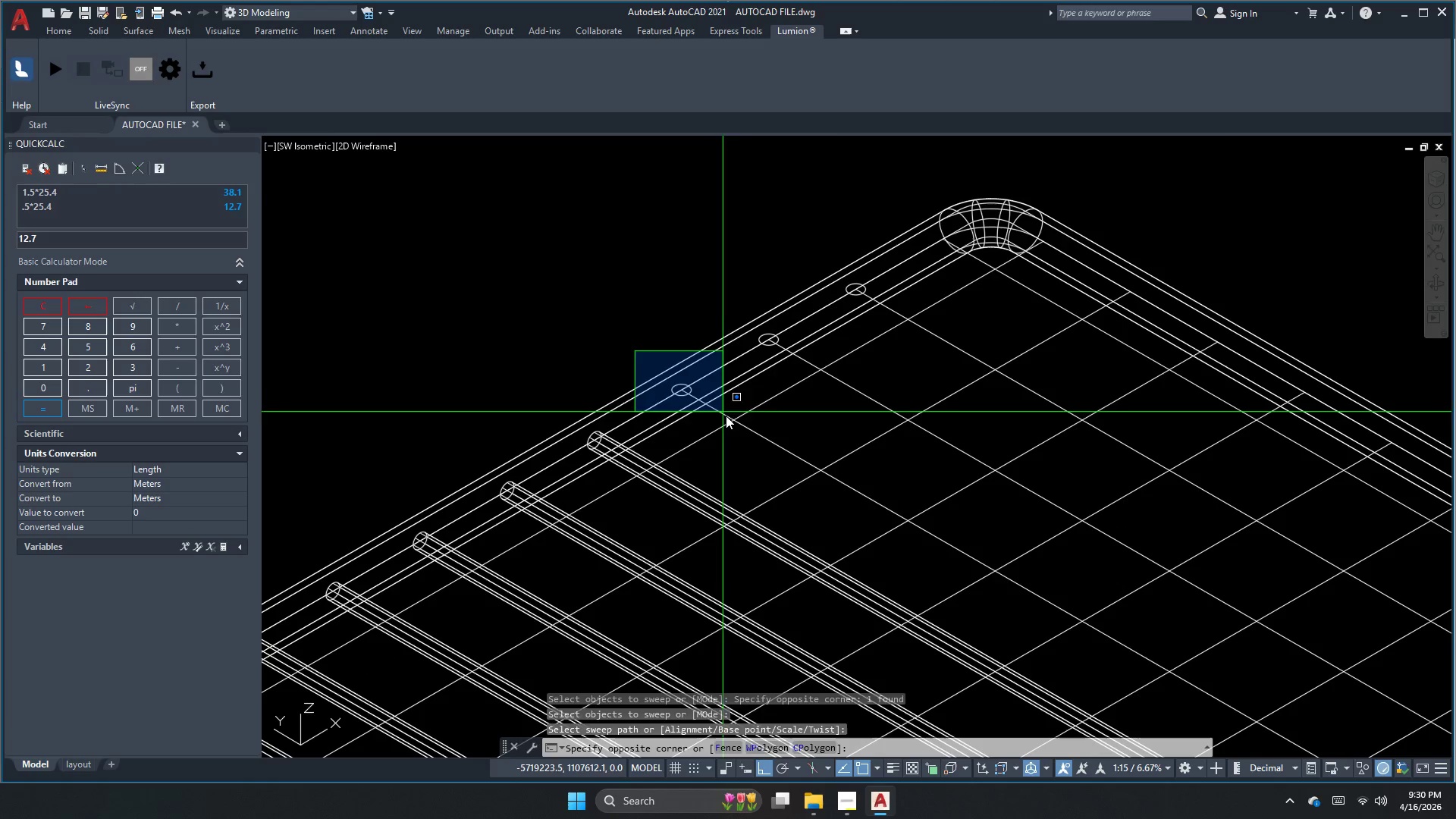 
key(Space)
 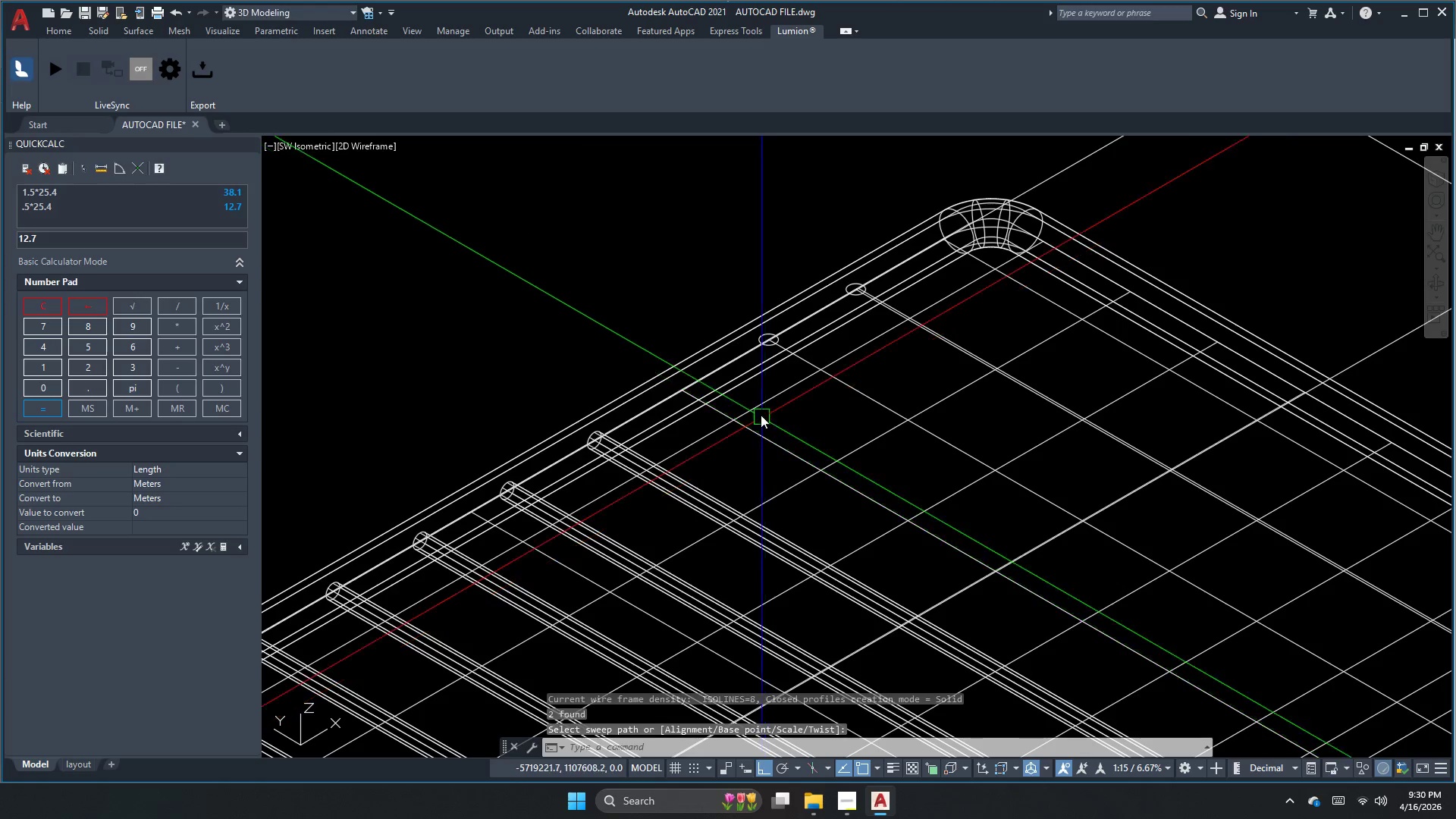 
key(Space)
 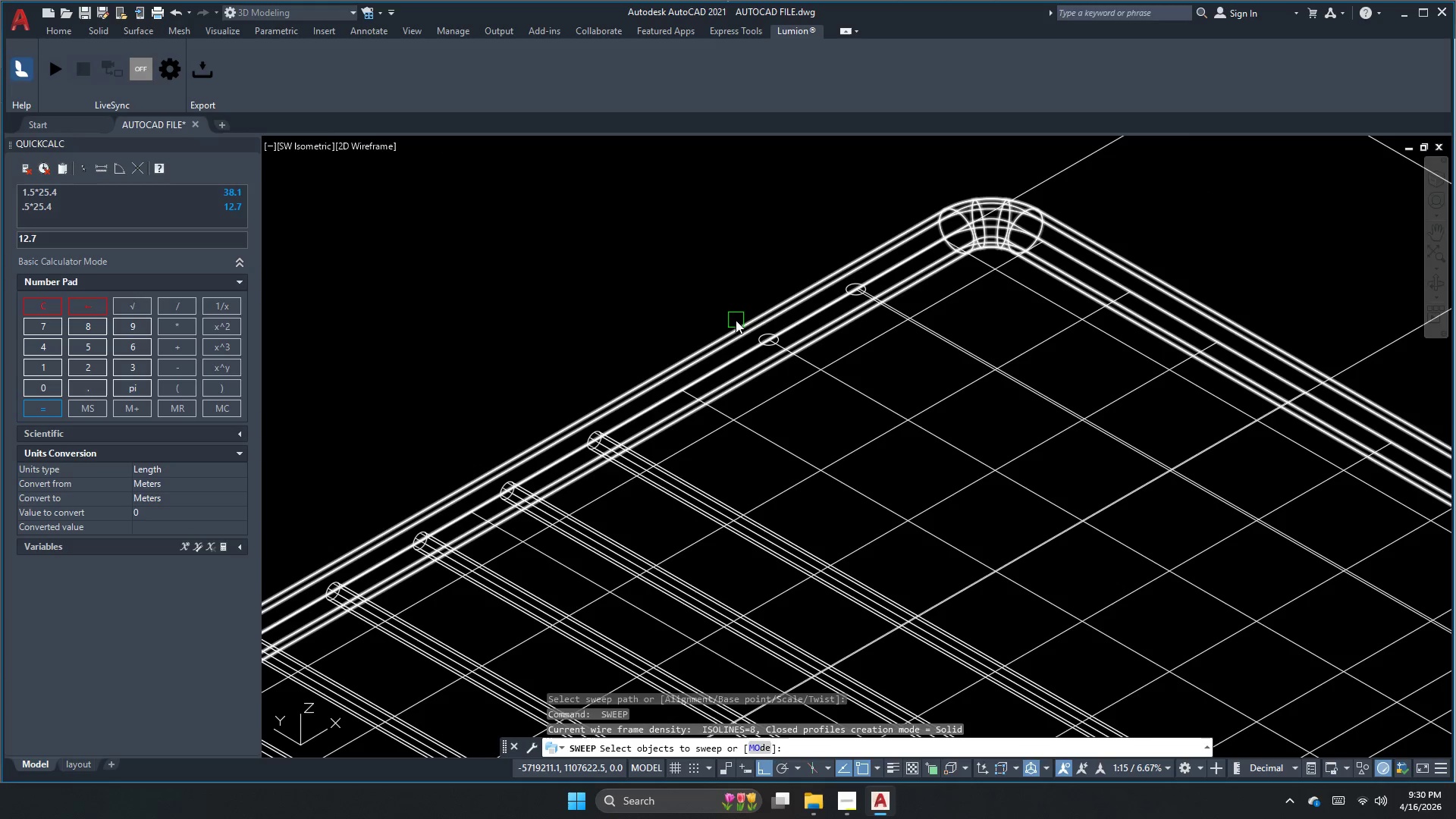 
key(Control+ControlLeft)
 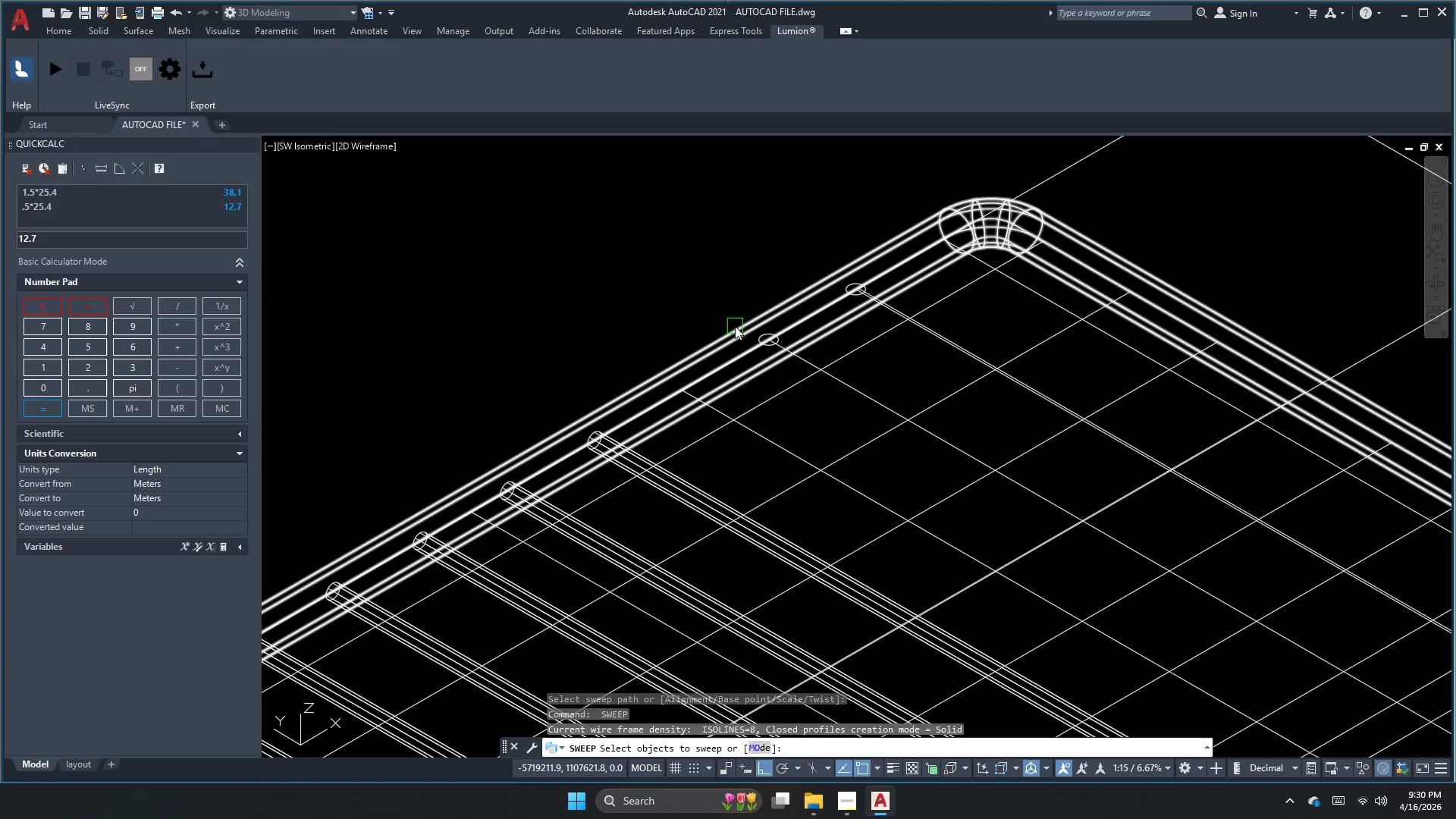 
key(Control+Z)
 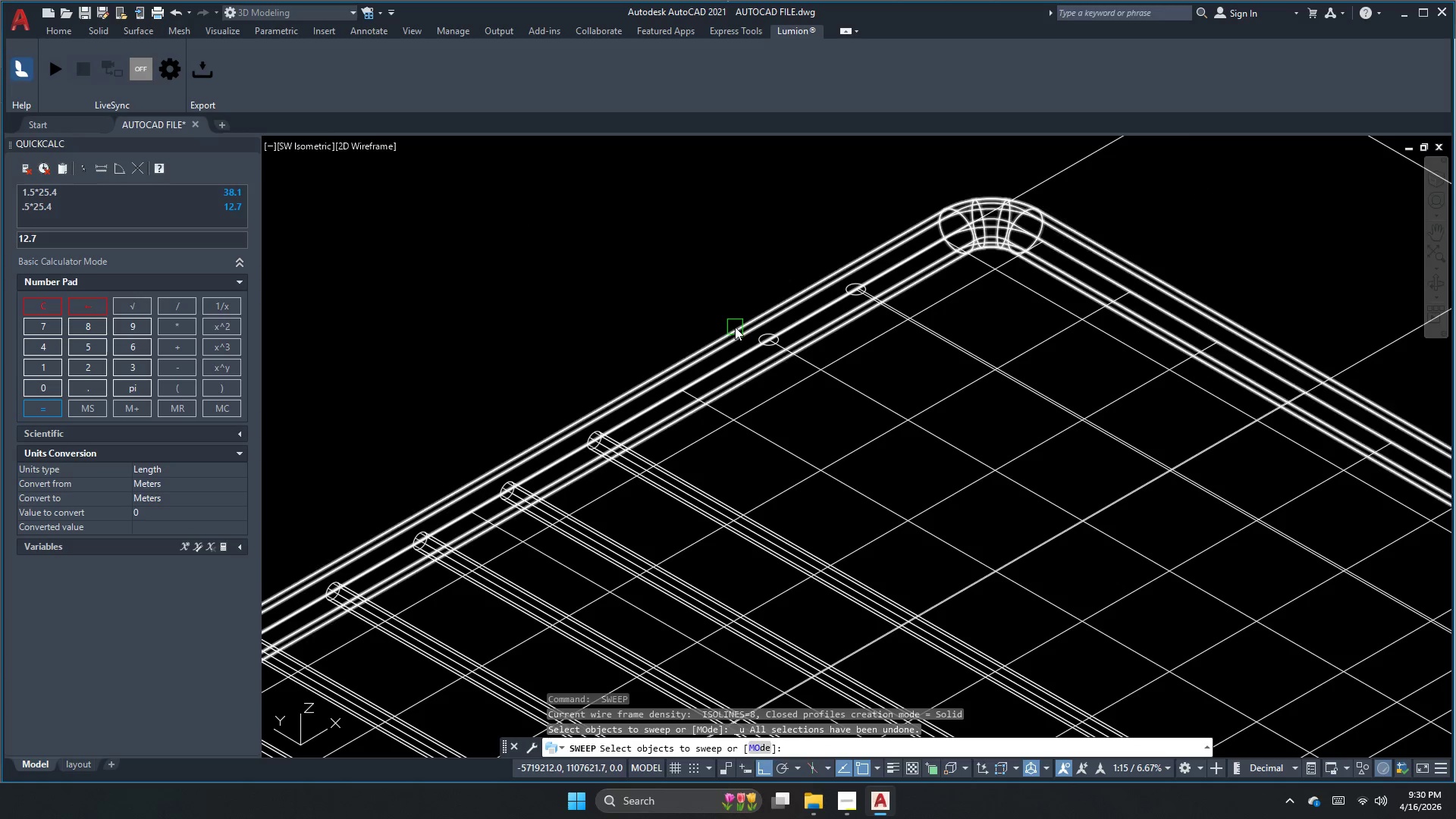 
key(Escape)
 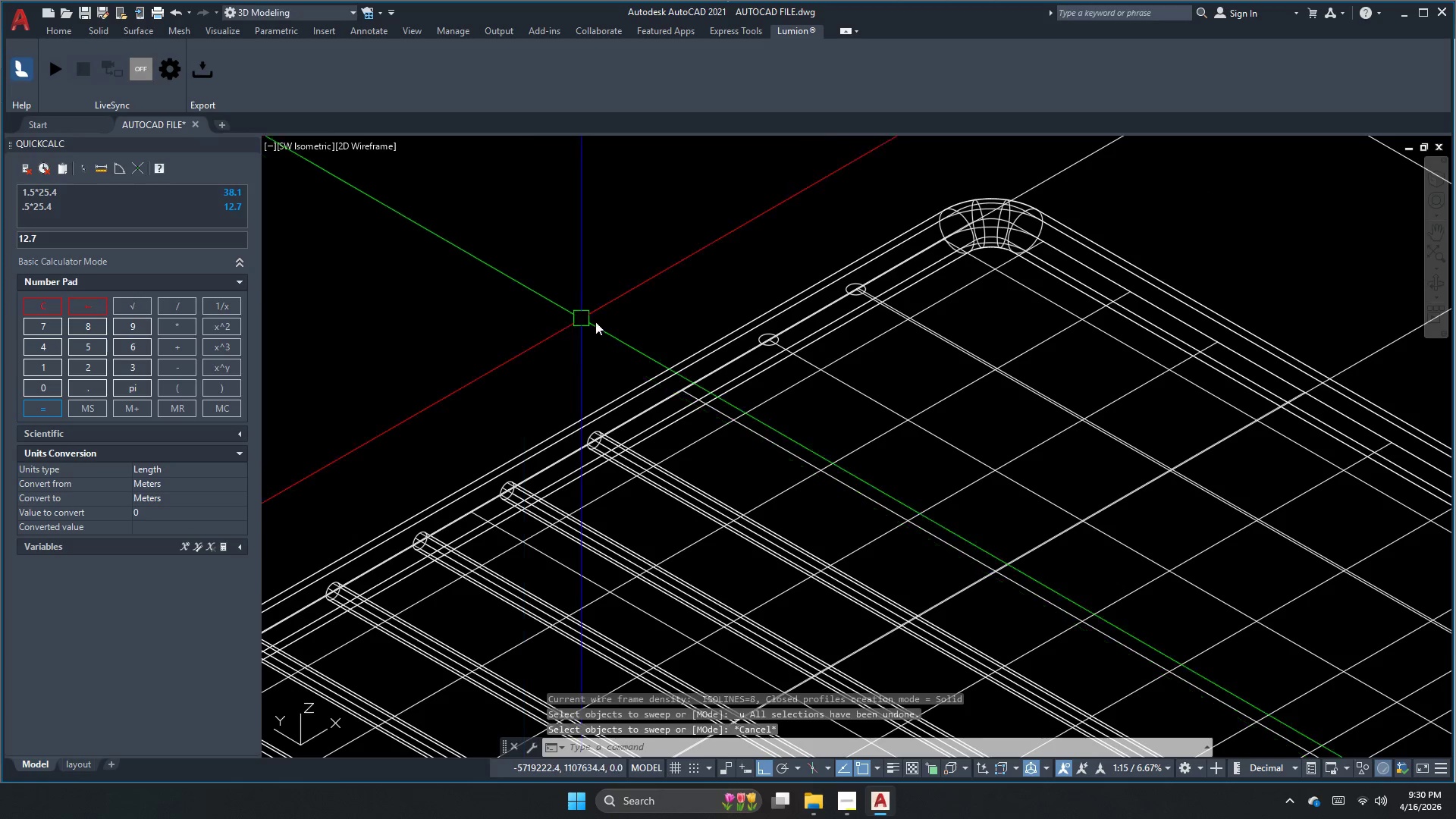 
key(Control+Z)
 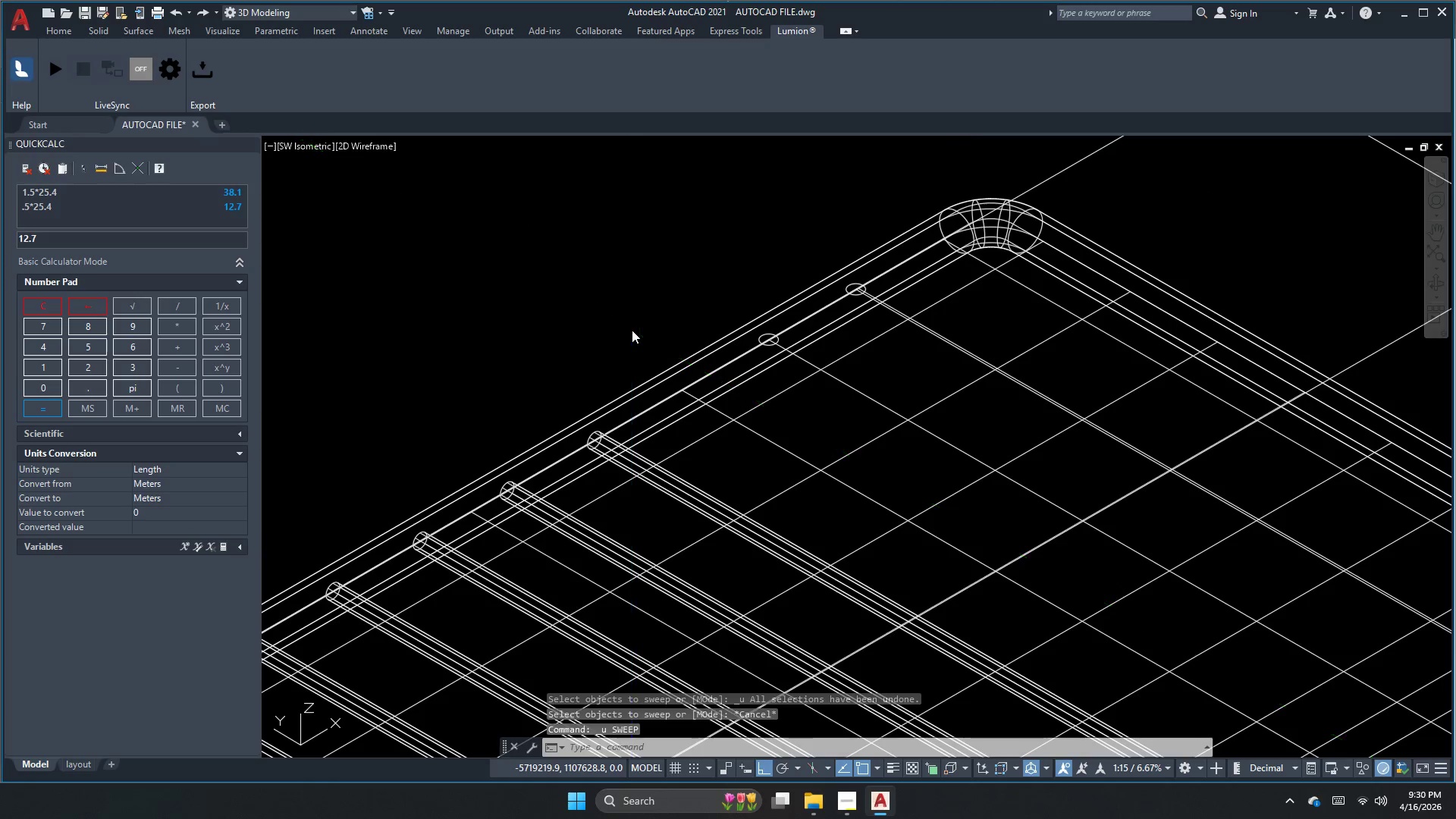 
key(Control+Z)
 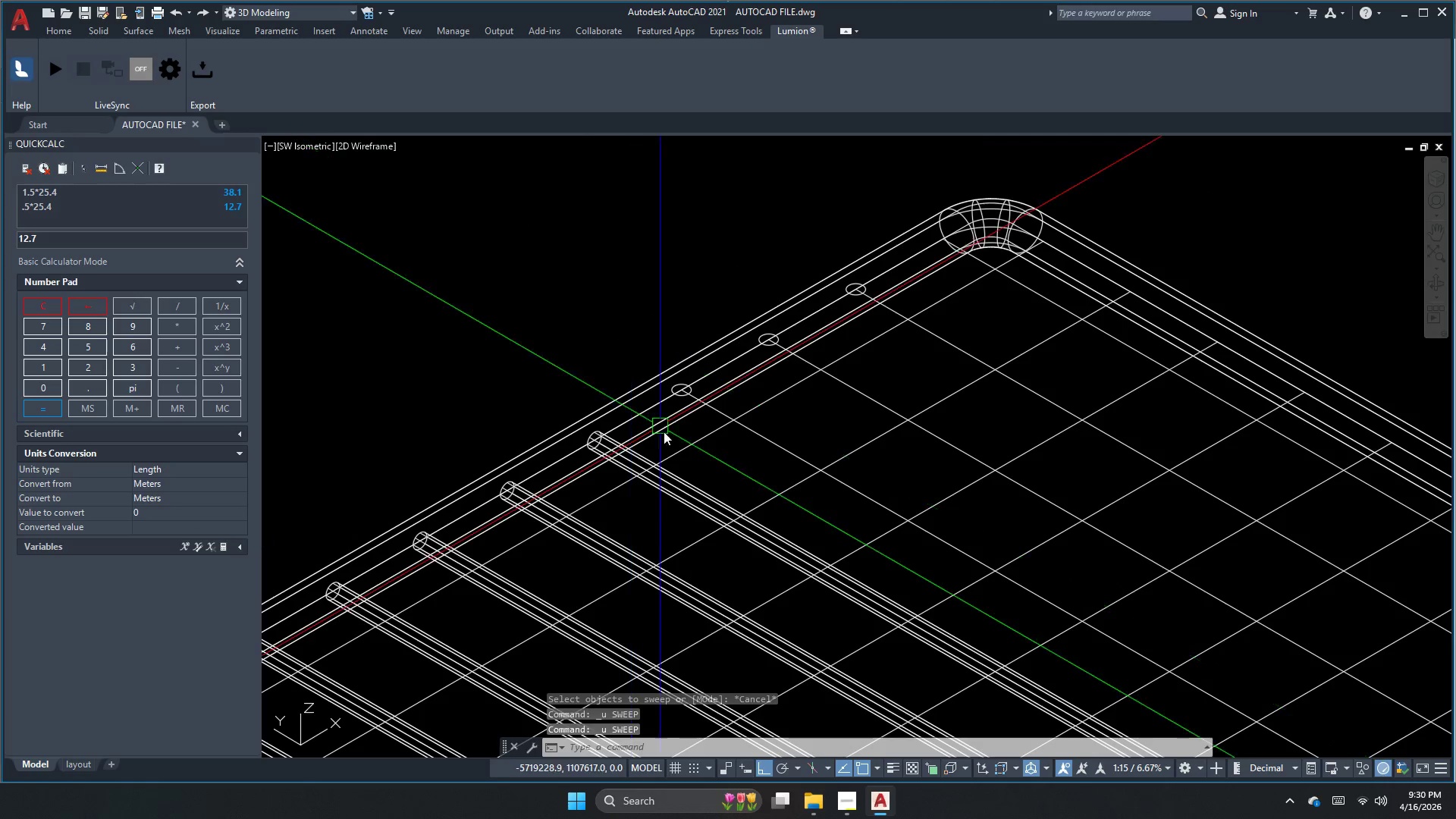 
key(Escape)
 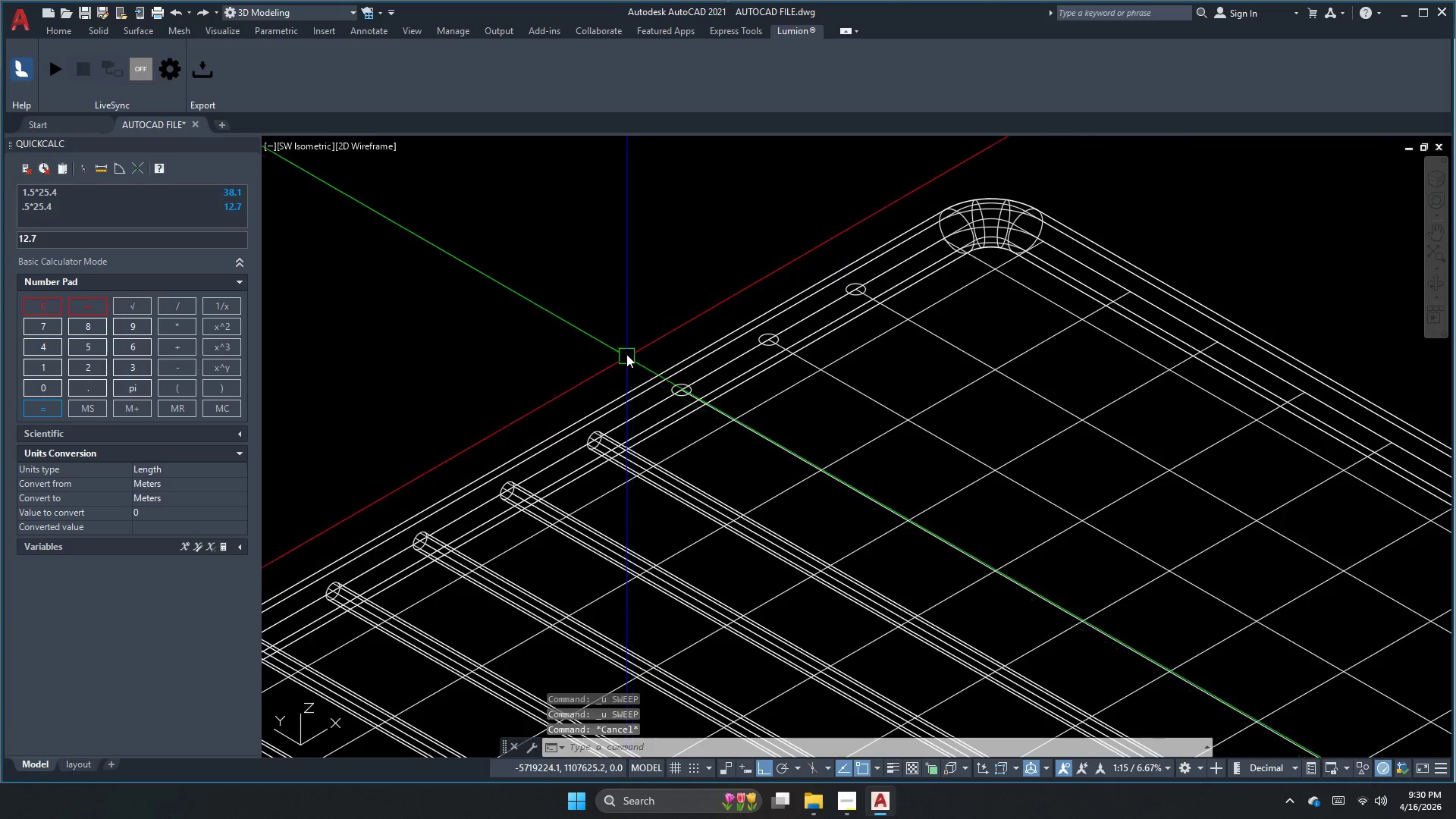 
left_click_drag(start_coordinate=[626, 349], to_coordinate=[640, 361])
 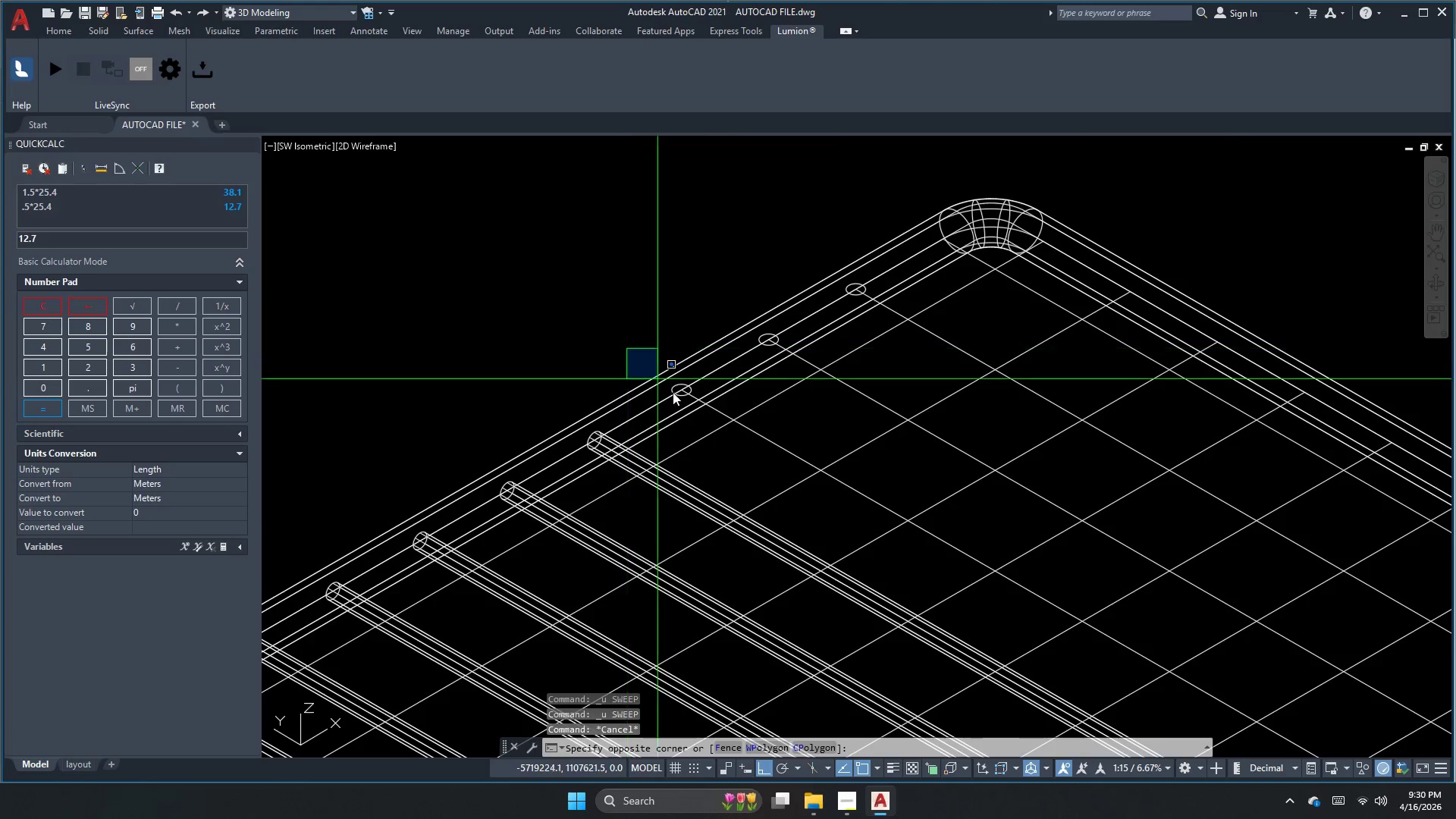 
double_click([735, 429])
 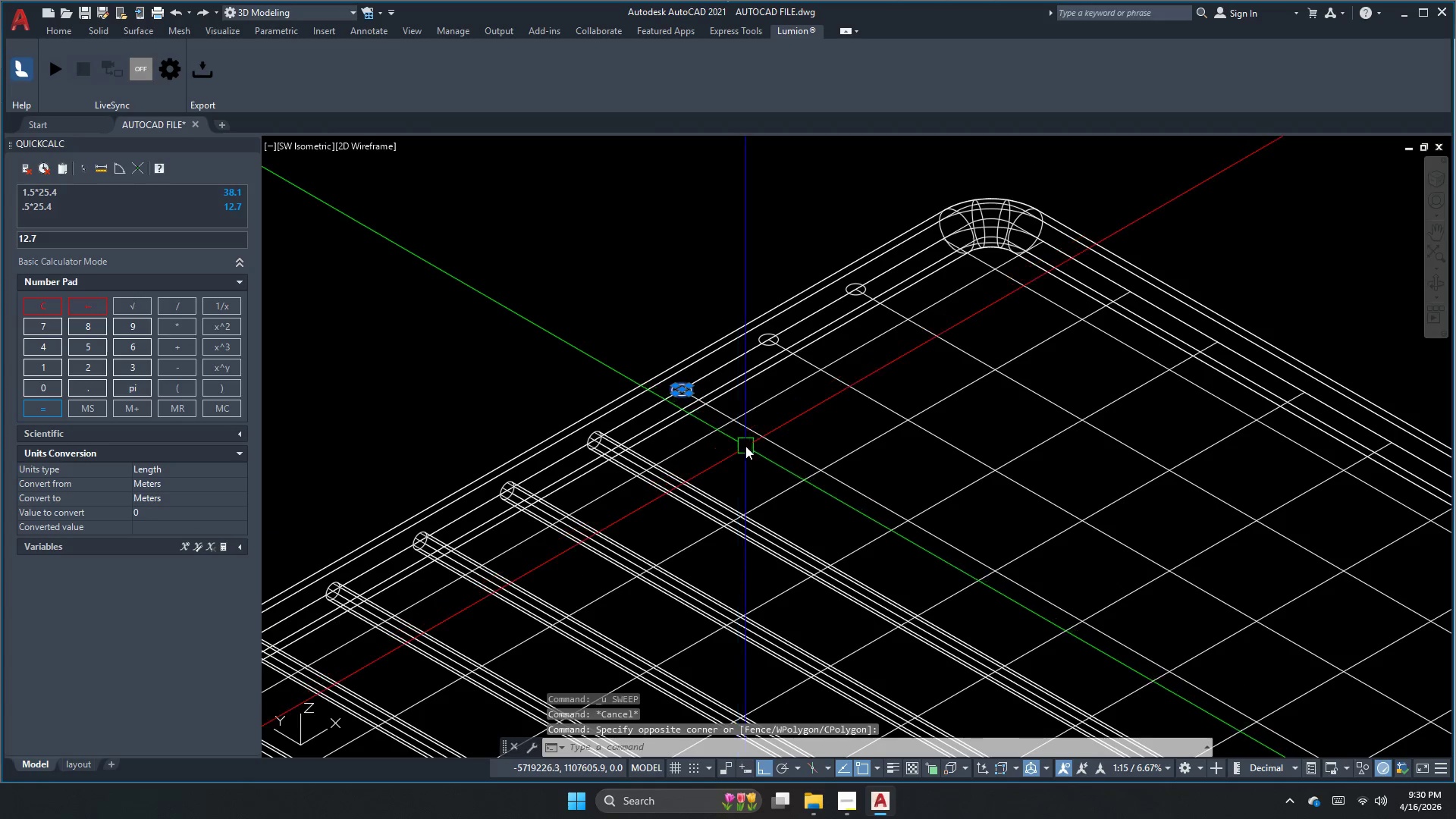 
left_click([756, 435])
 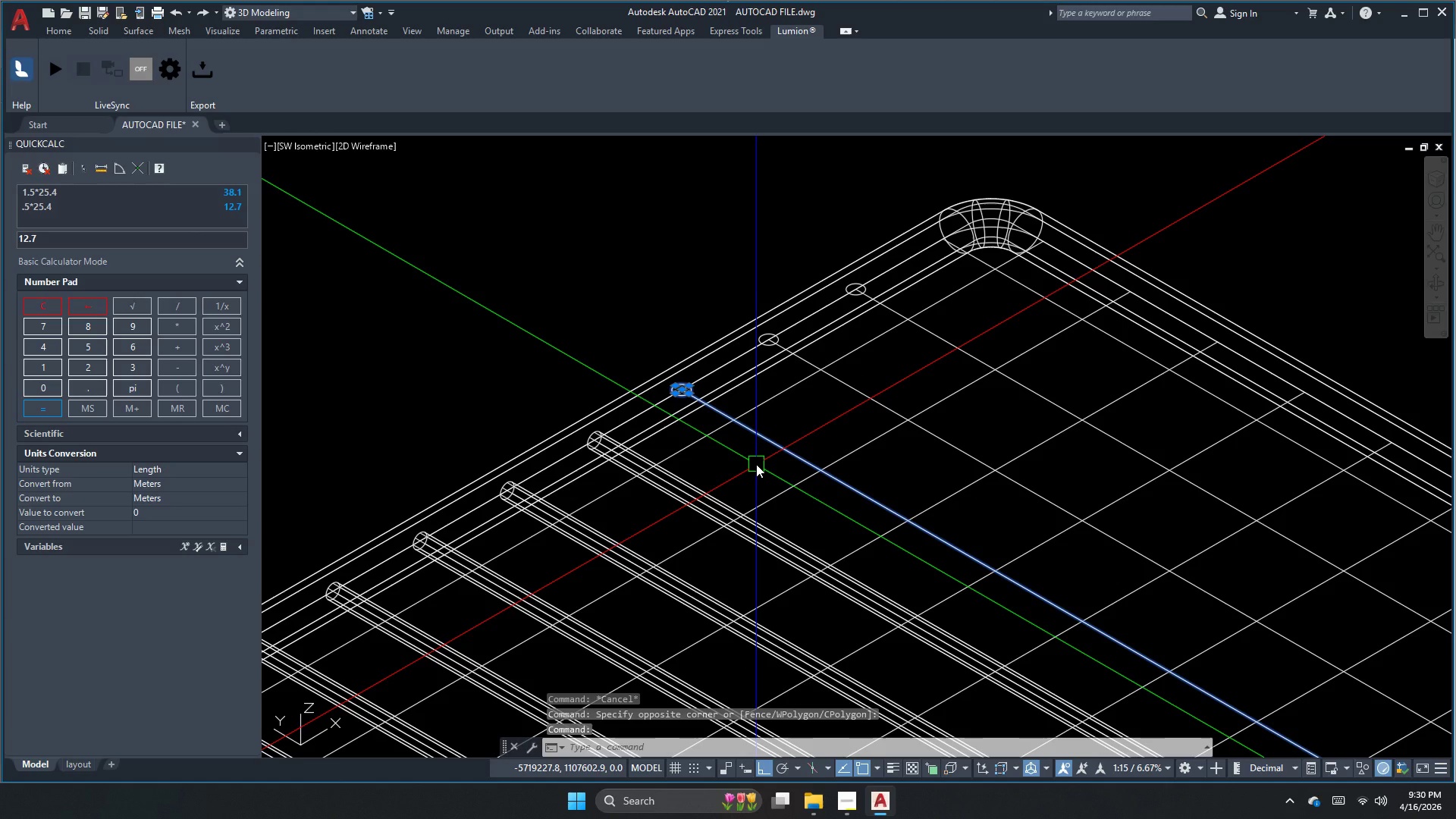 
key(Escape)
 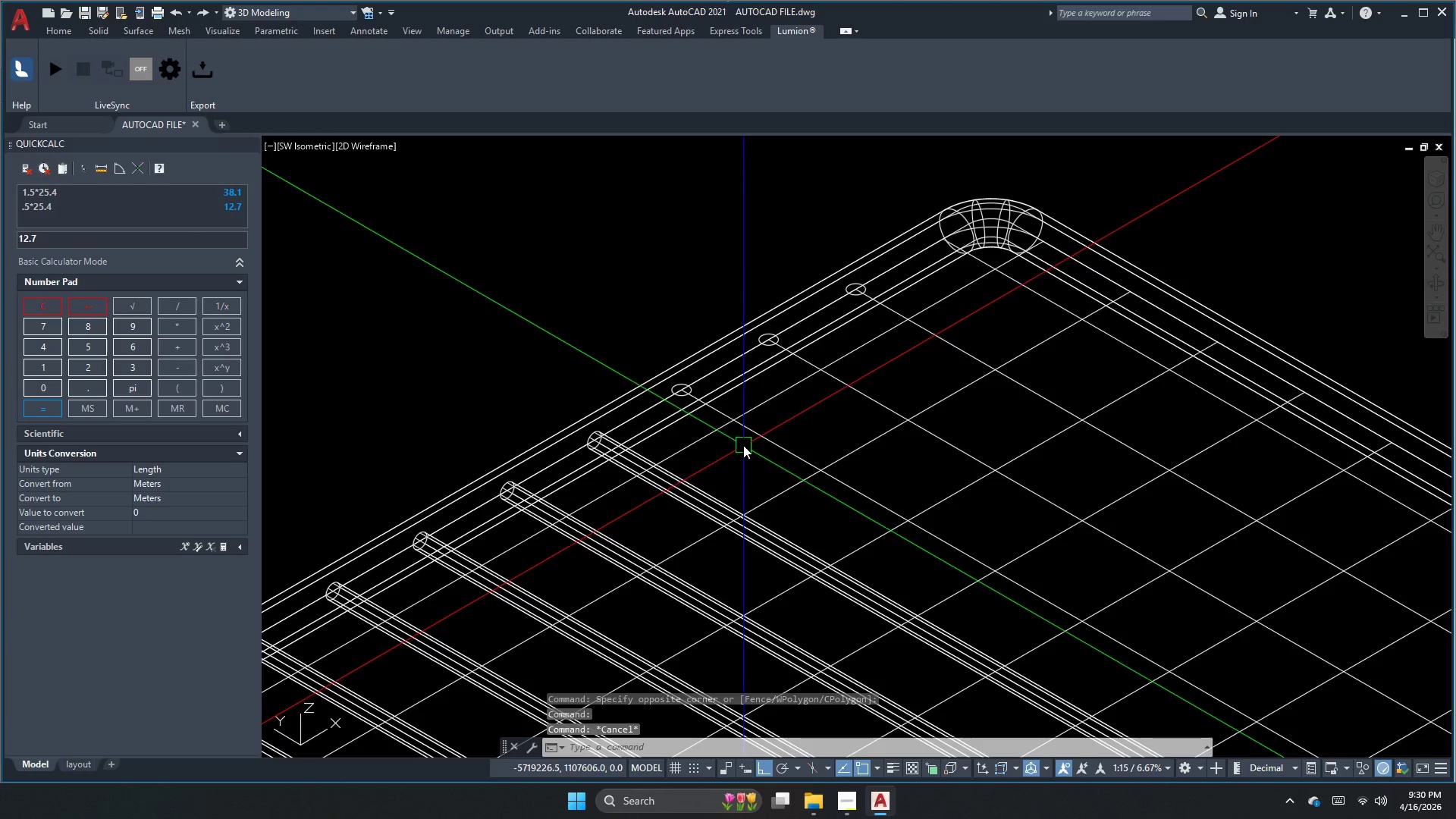 
key(Escape)
type(swee)
 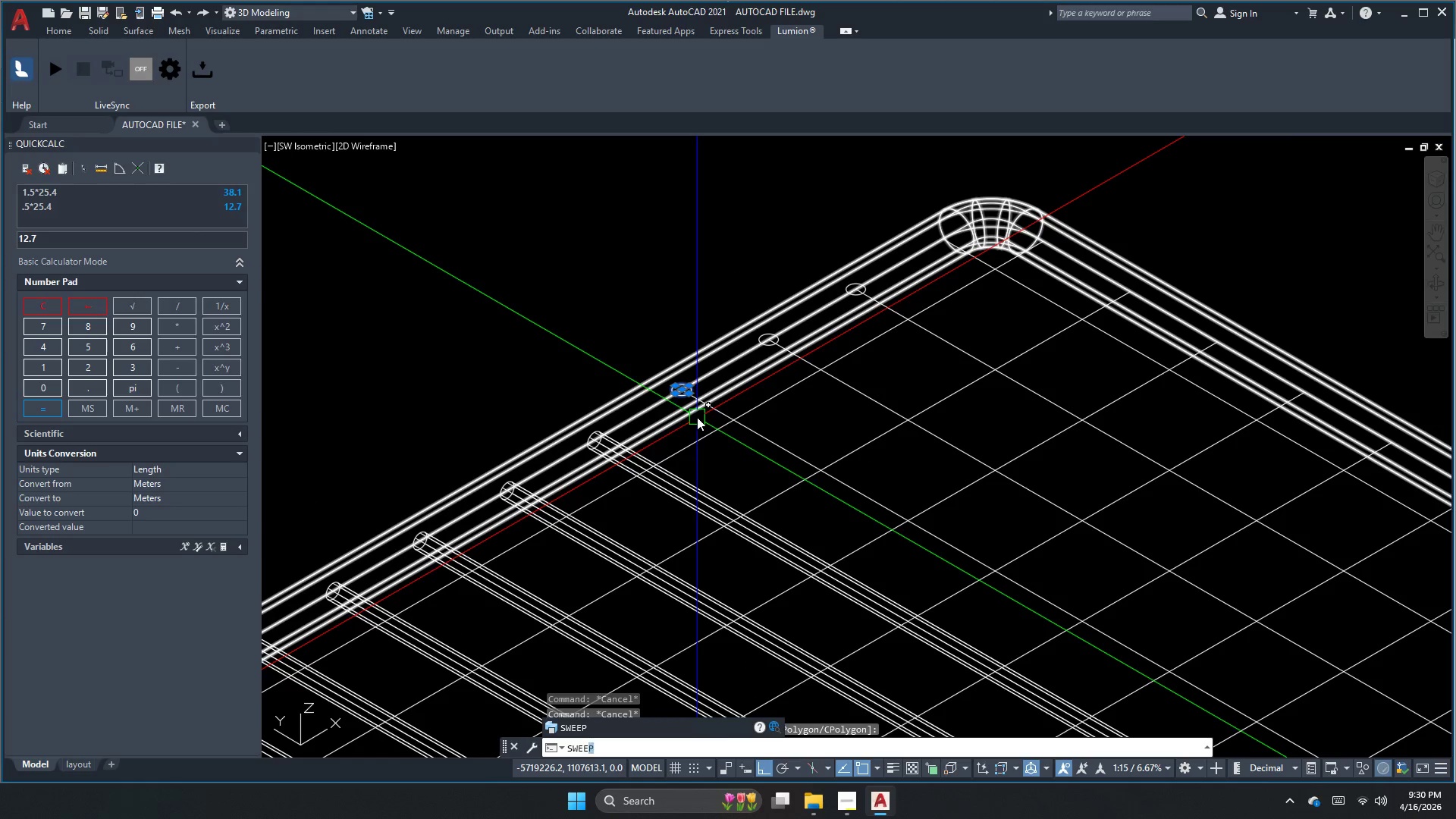 
left_click_drag(start_coordinate=[604, 305], to_coordinate=[608, 316])
 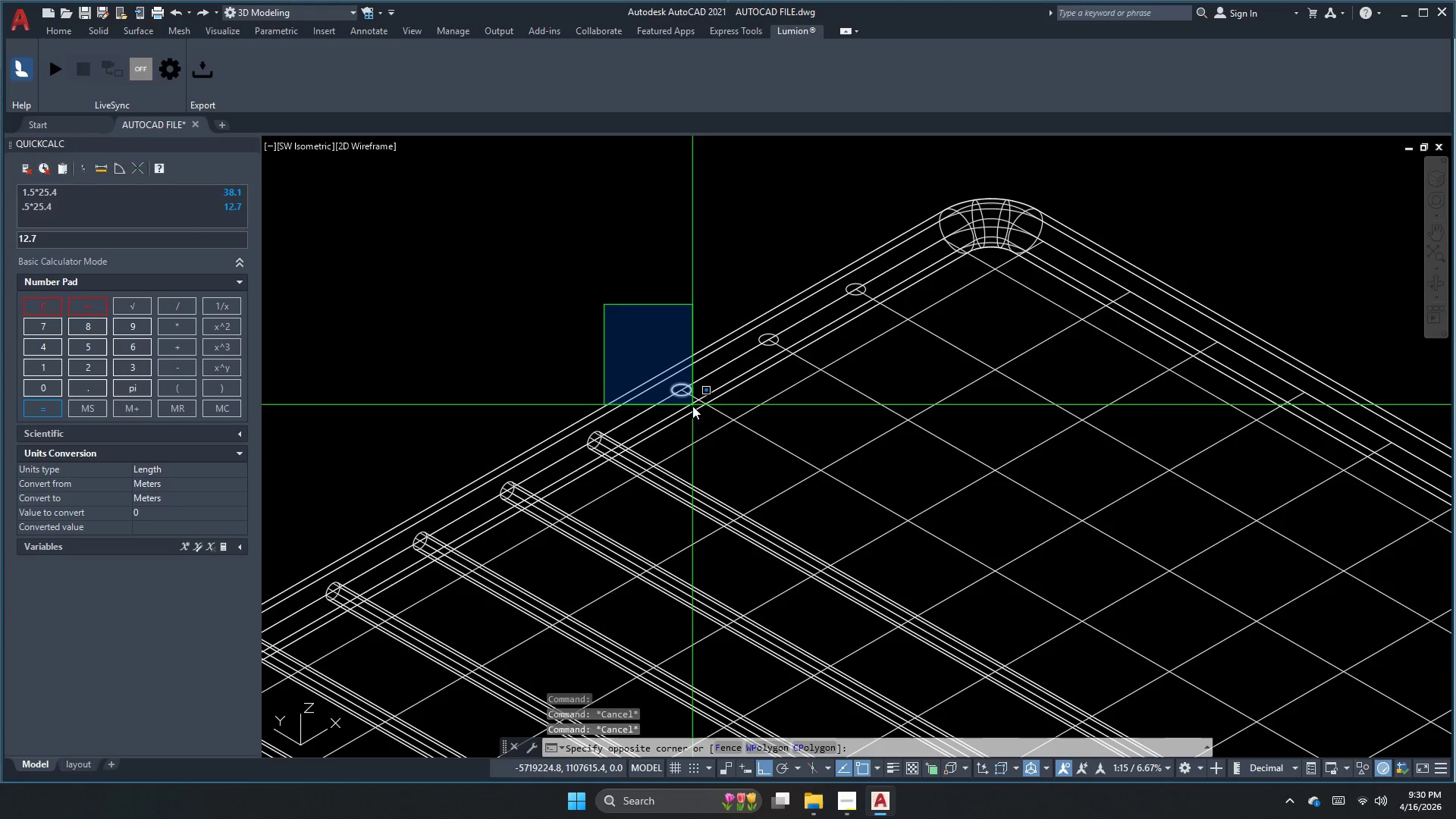 
left_click_drag(start_coordinate=[693, 408], to_coordinate=[695, 413])
 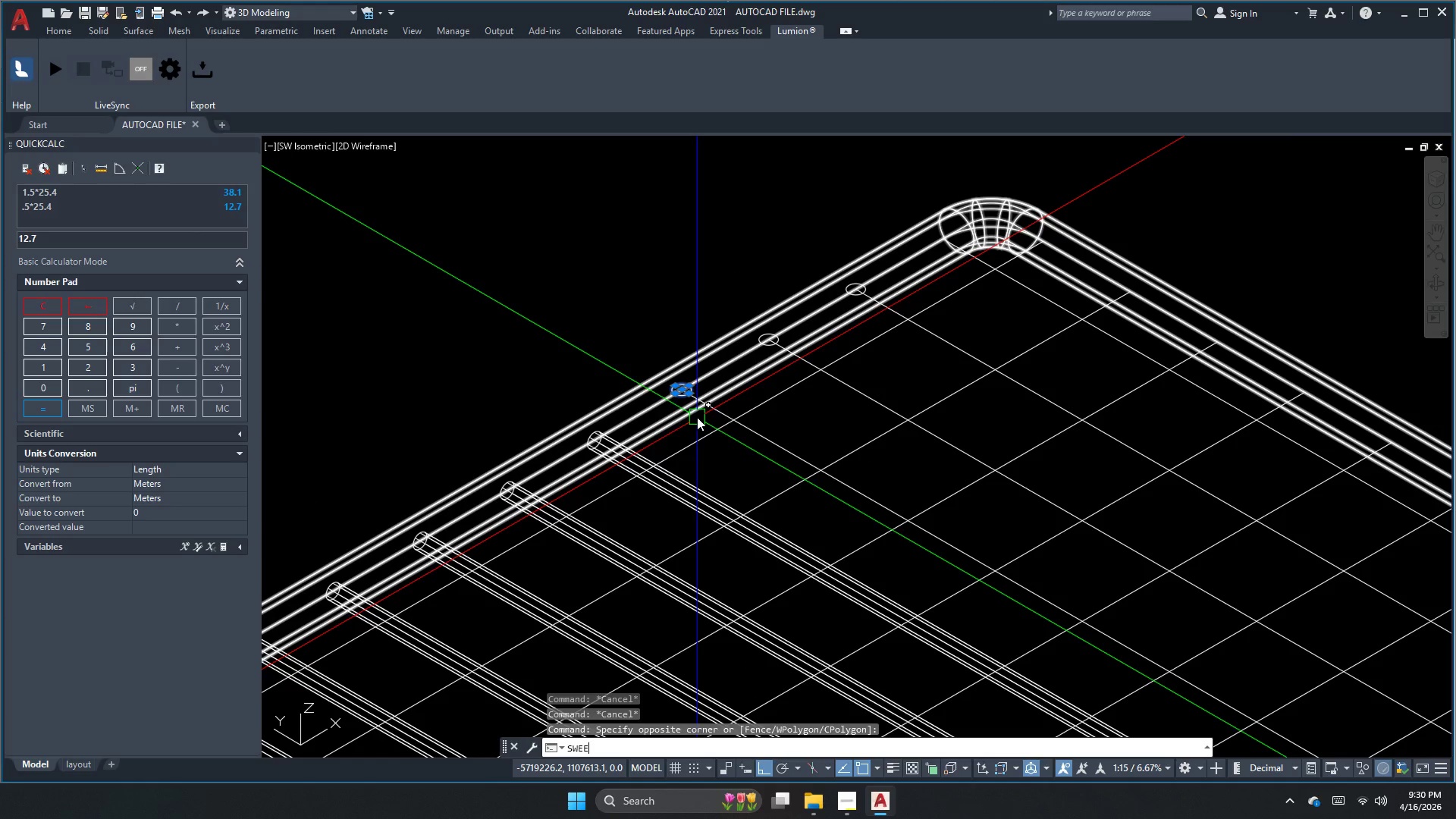 
key(Space)
 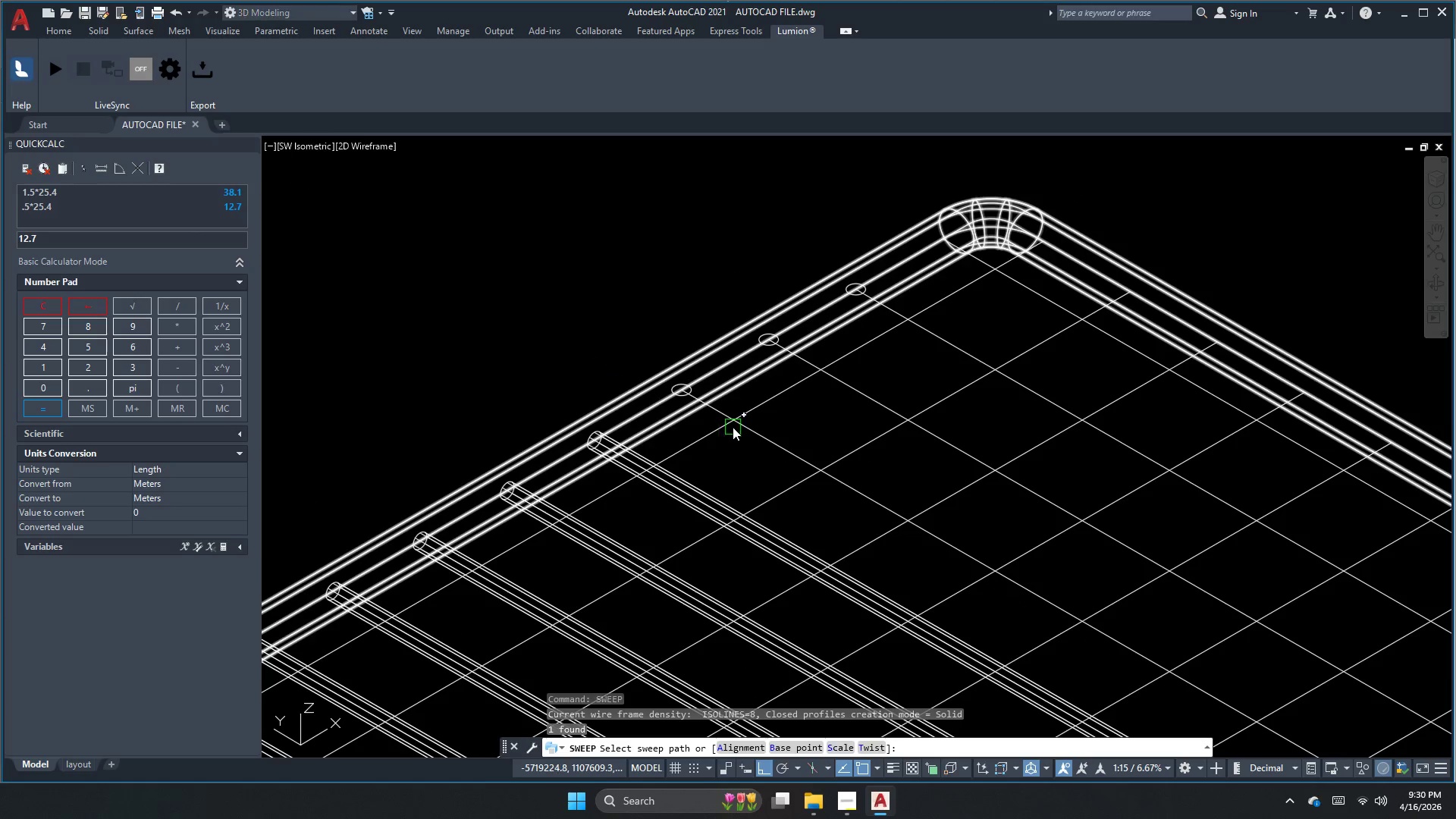 
left_click([742, 431])
 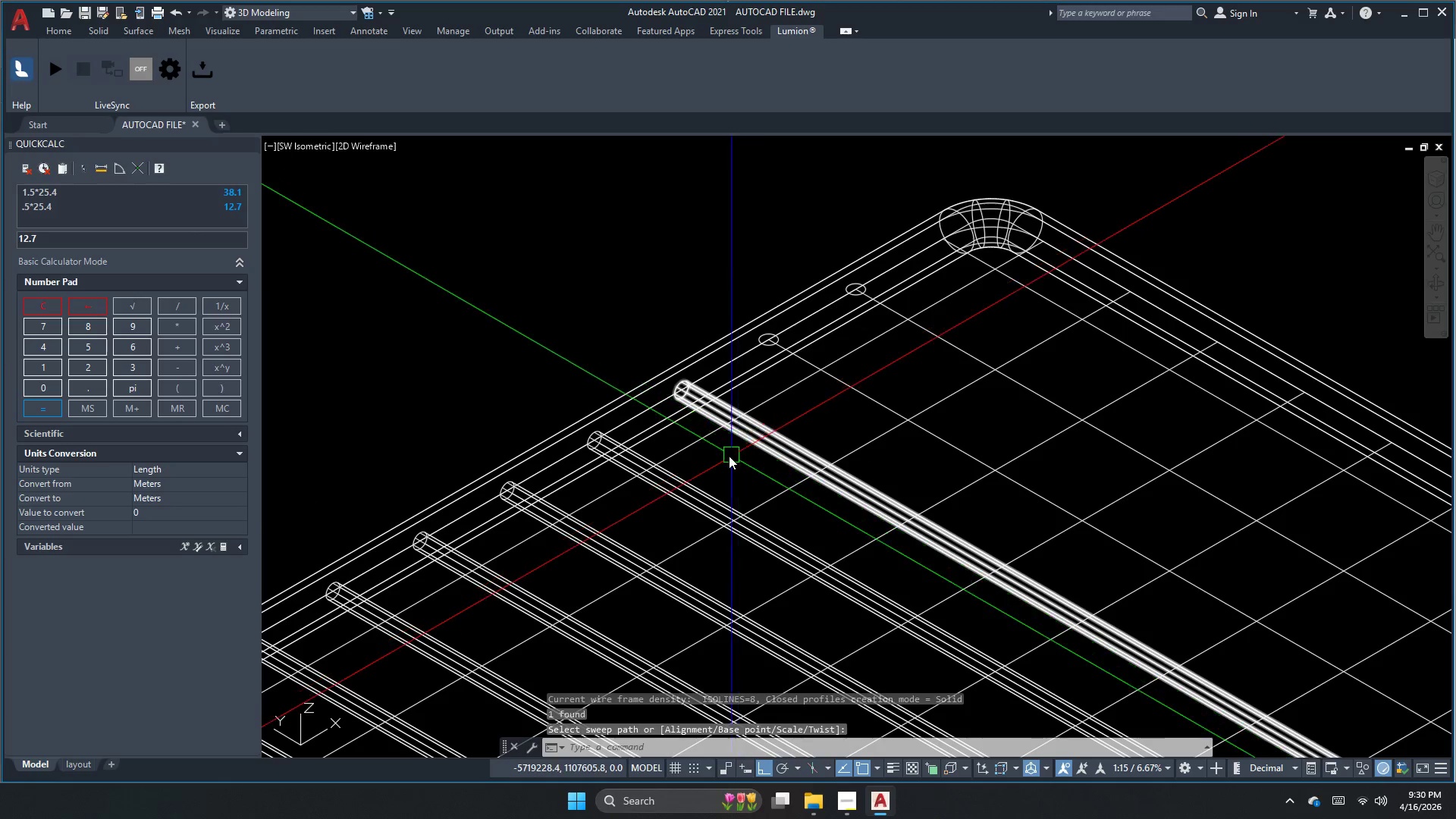 
key(Escape)
 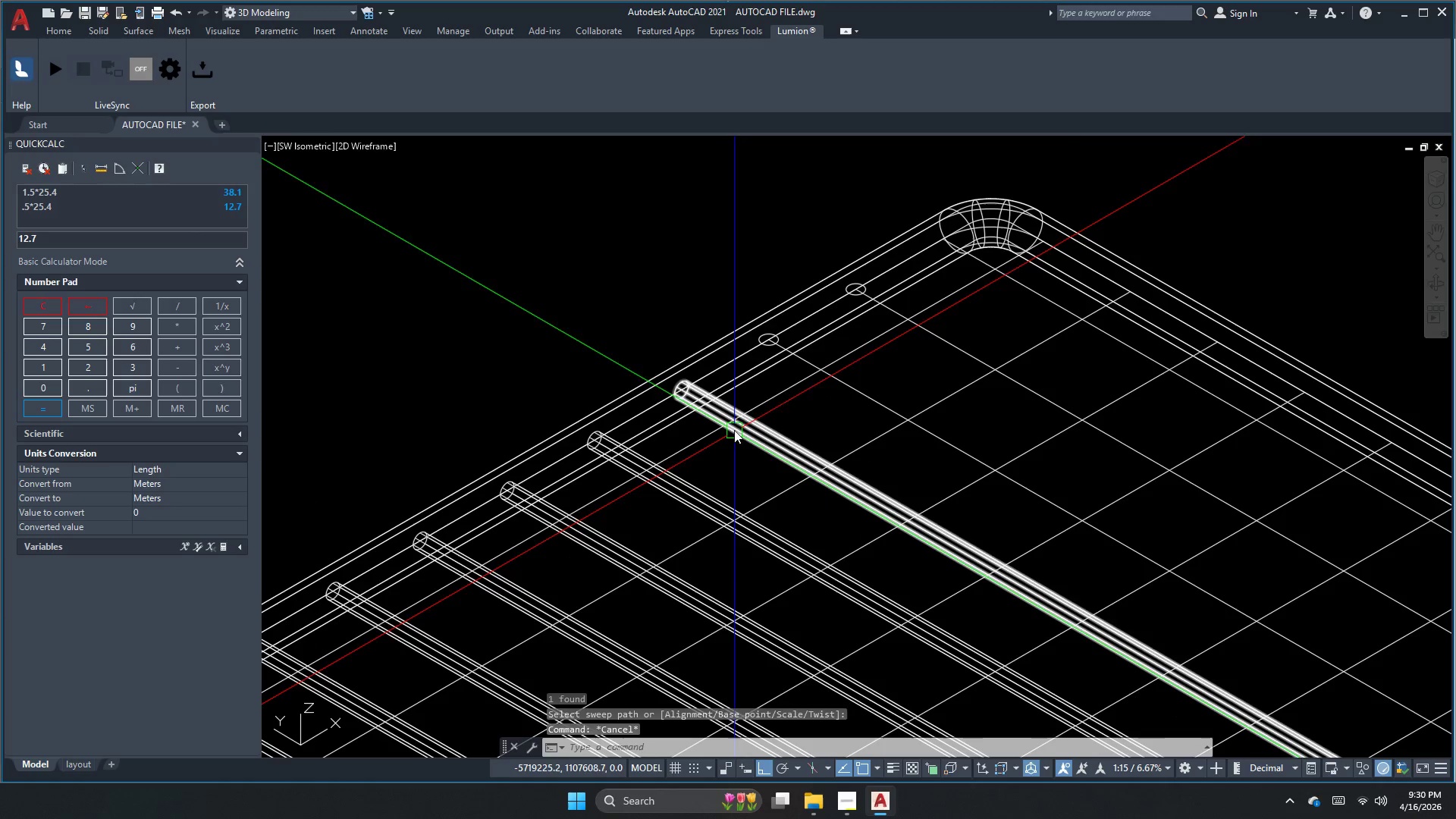 
key(Space)
 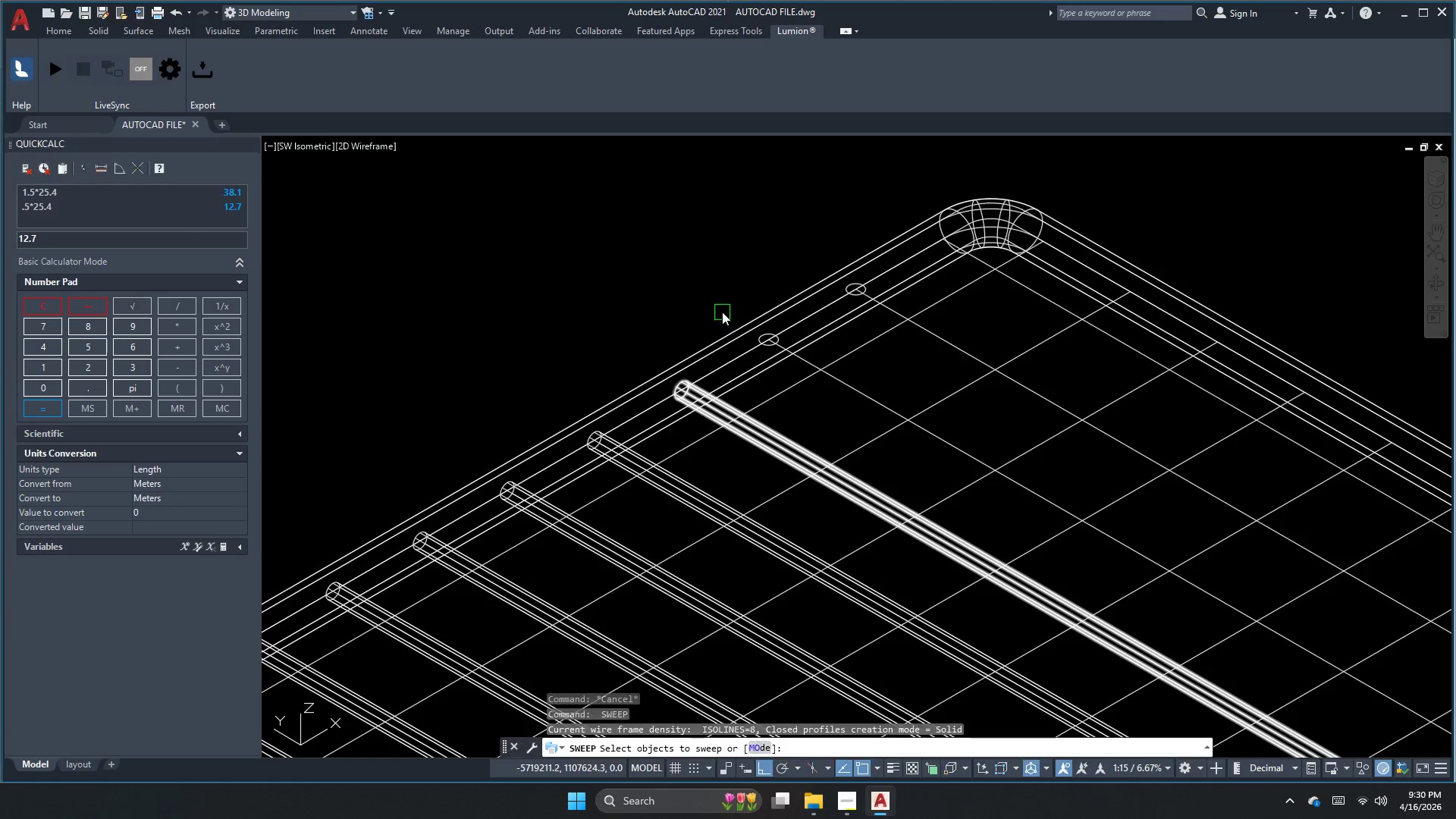 
left_click([722, 311])
 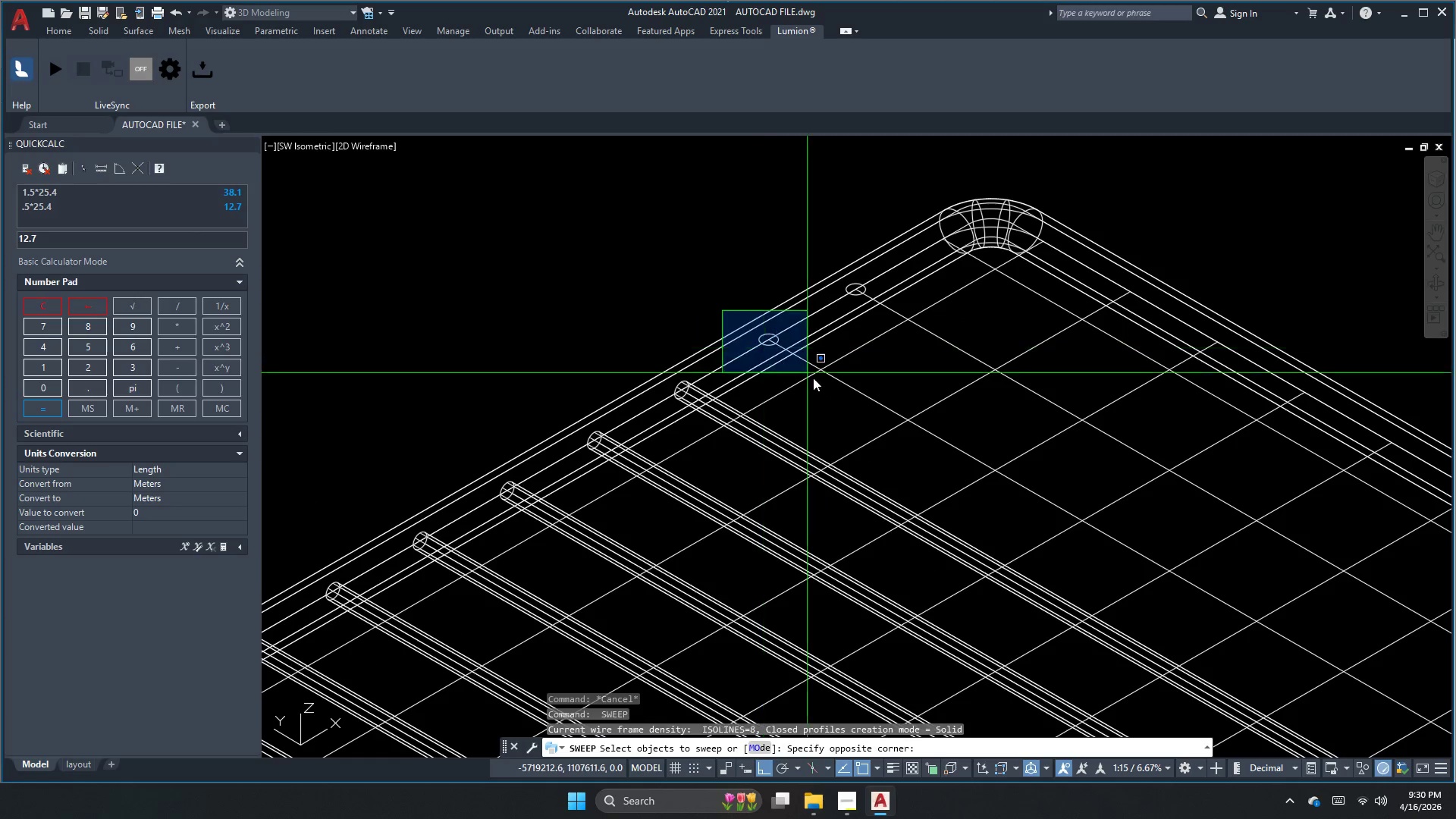 
key(Space)
 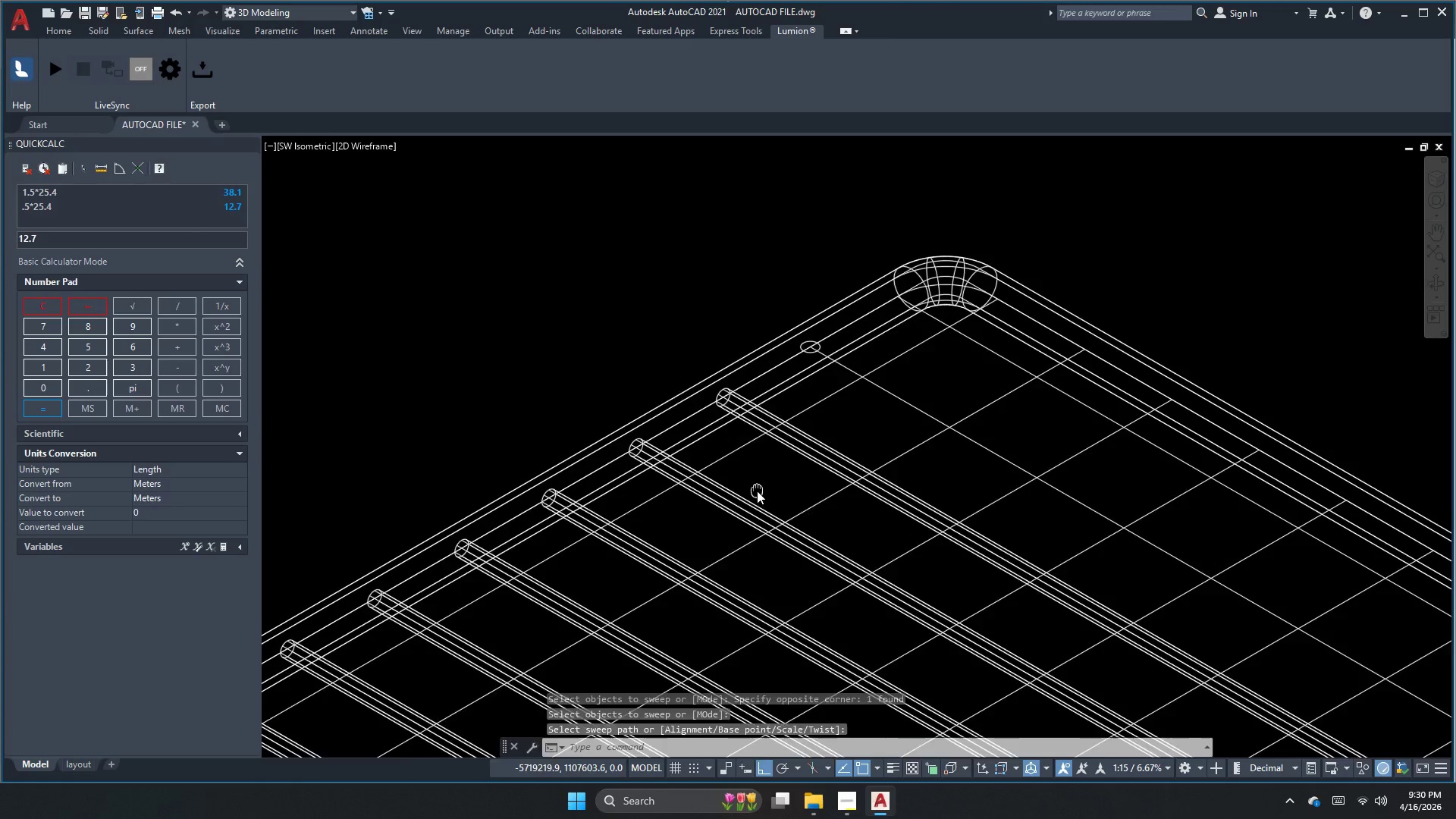 
key(Space)
 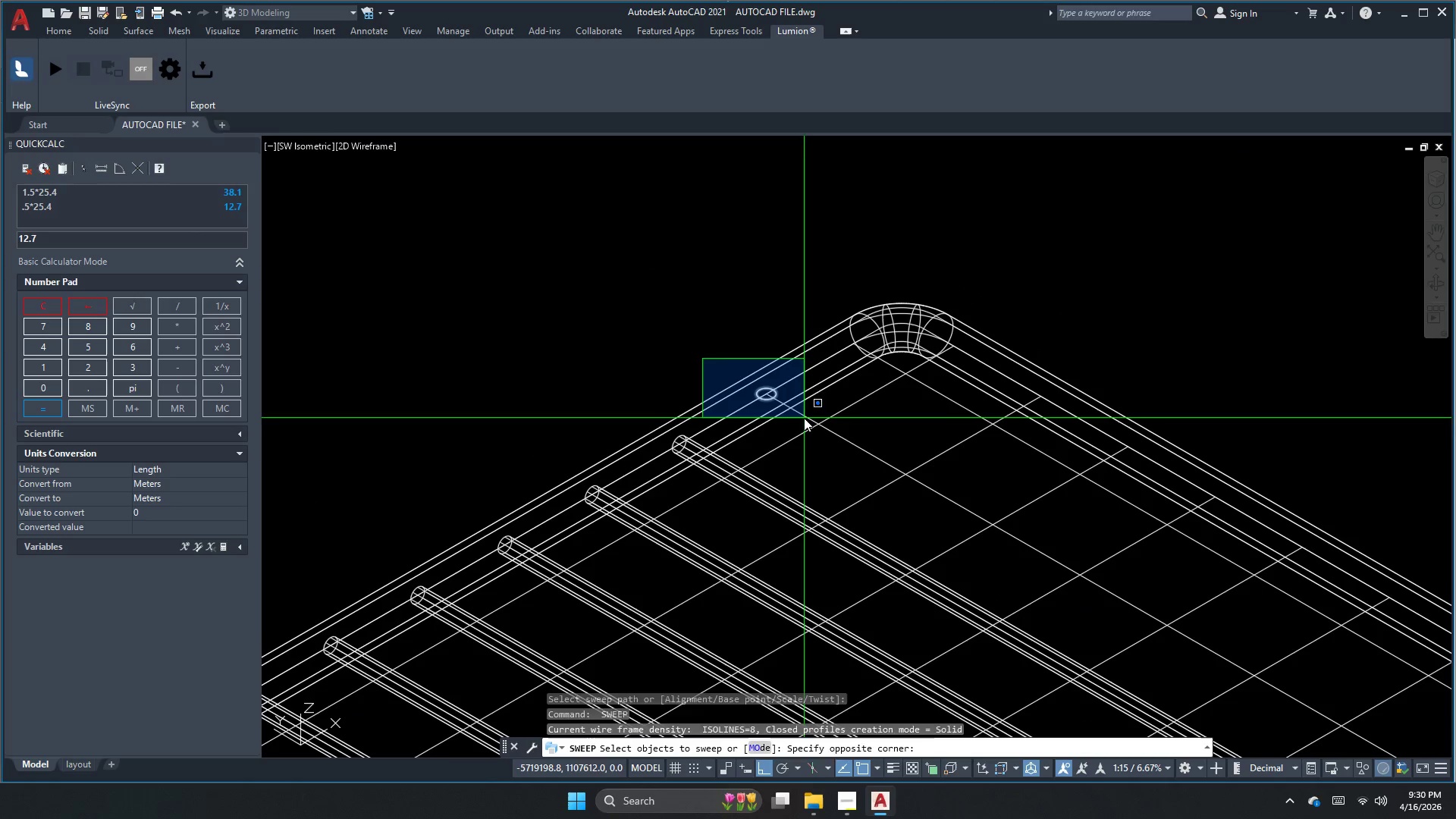 
key(Space)
 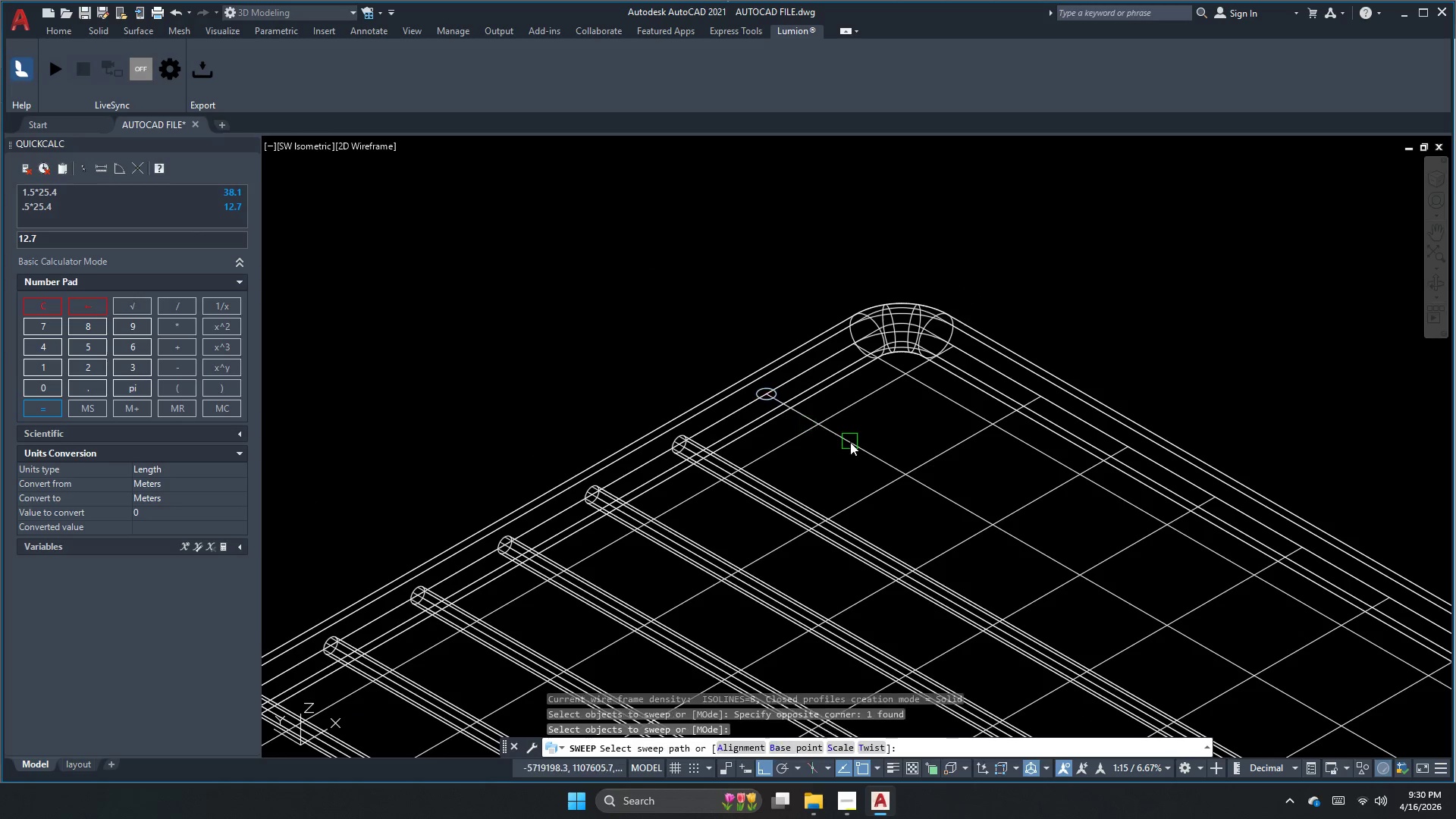 
triple_click([852, 442])
 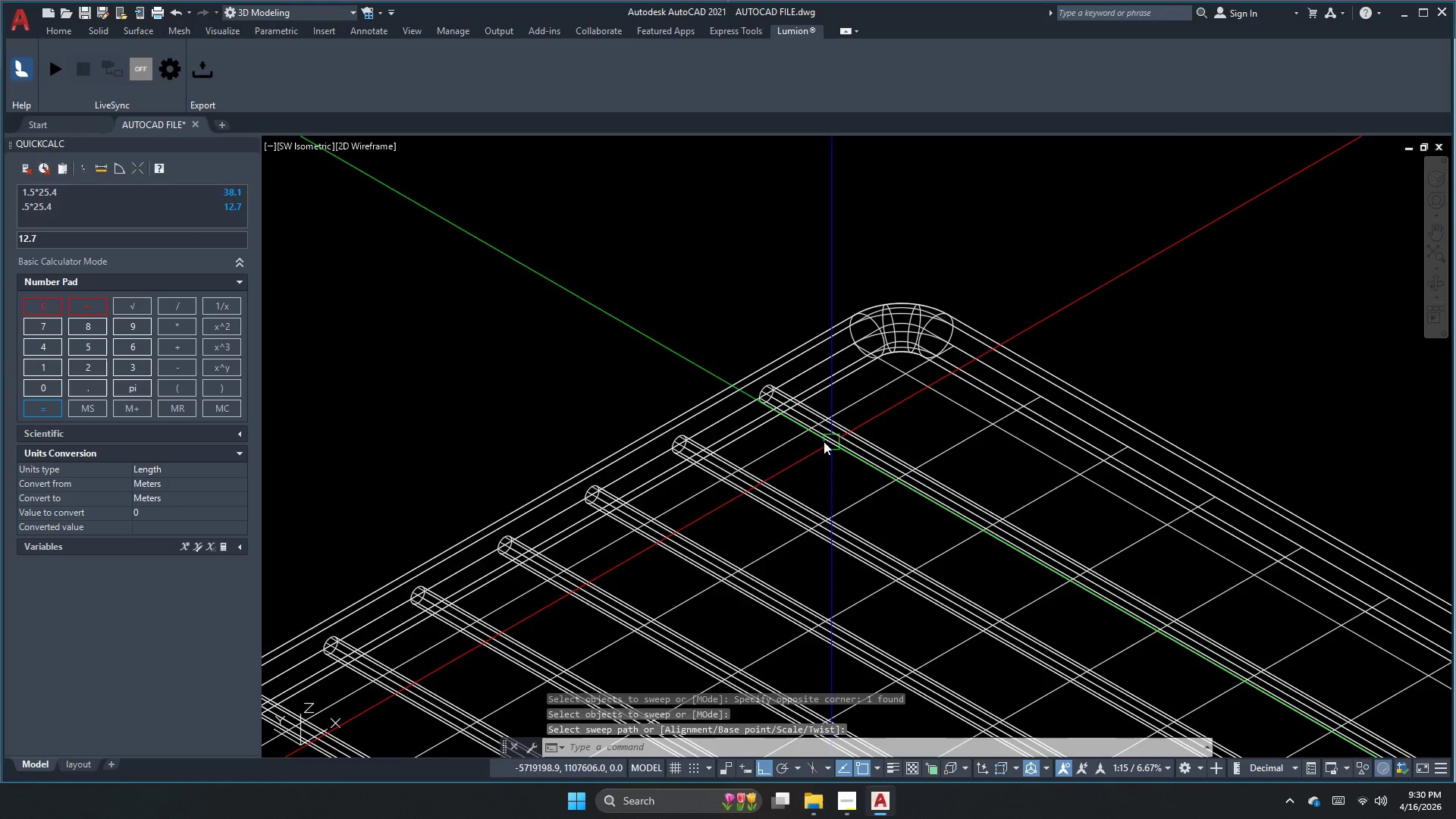 
scroll: coordinate [734, 407], scroll_direction: down, amount: 4.0
 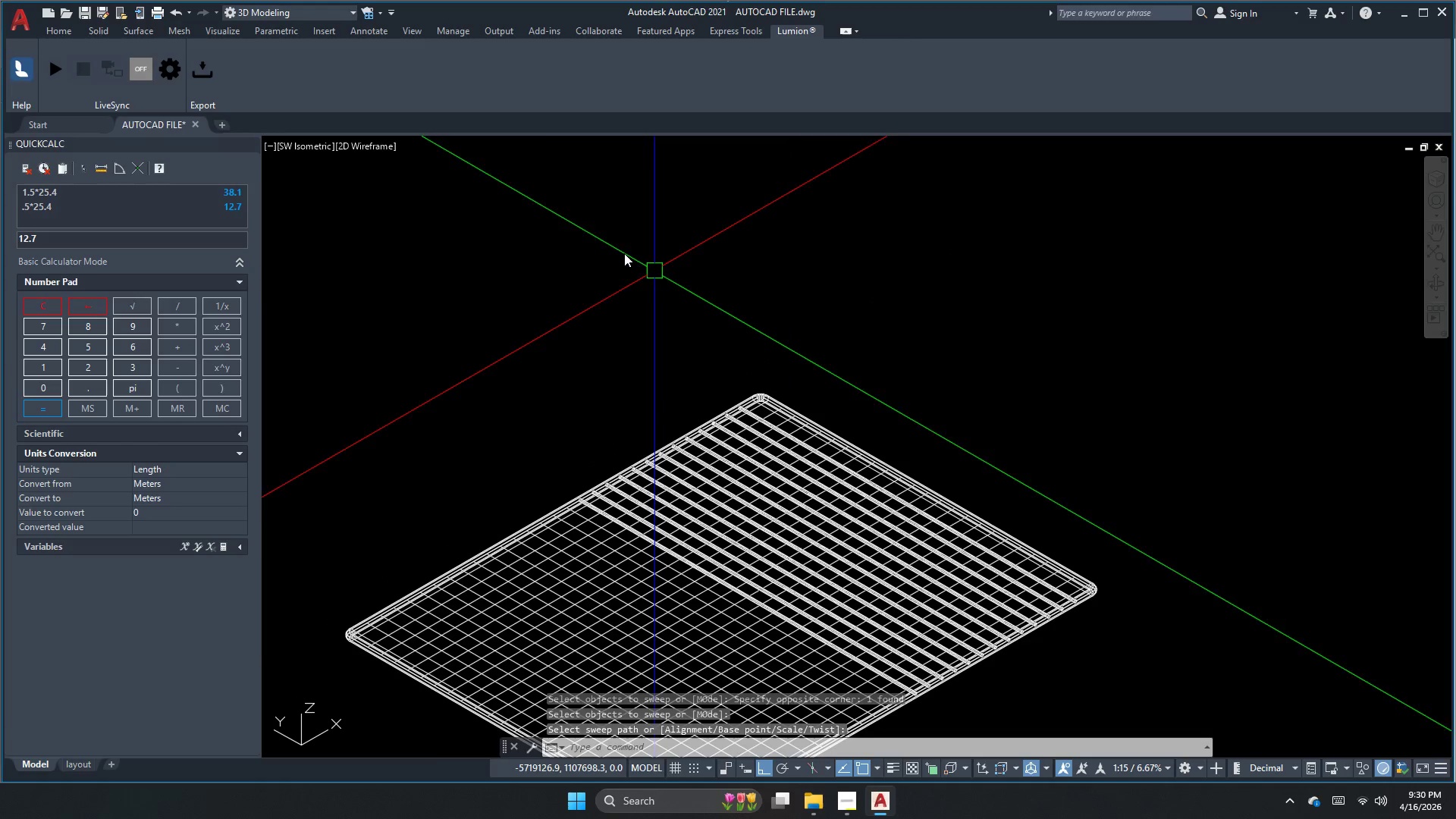 
left_click([350, 147])
 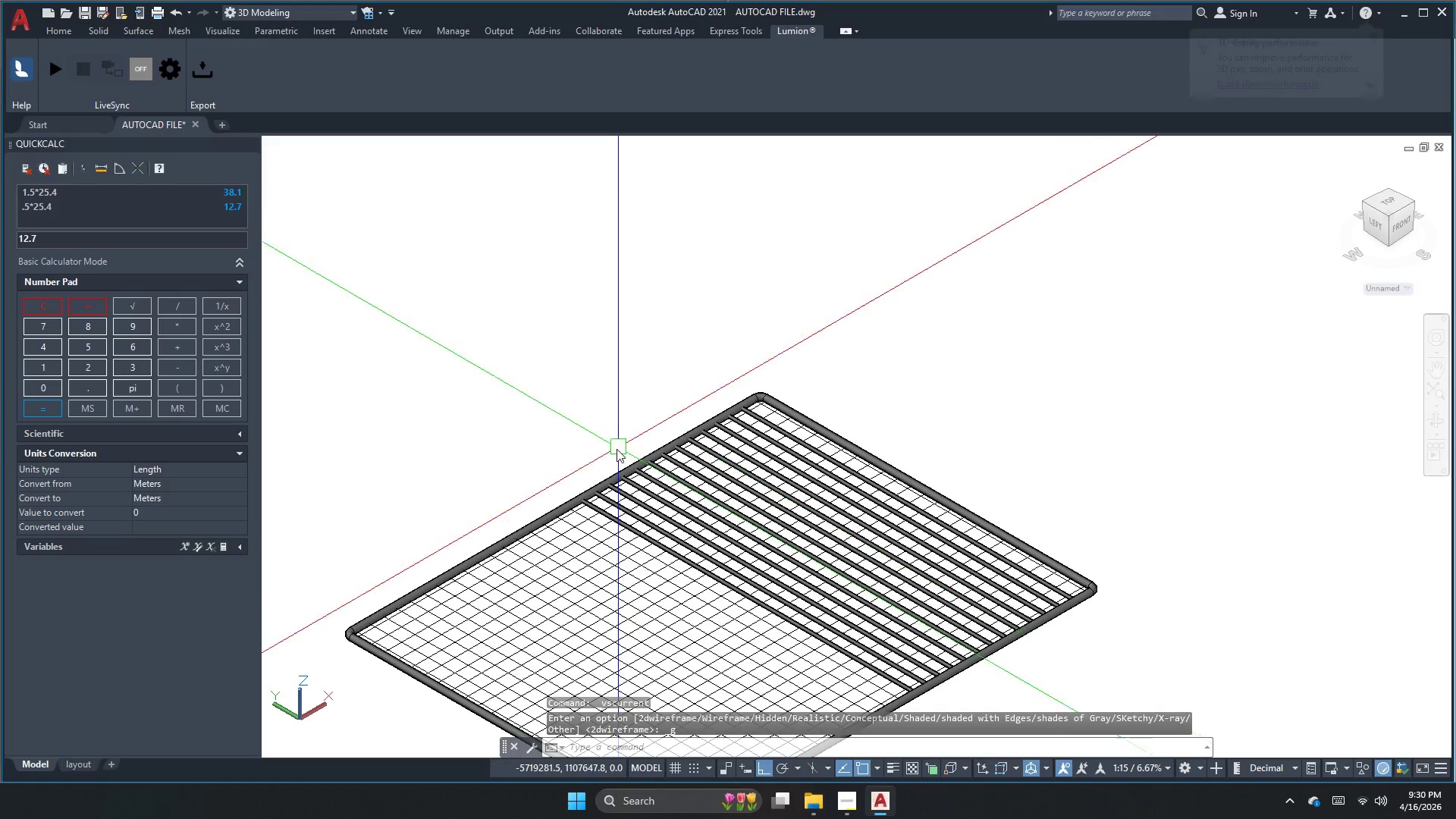 
scroll: coordinate [777, 441], scroll_direction: up, amount: 2.0
 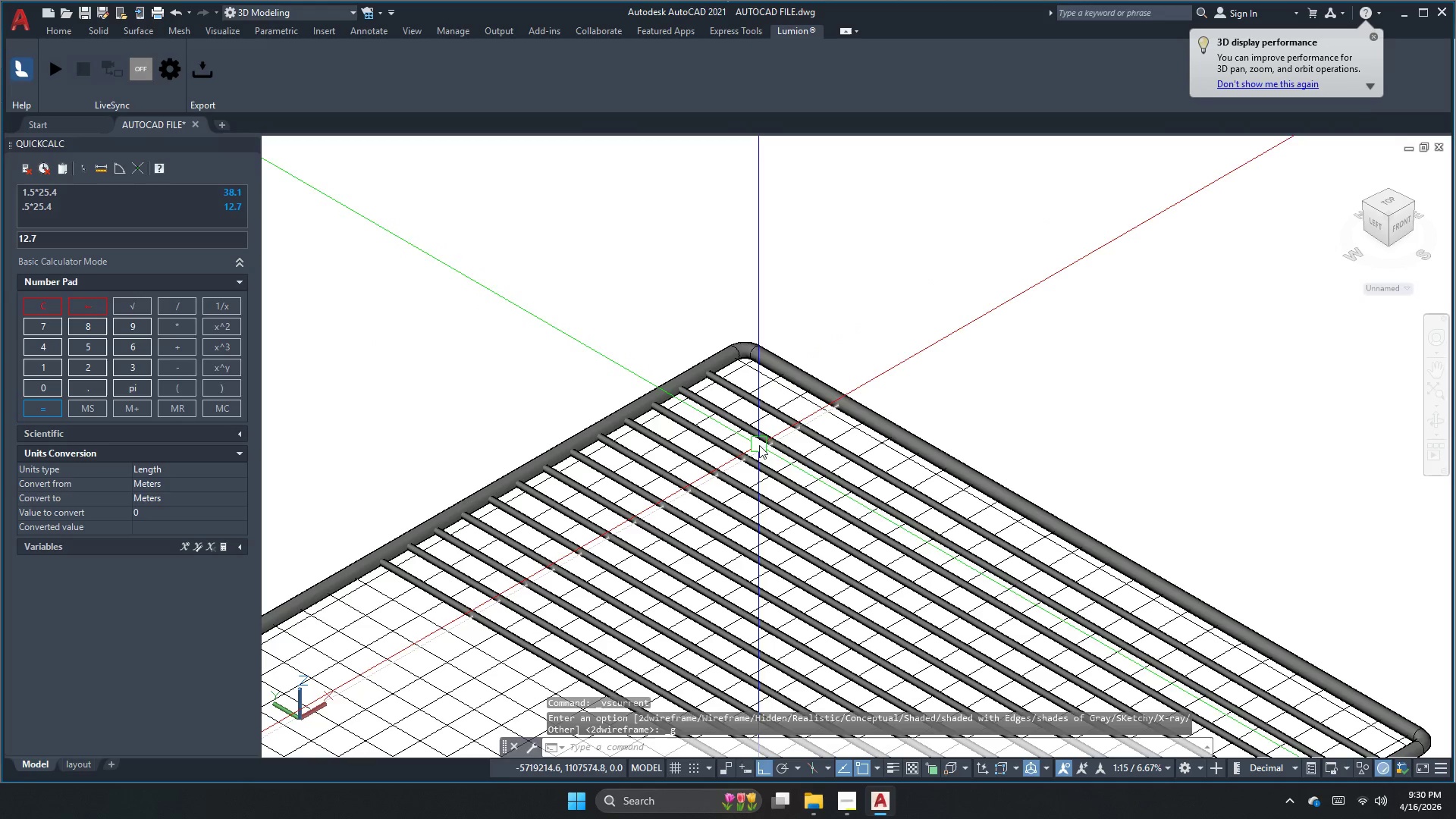 
scroll: coordinate [744, 446], scroll_direction: down, amount: 2.0
 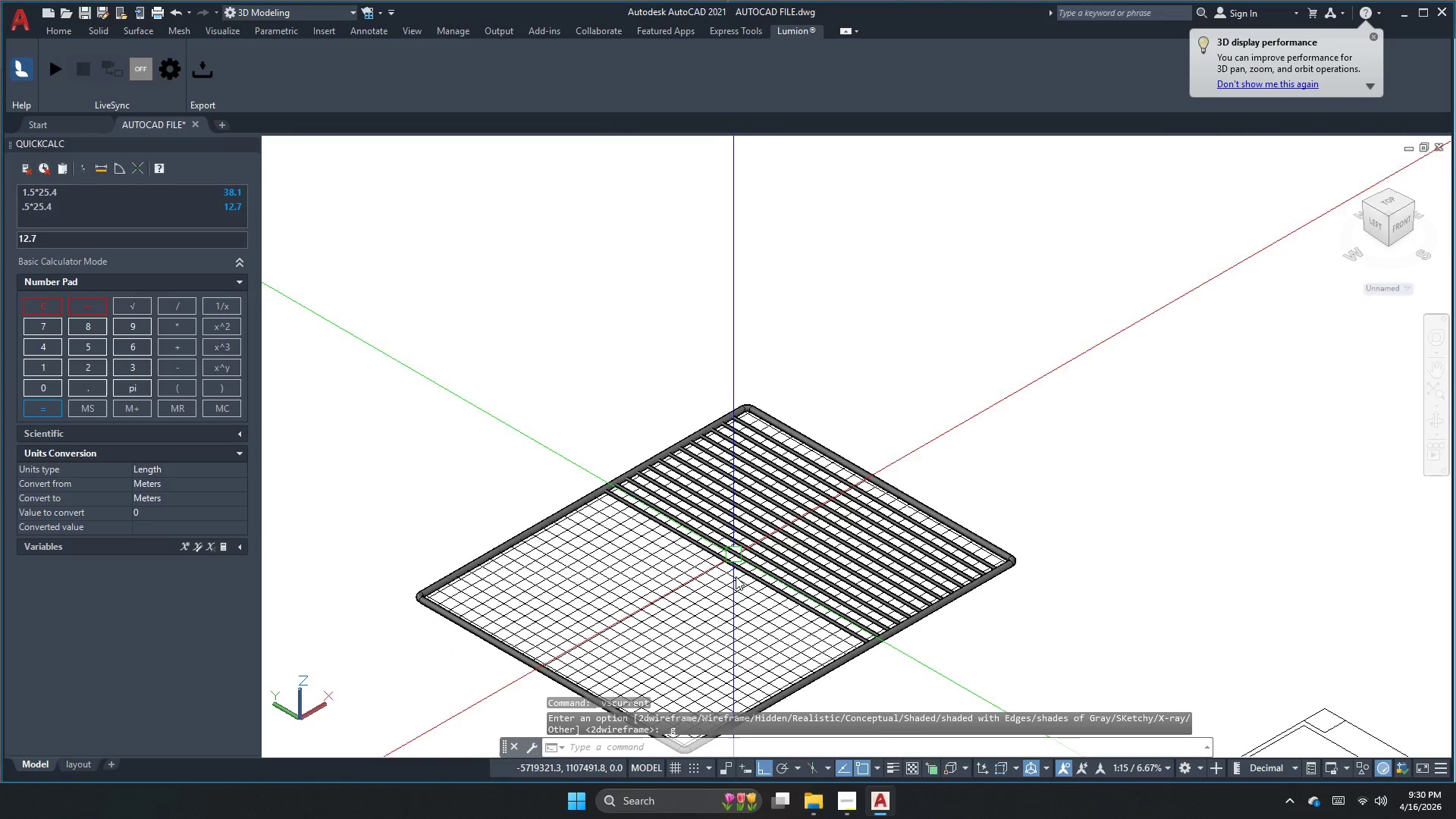 
scroll: coordinate [758, 667], scroll_direction: up, amount: 2.0
 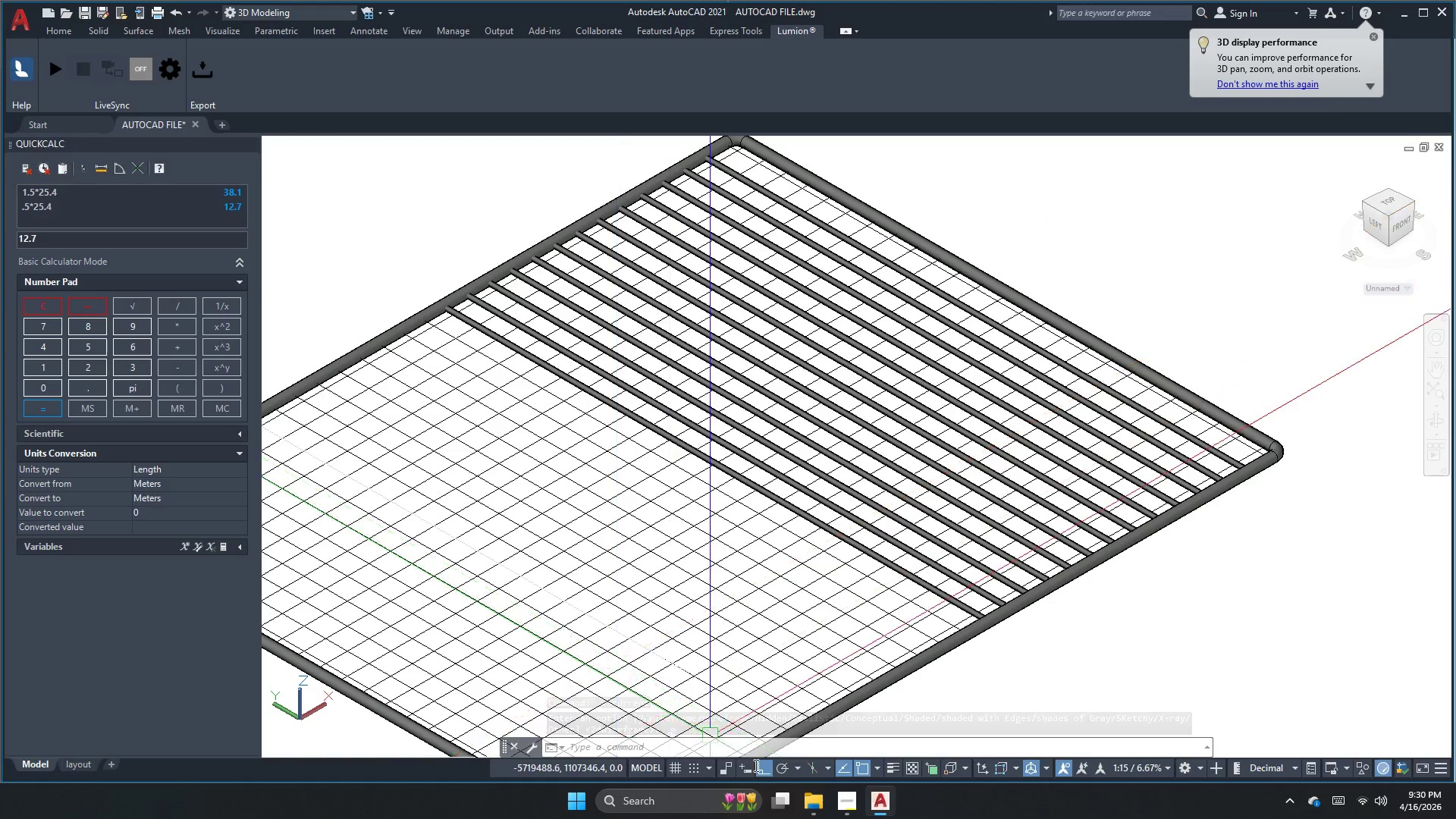 
scroll: coordinate [660, 507], scroll_direction: down, amount: 2.0
 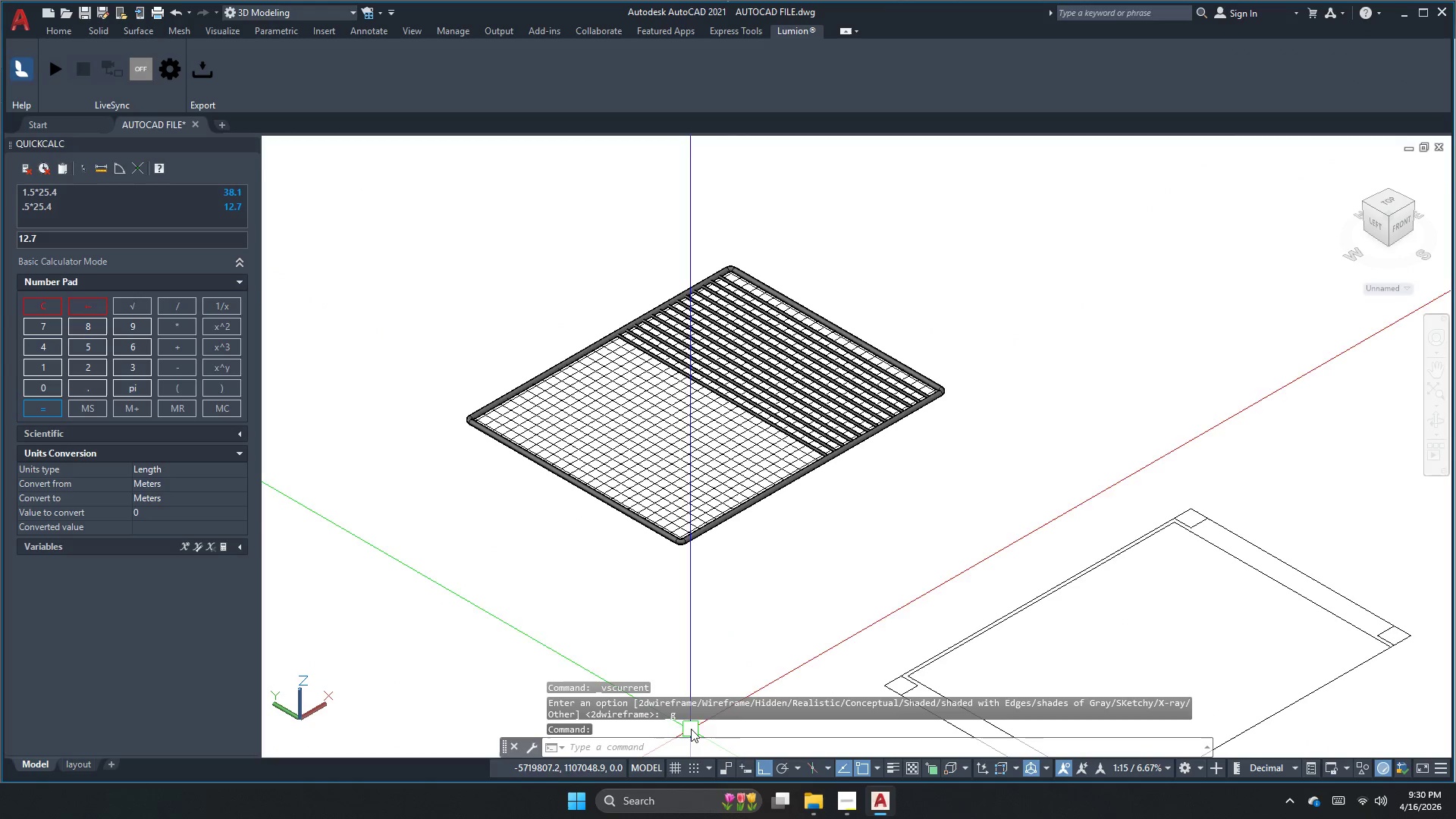 
left_click([840, 808])